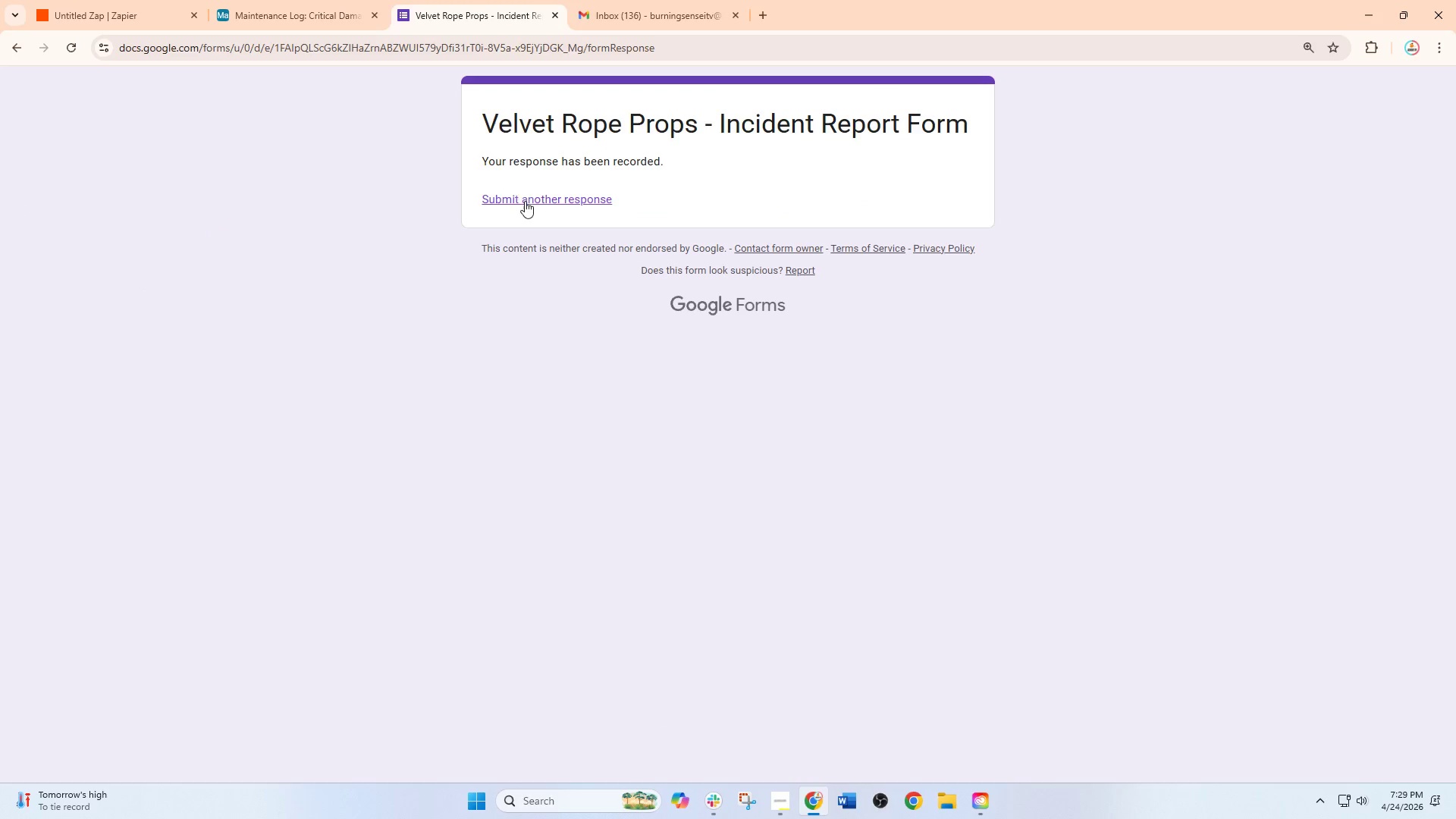 
left_click([525, 201])
 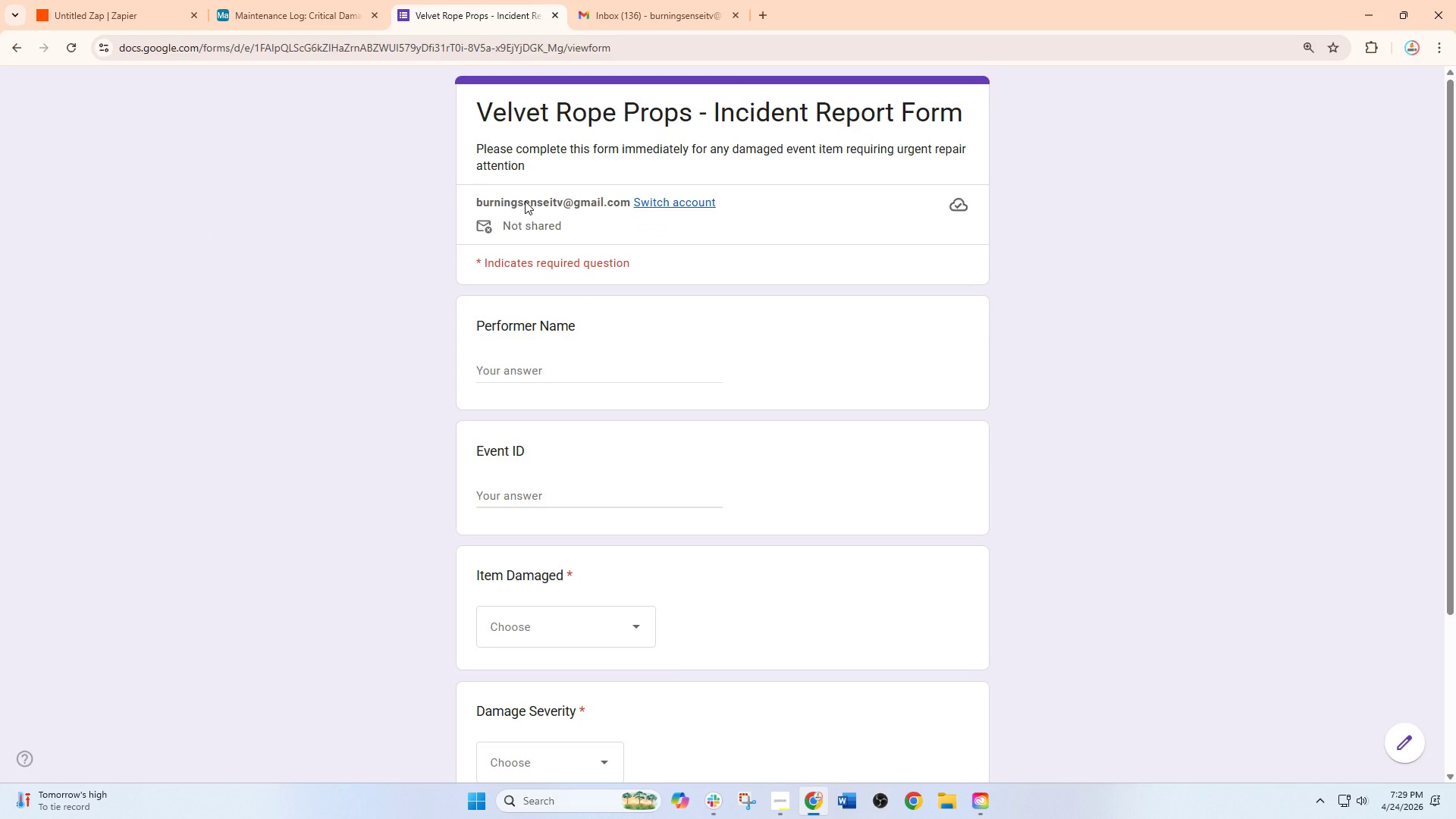 
key(Shift+A)
 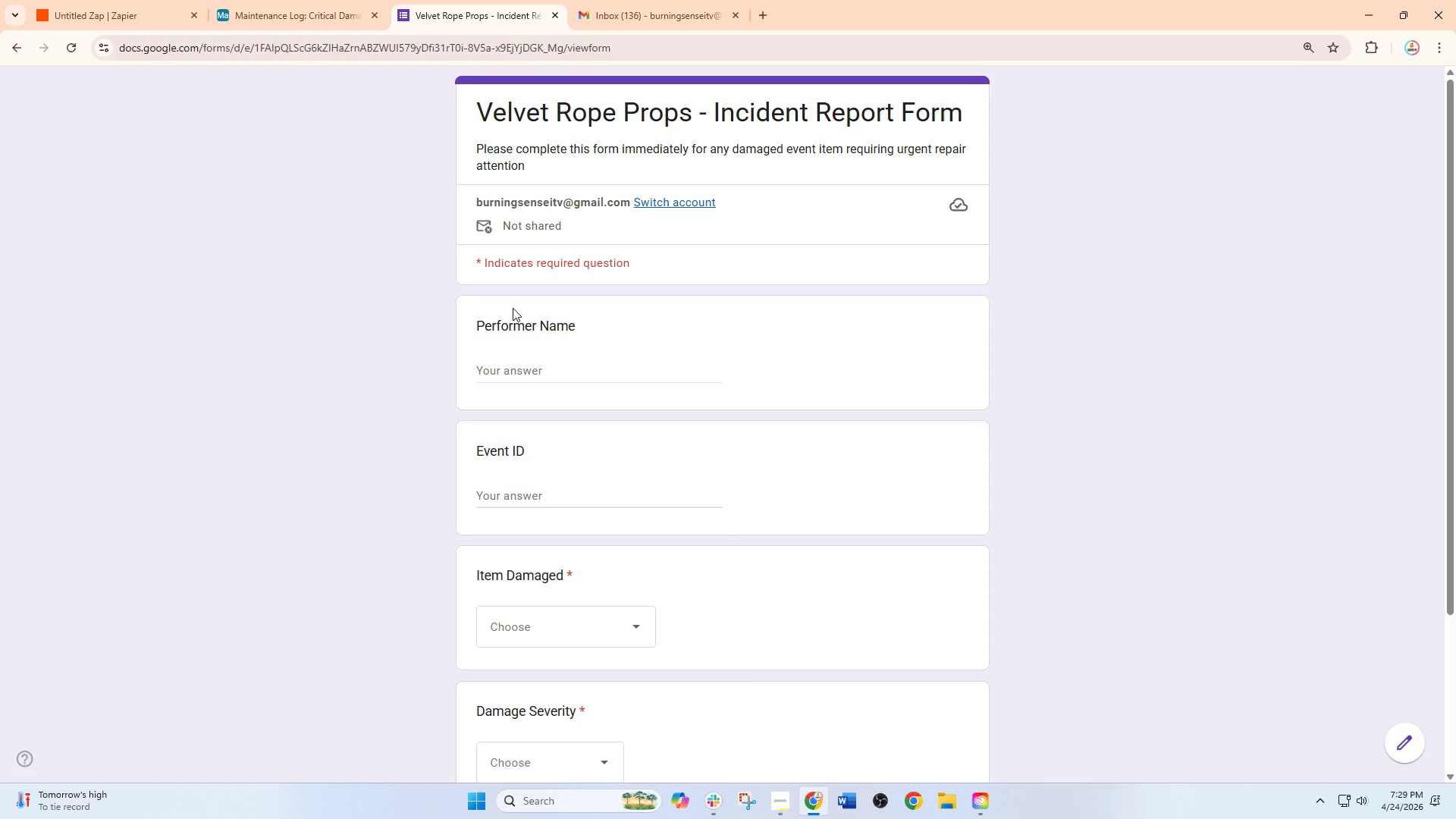 
left_click([518, 369])
 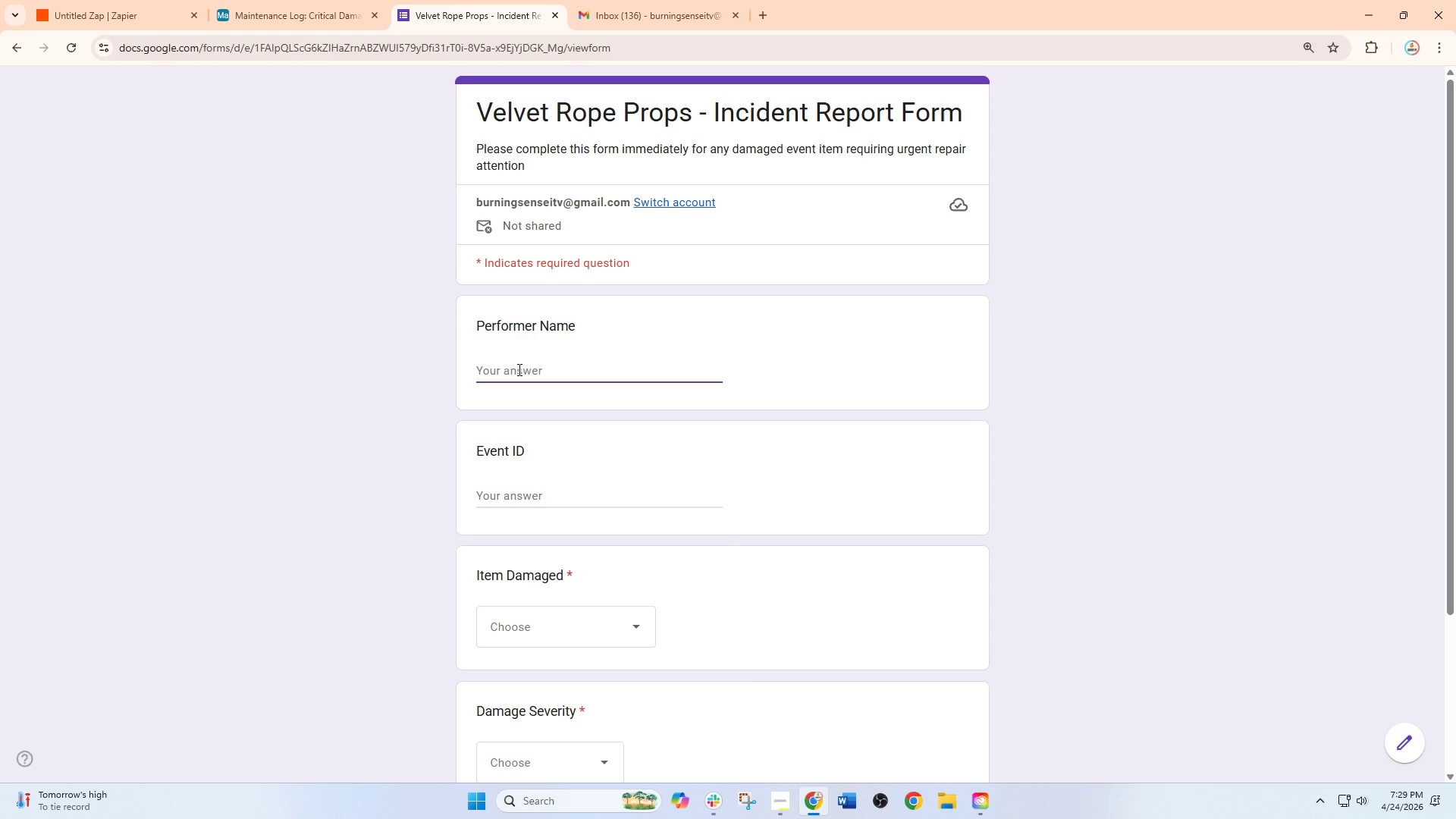 
type(Ava Re)
 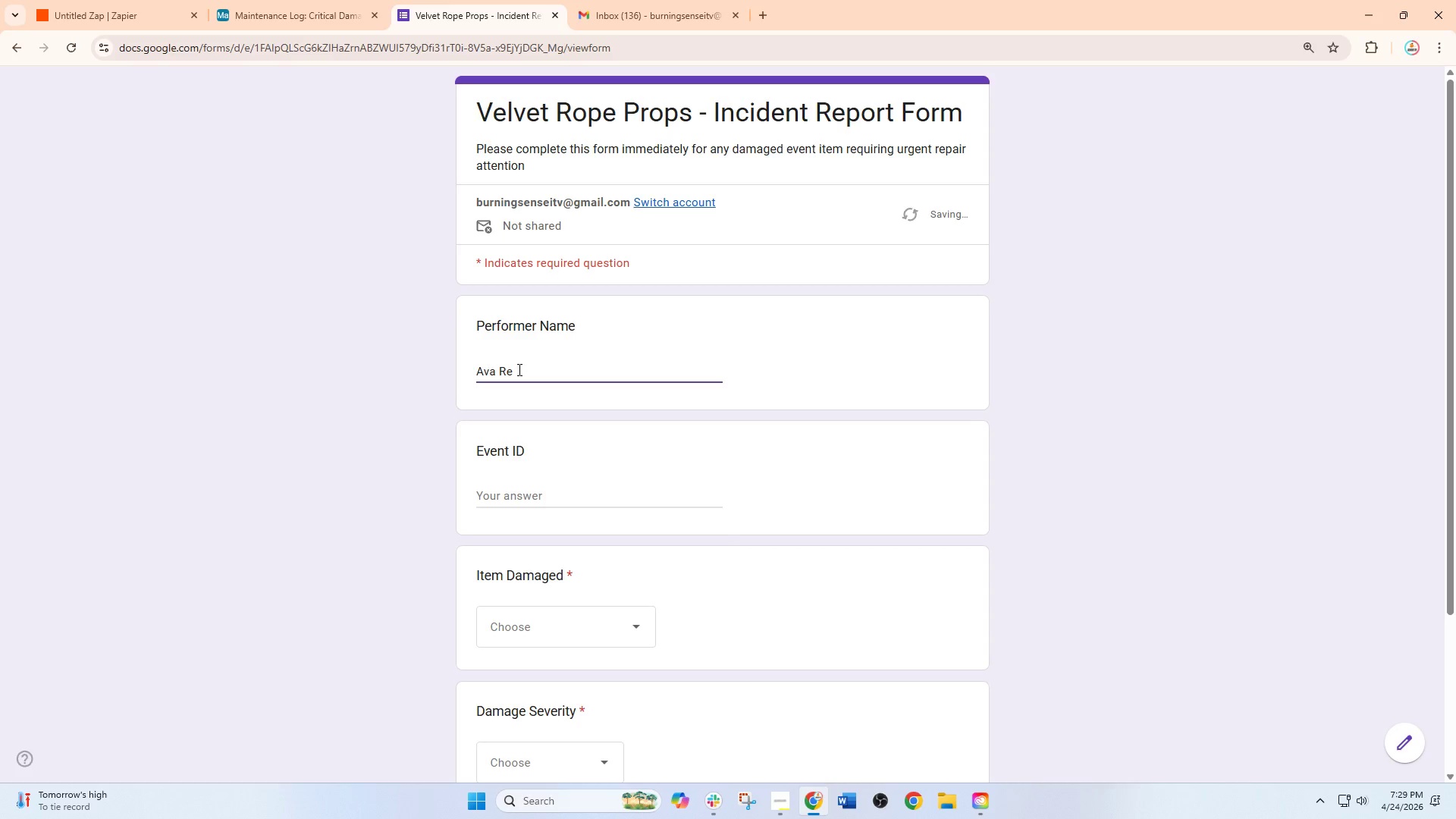 
type(ynolds)
 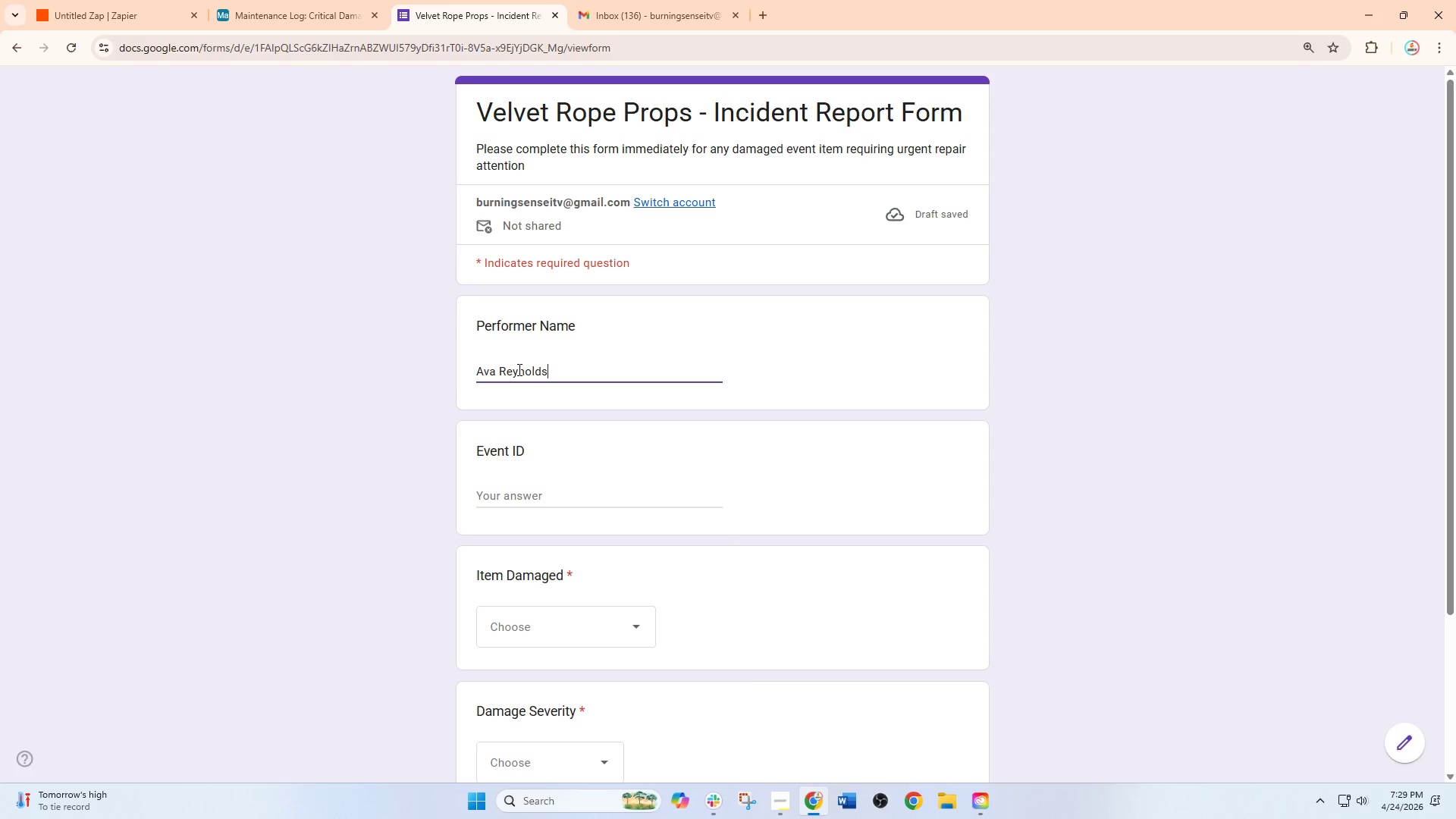 
wait(9.28)
 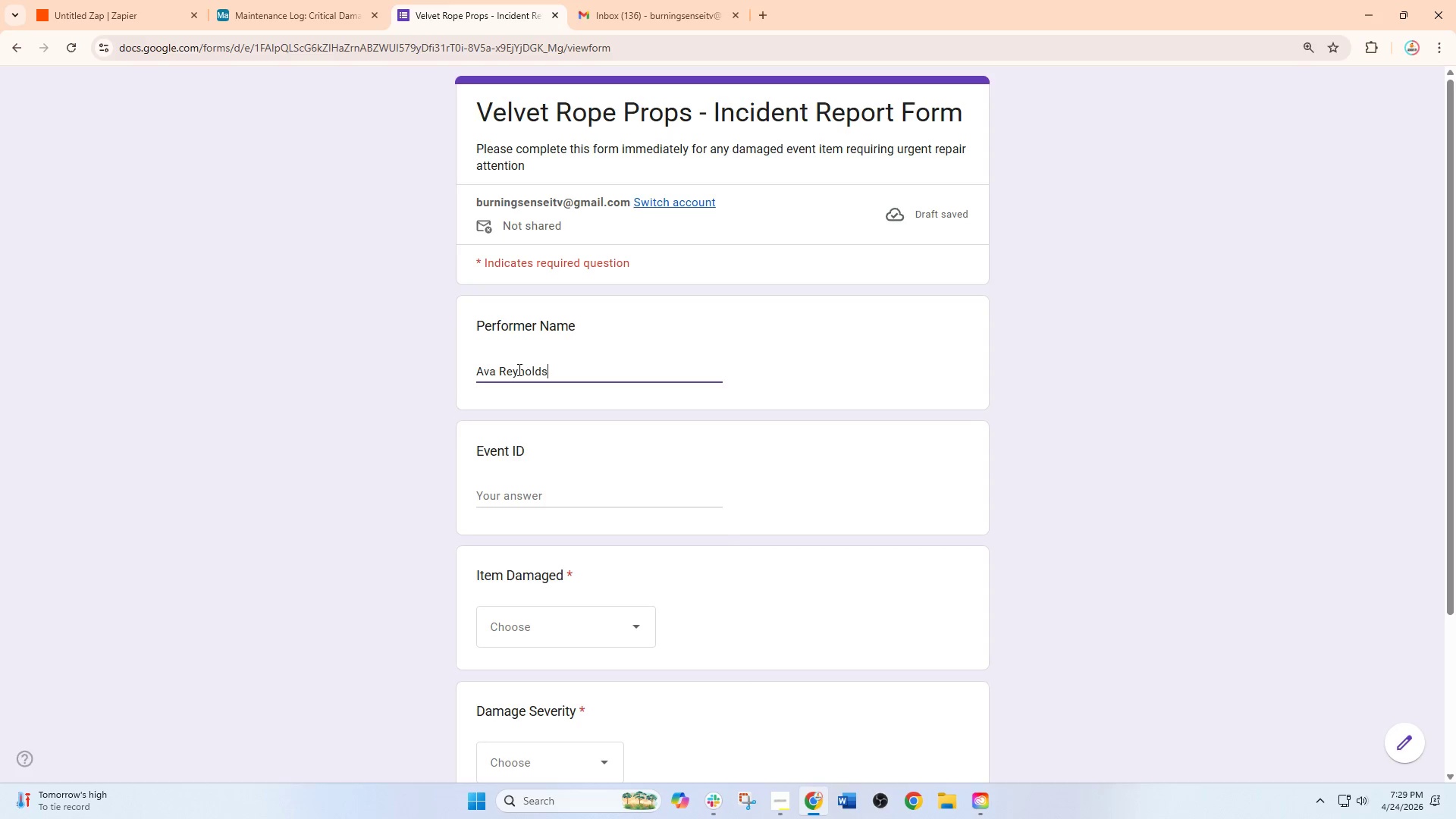 
key(Tab)
type(EVT-)
 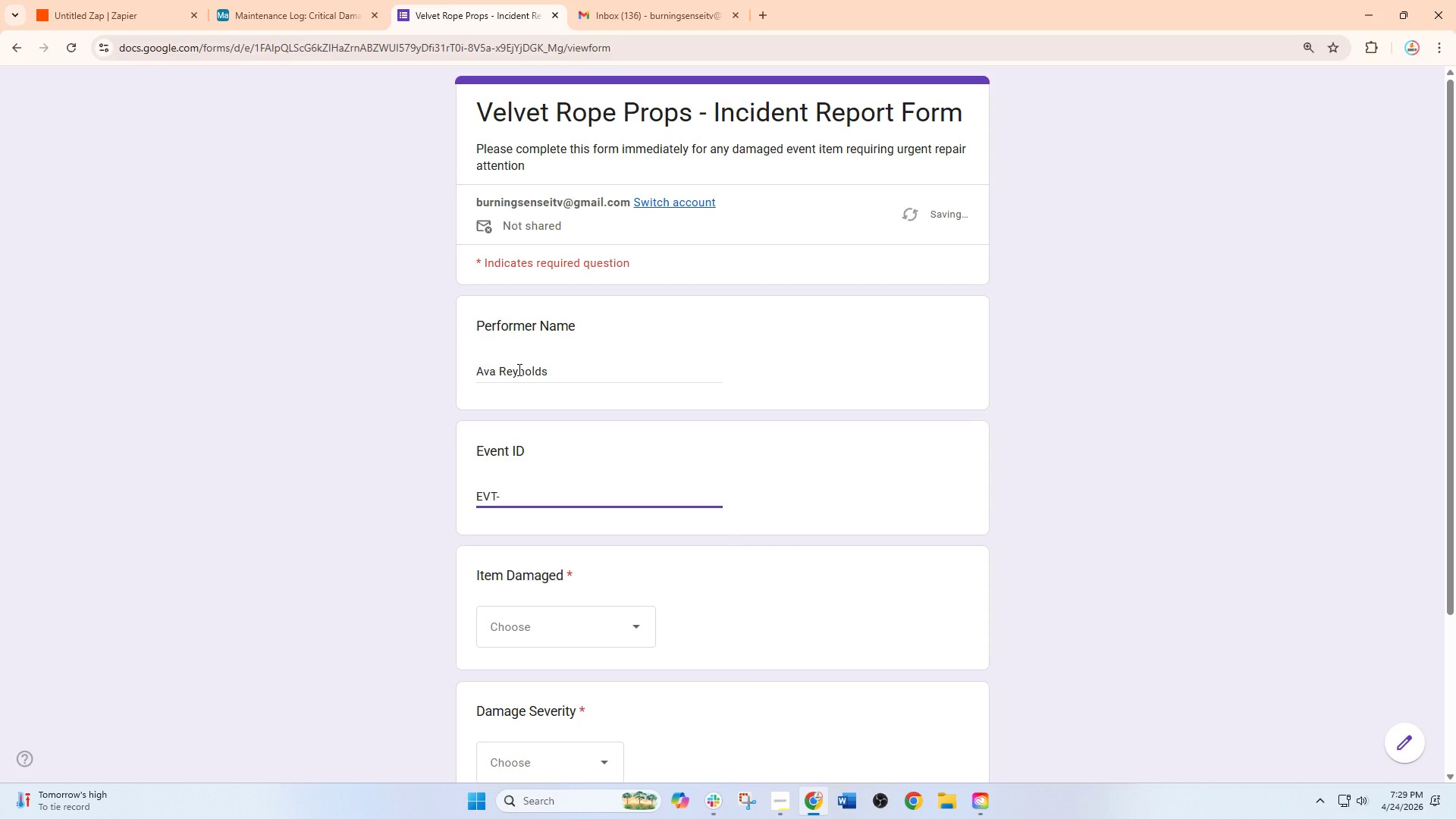 
key(Numpad2)
 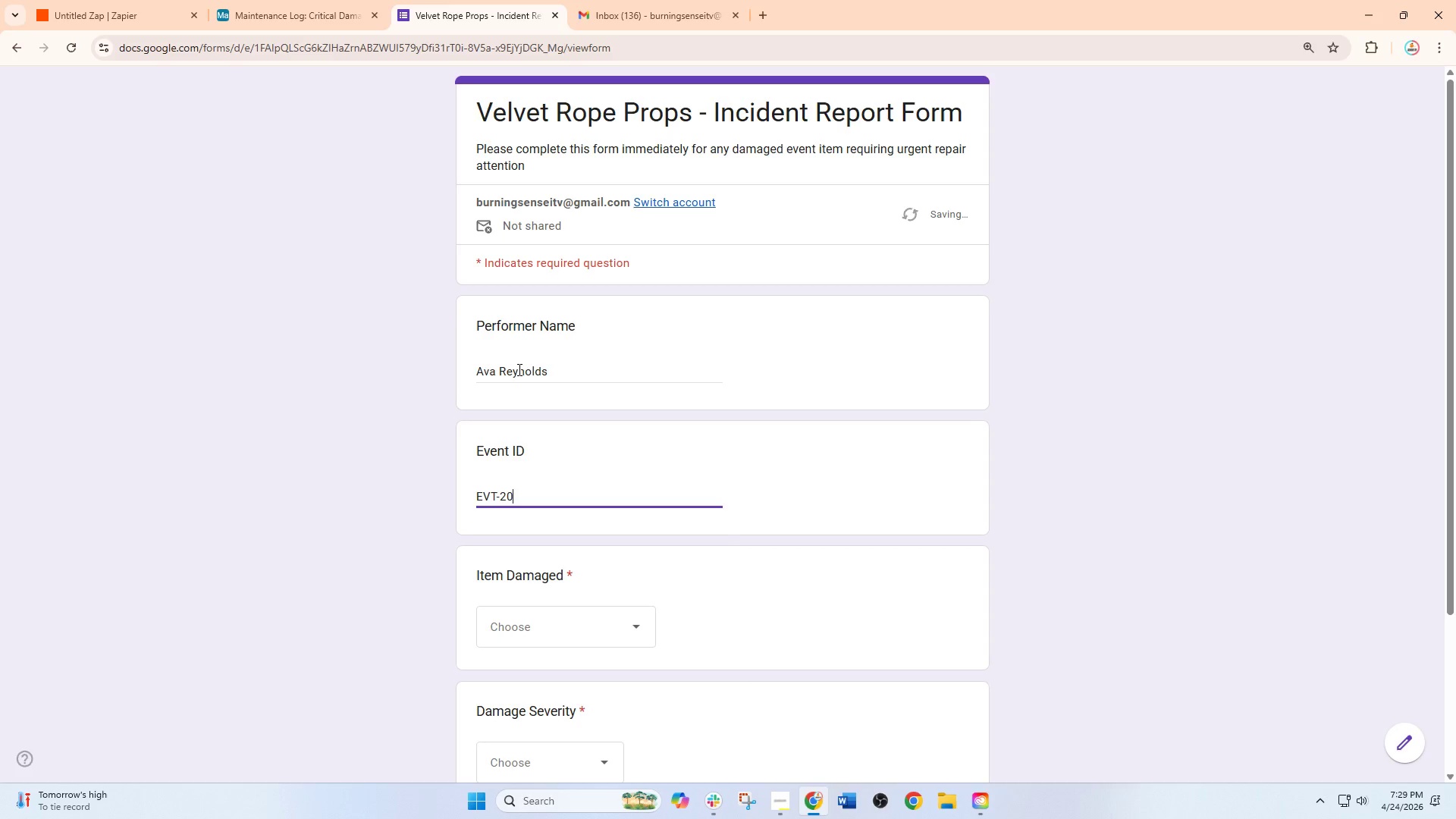 
key(Numpad0)
 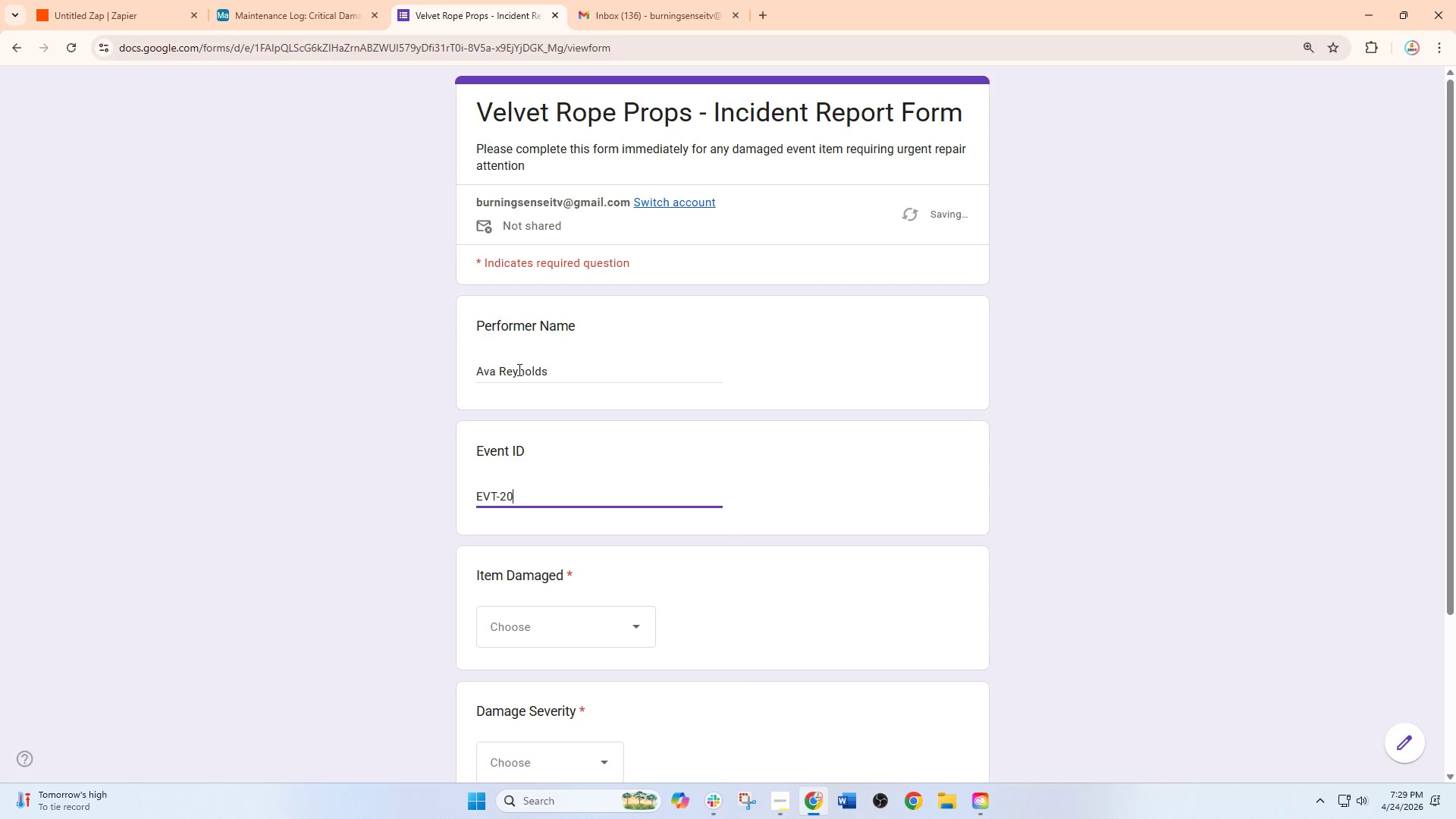 
key(Numpad2)
 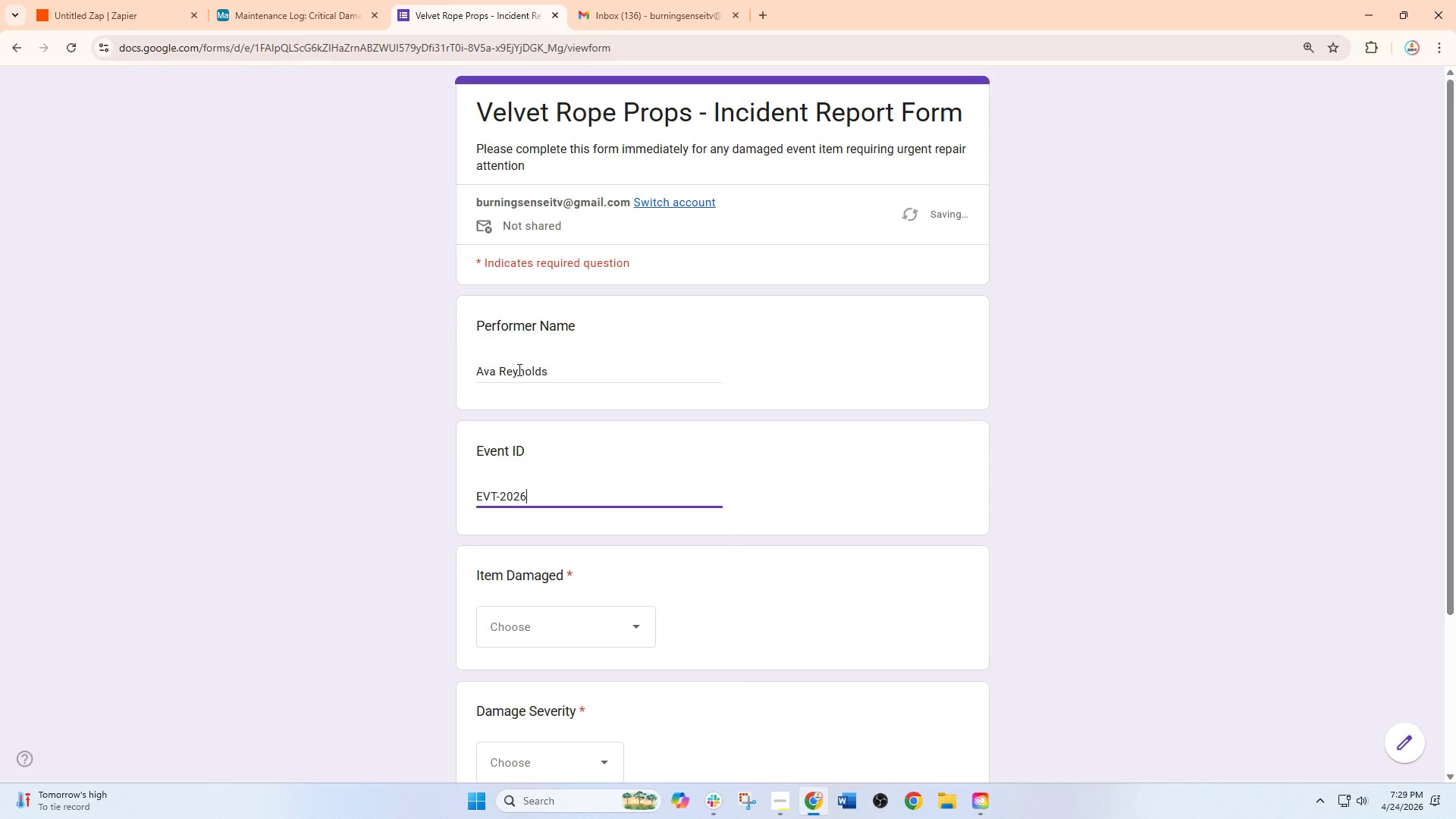 
key(Numpad6)
 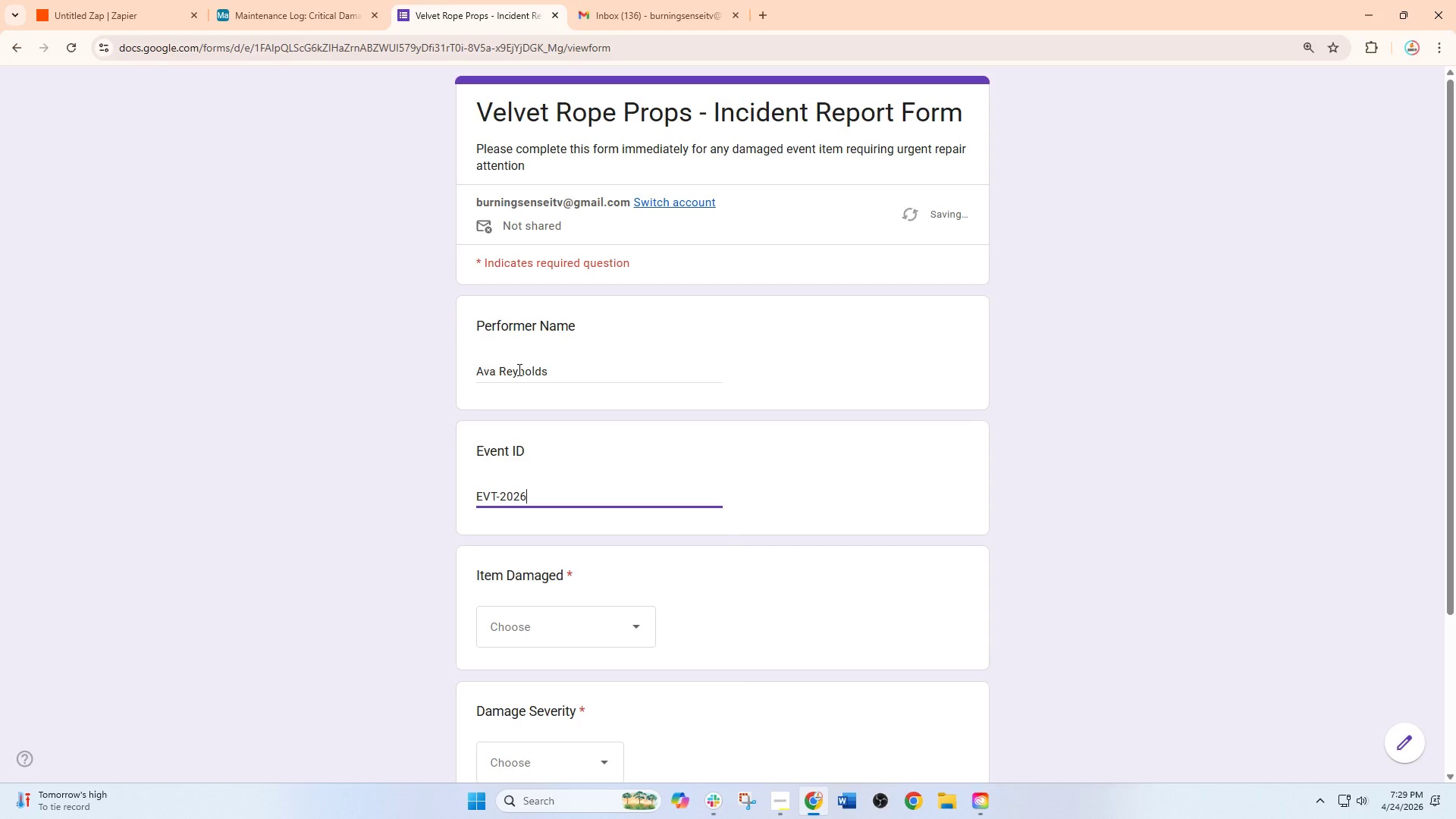 
key(NumpadSubtract)
 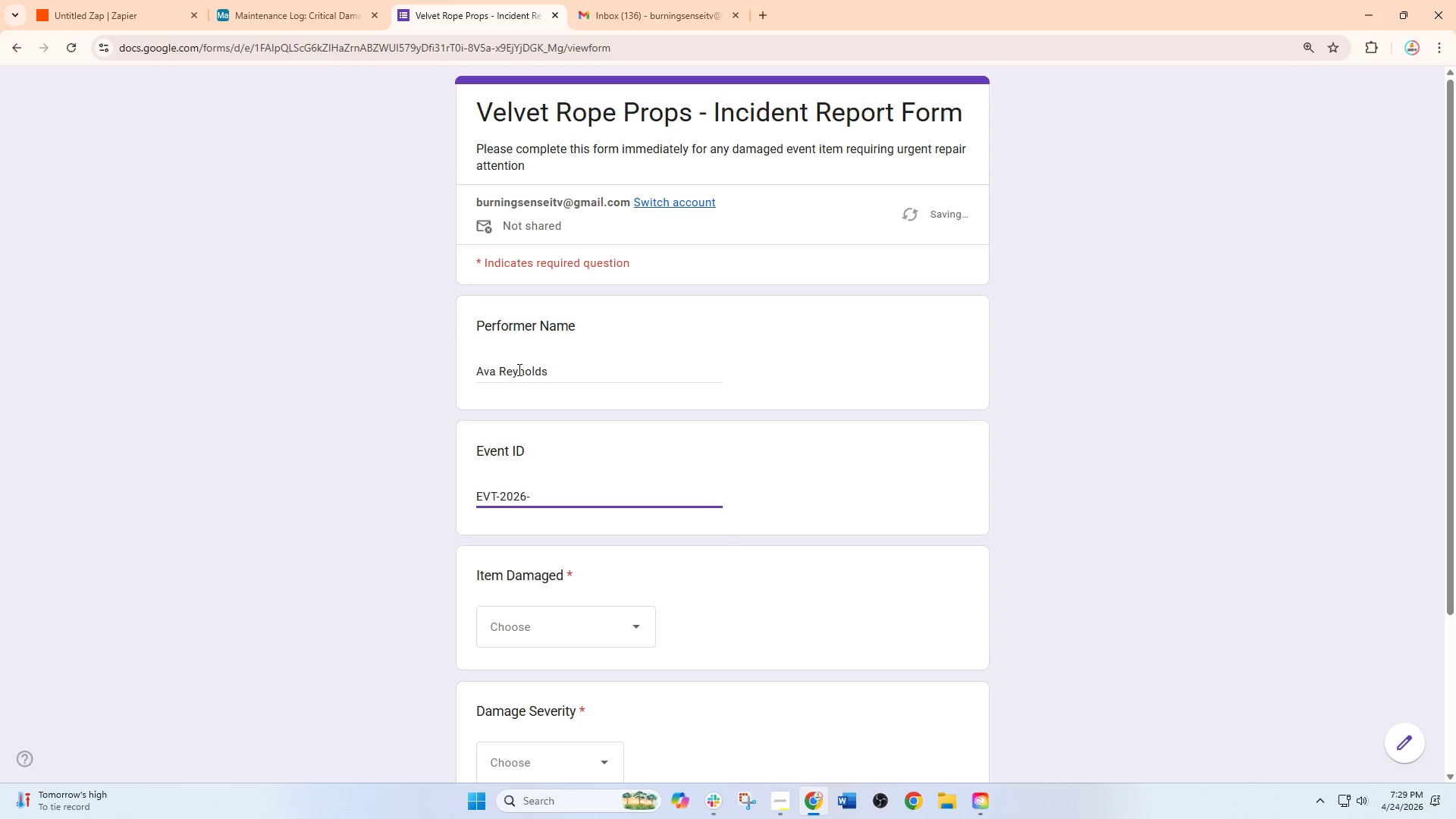 
key(Numpad3)
 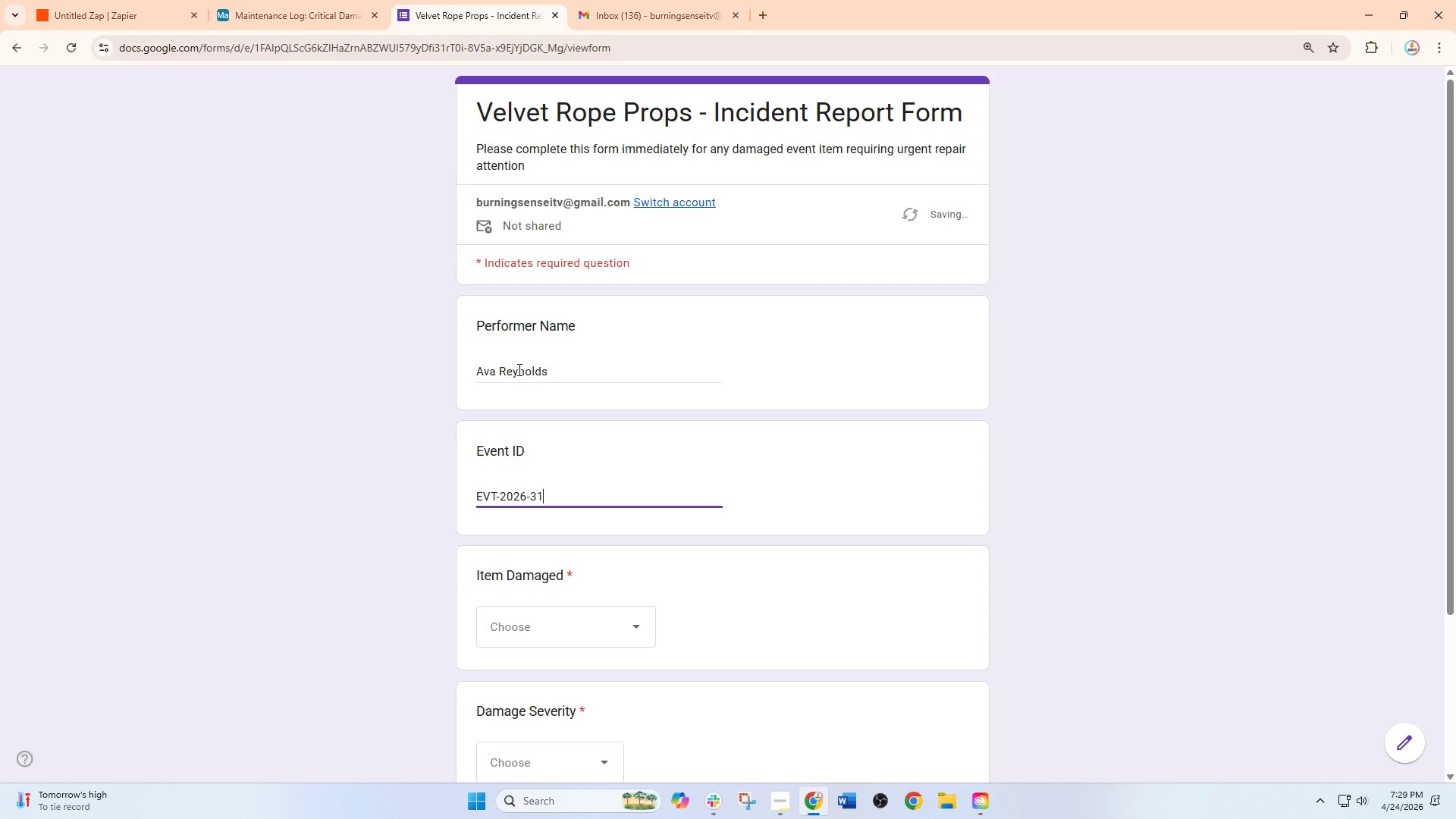 
key(Numpad1)
 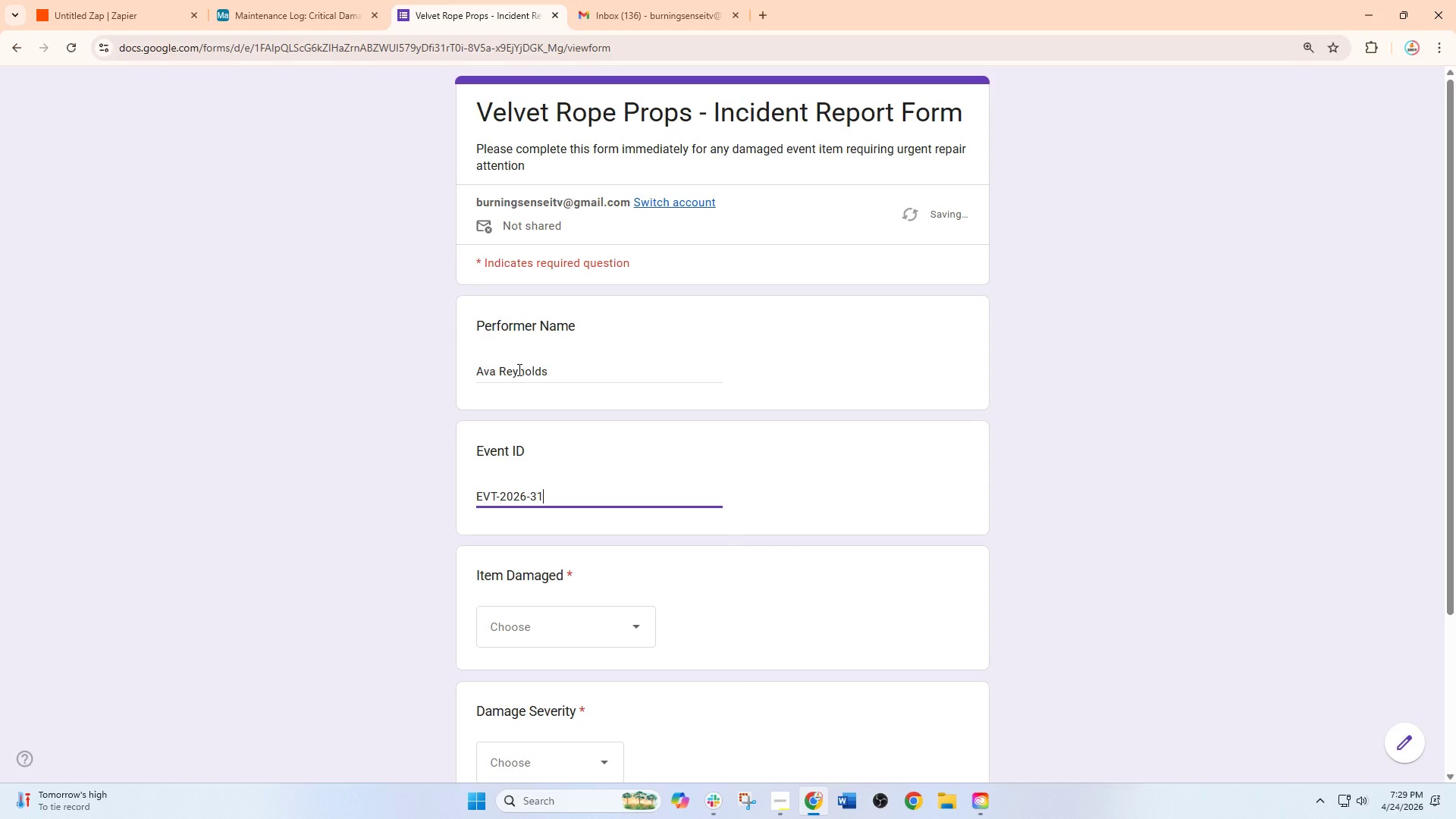 
key(Numpad5)
 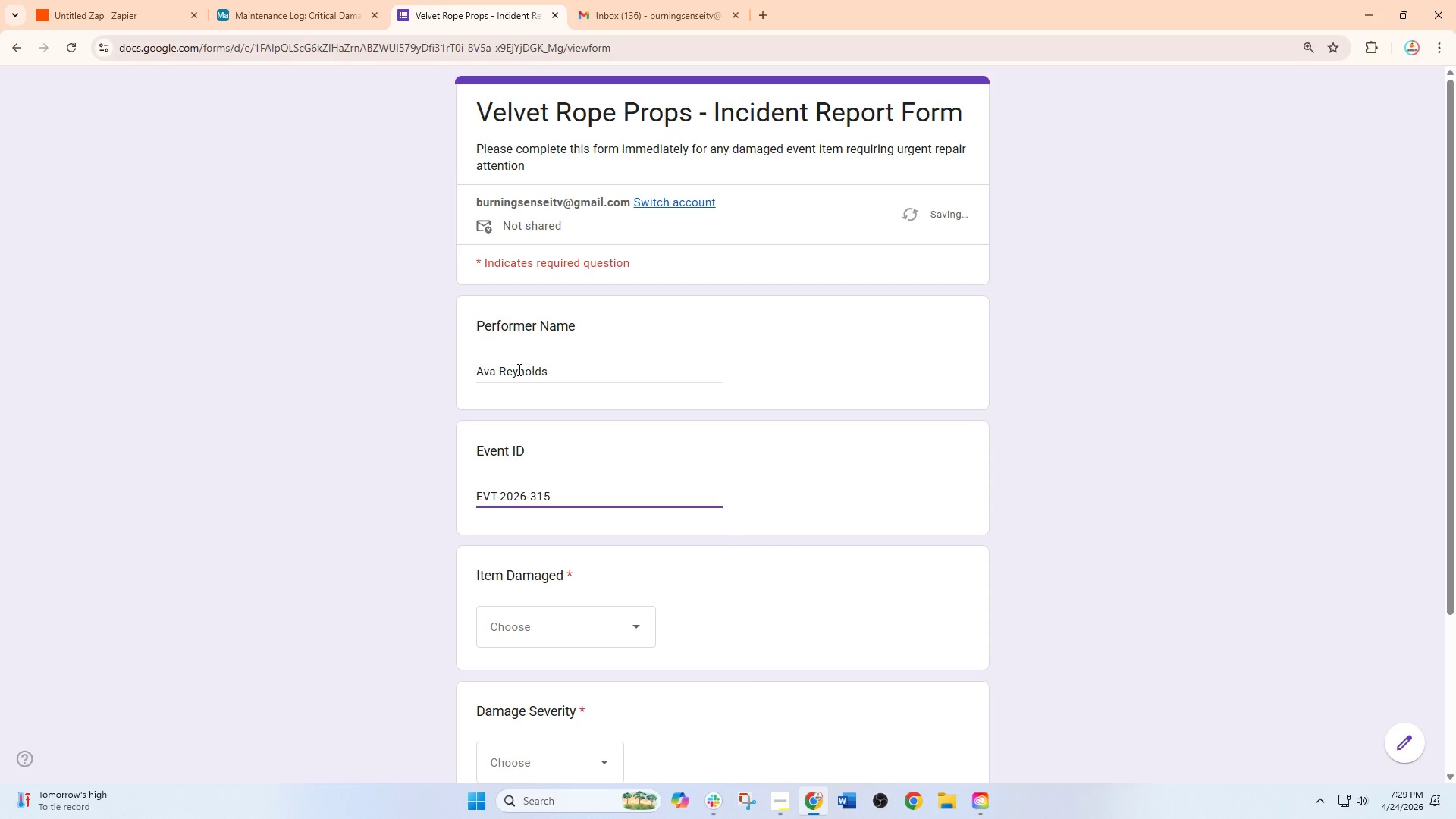 
key(Tab)
 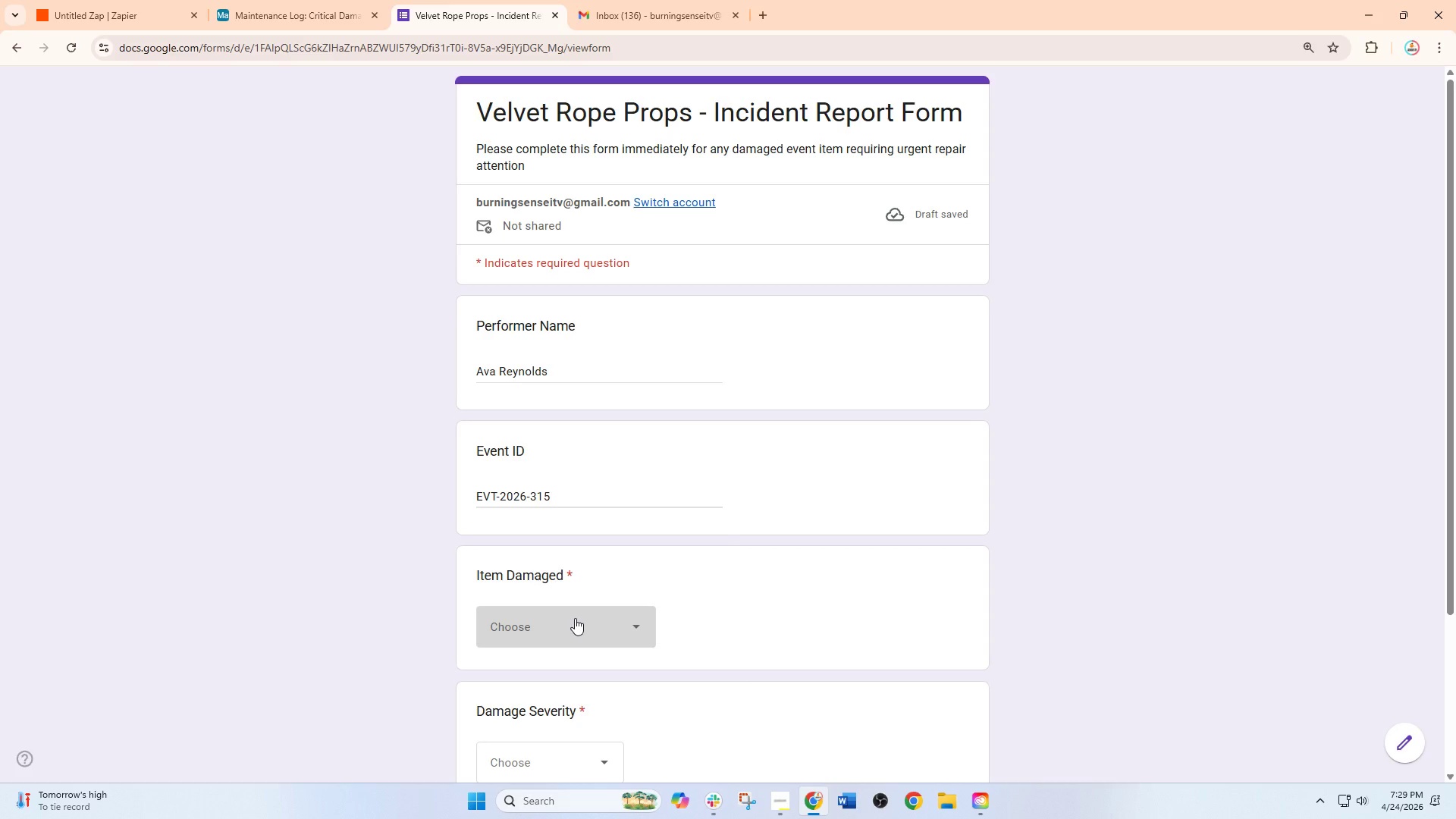 
left_click([575, 618])
 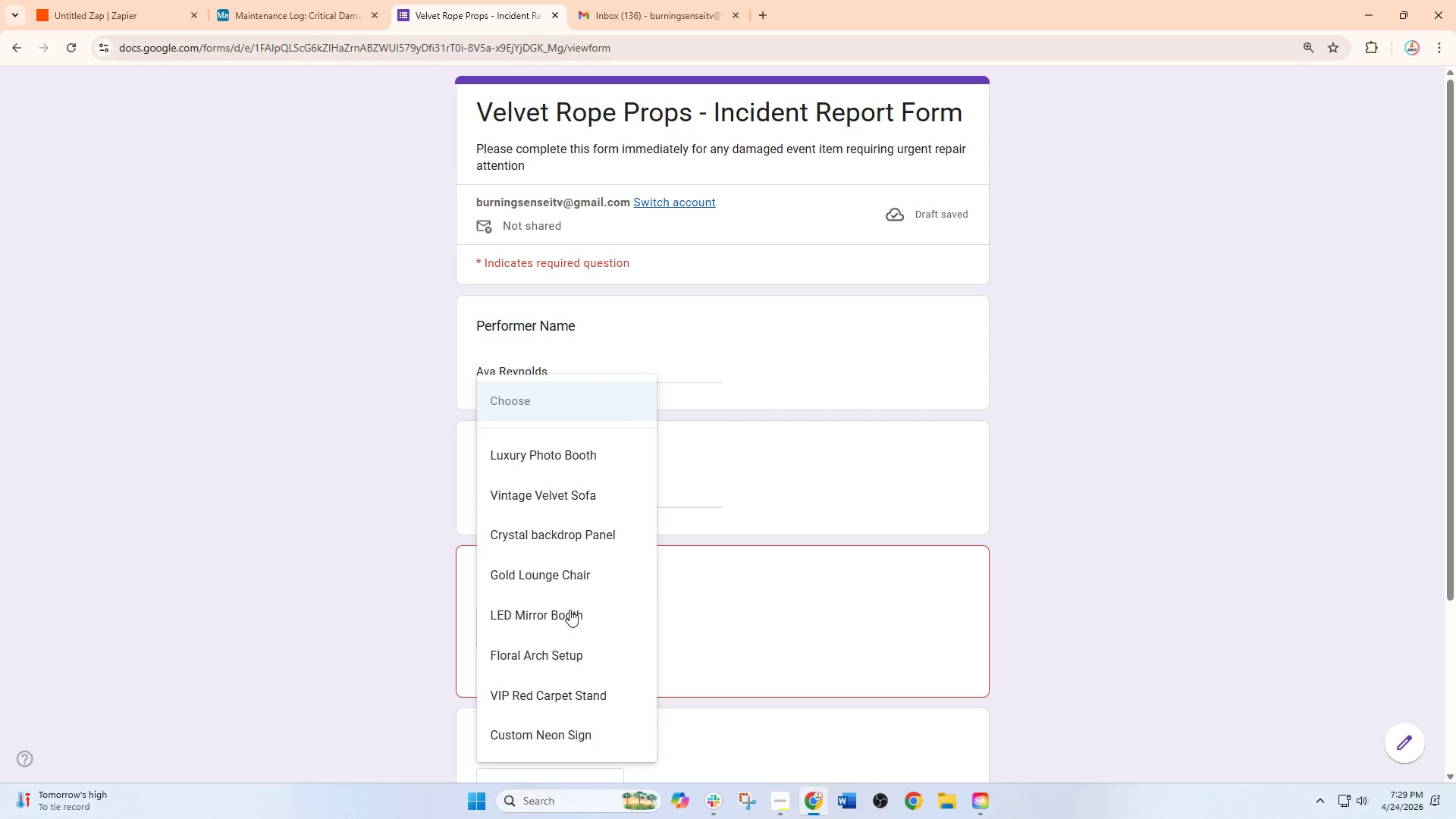 
left_click([541, 569])
 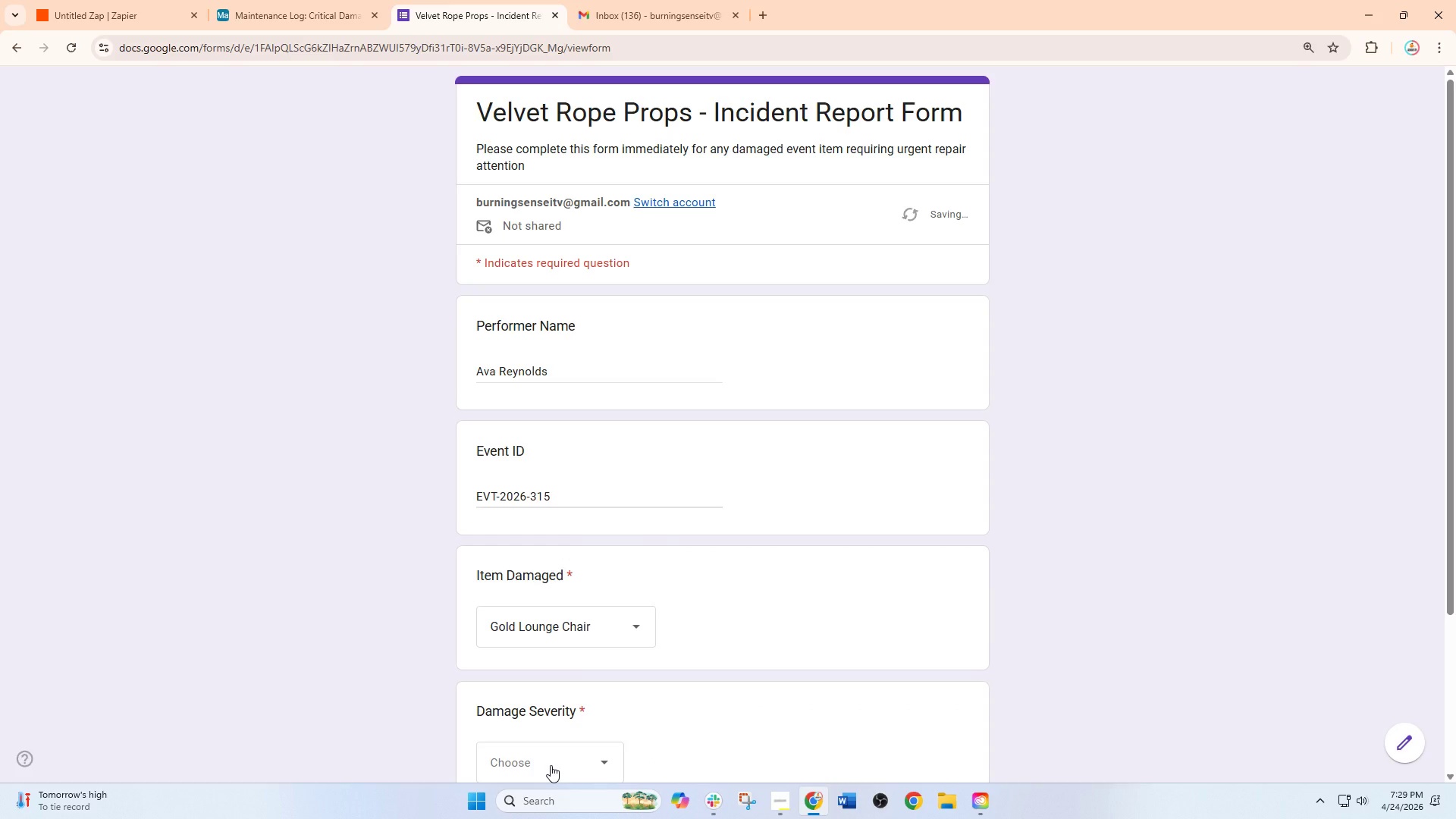 
left_click([551, 765])
 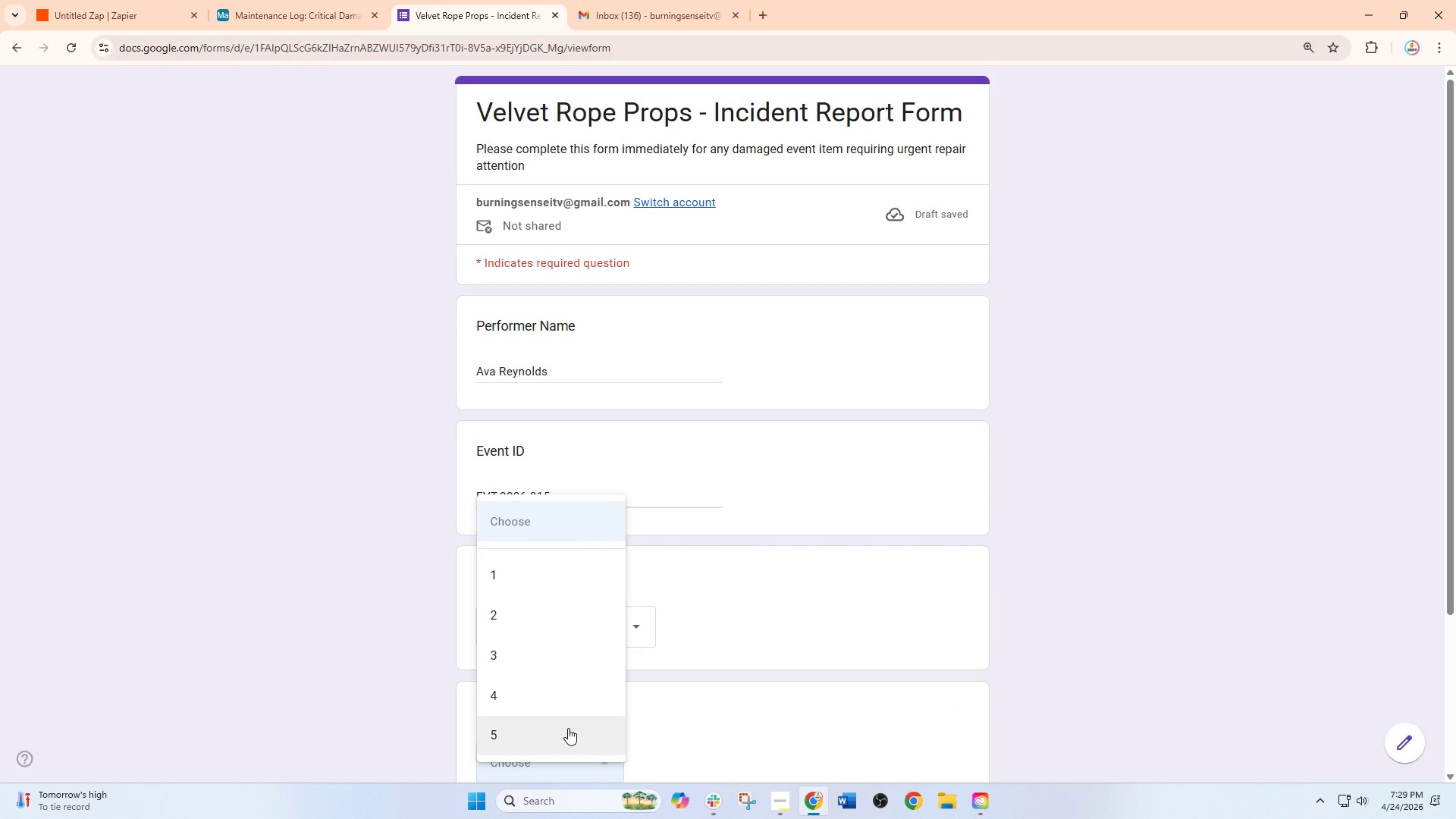 
scroll: coordinate [576, 711], scroll_direction: down, amount: 1.0
 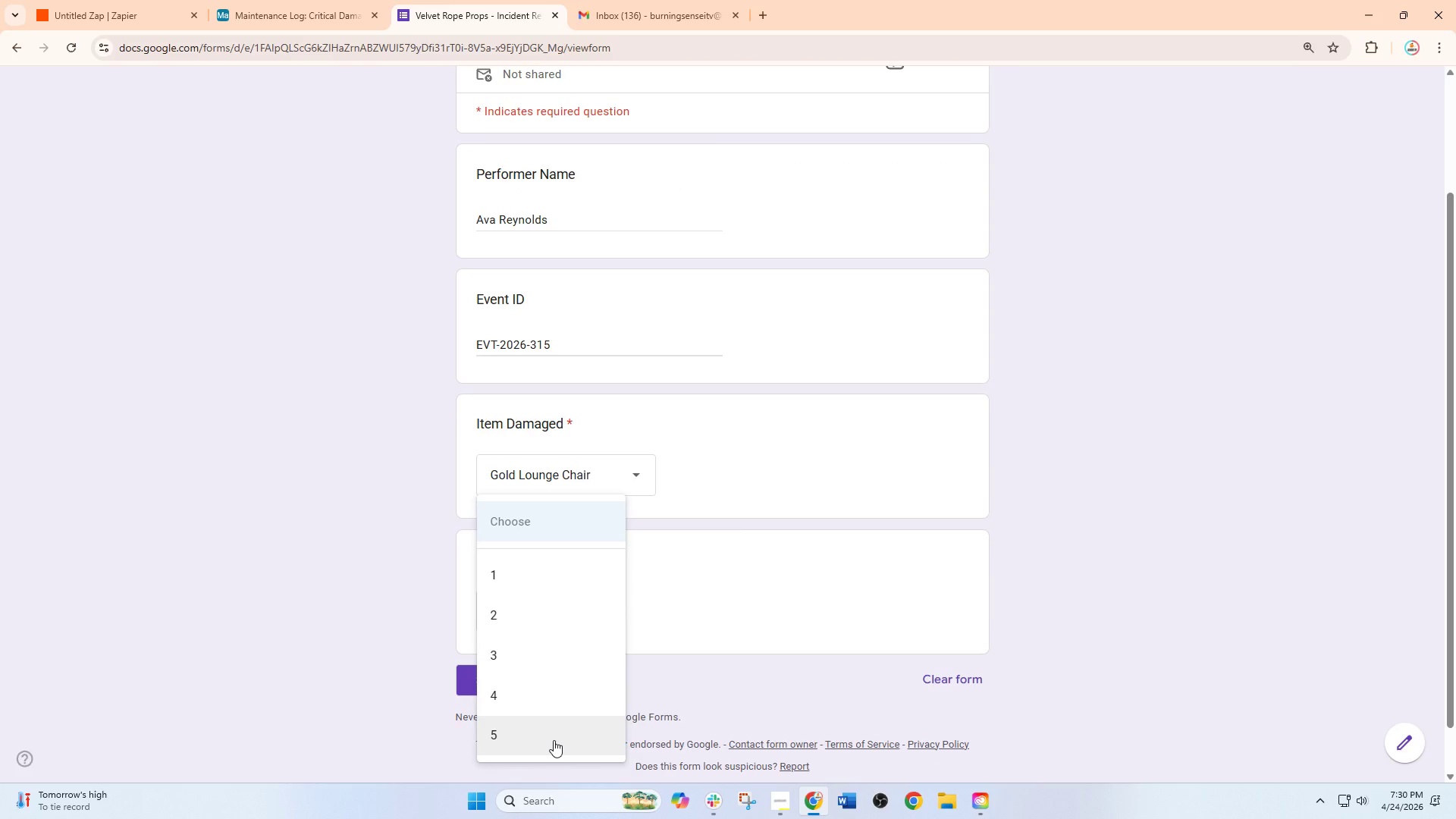 
left_click([554, 740])
 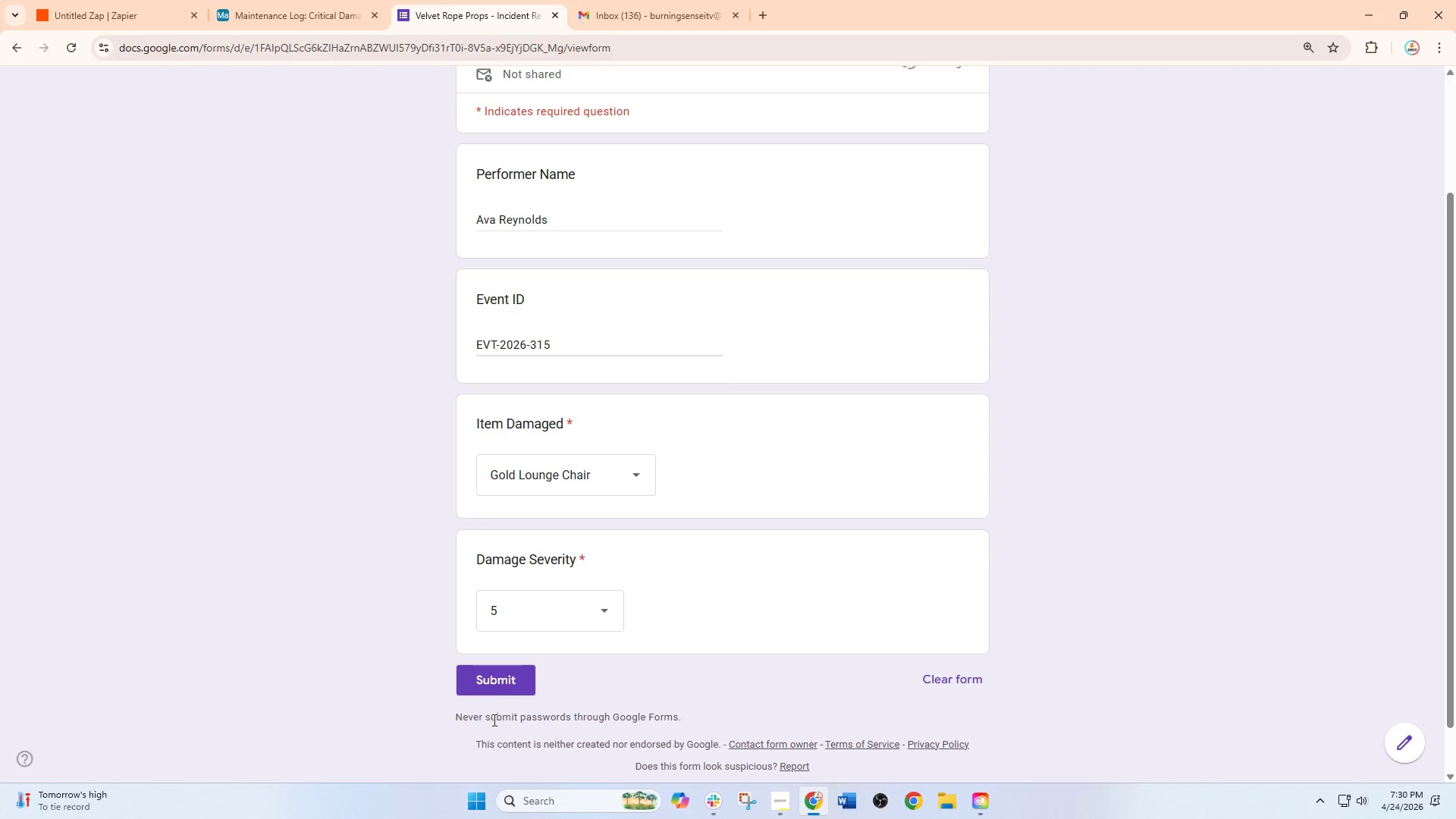 
left_click([494, 682])
 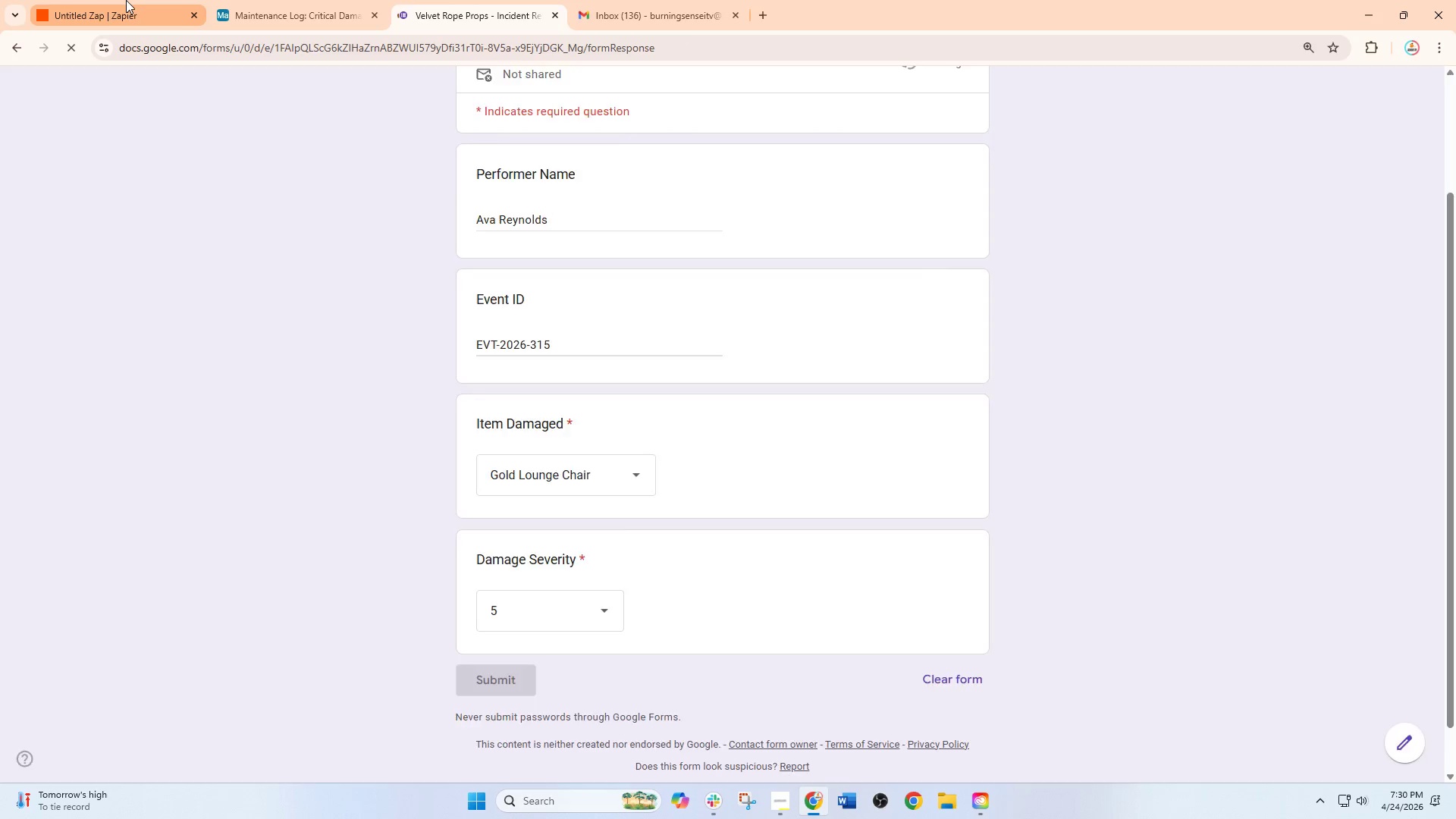 
left_click([126, 0])
 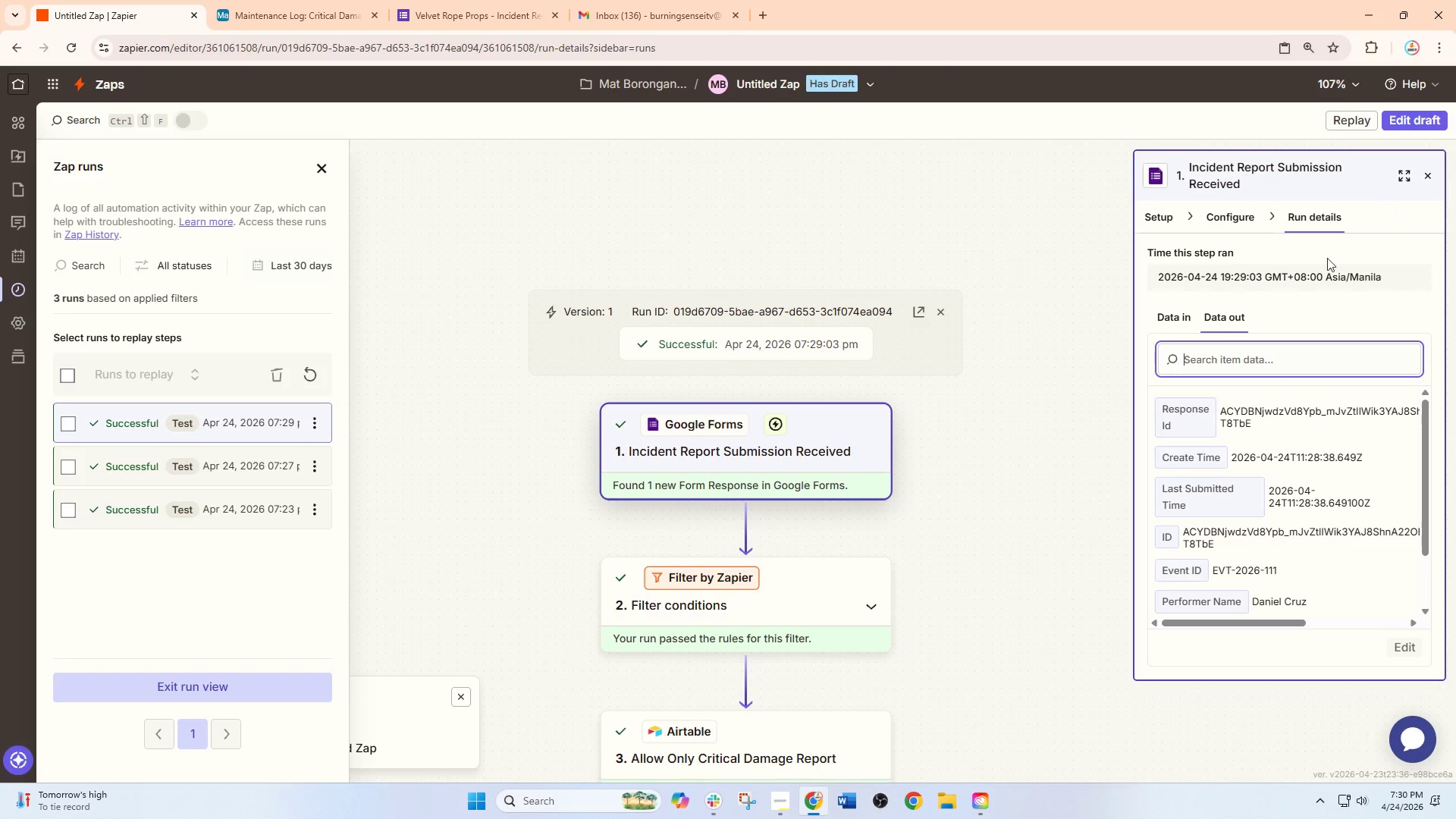 
left_click([1417, 111])
 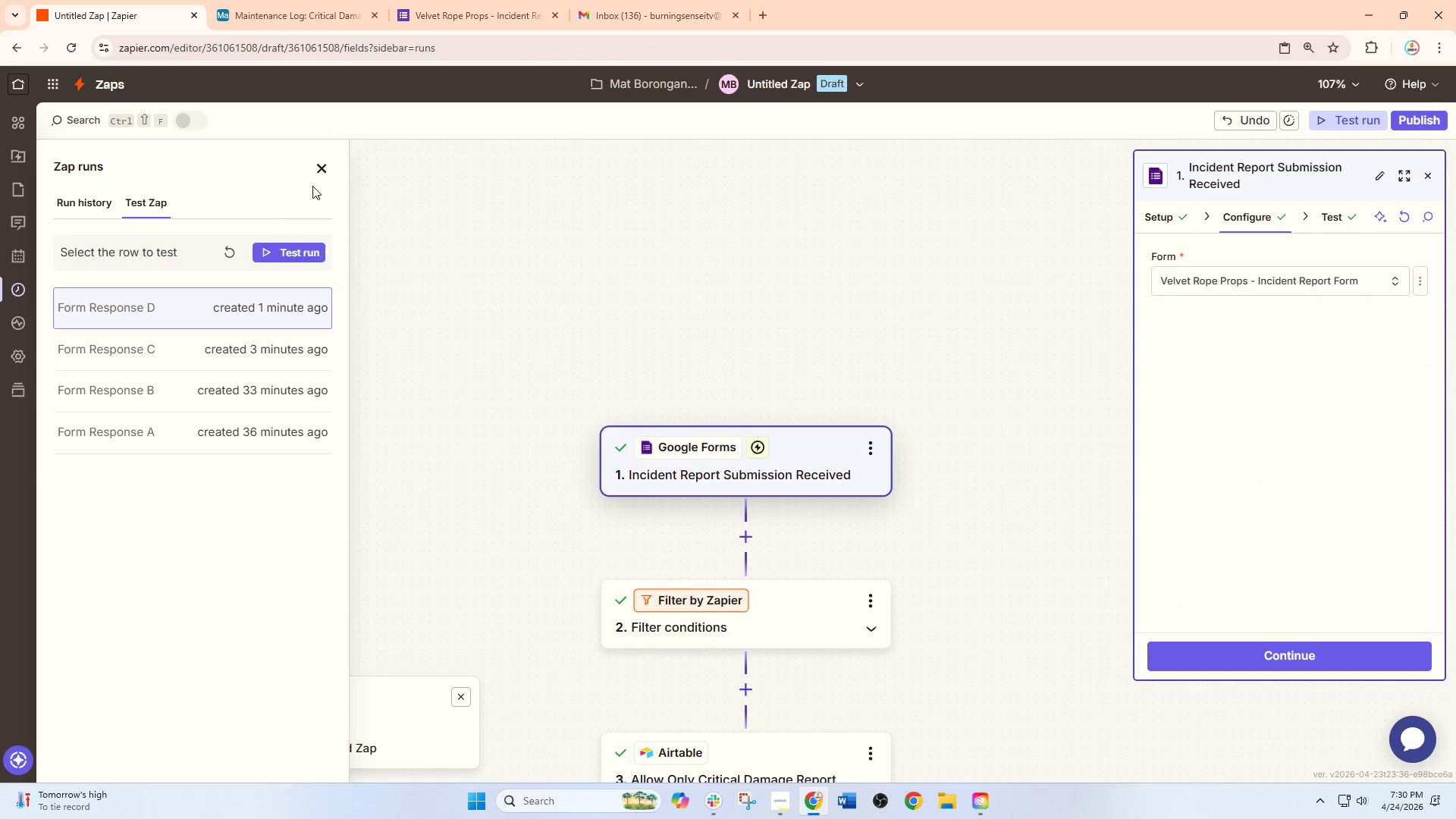 
left_click([225, 247])
 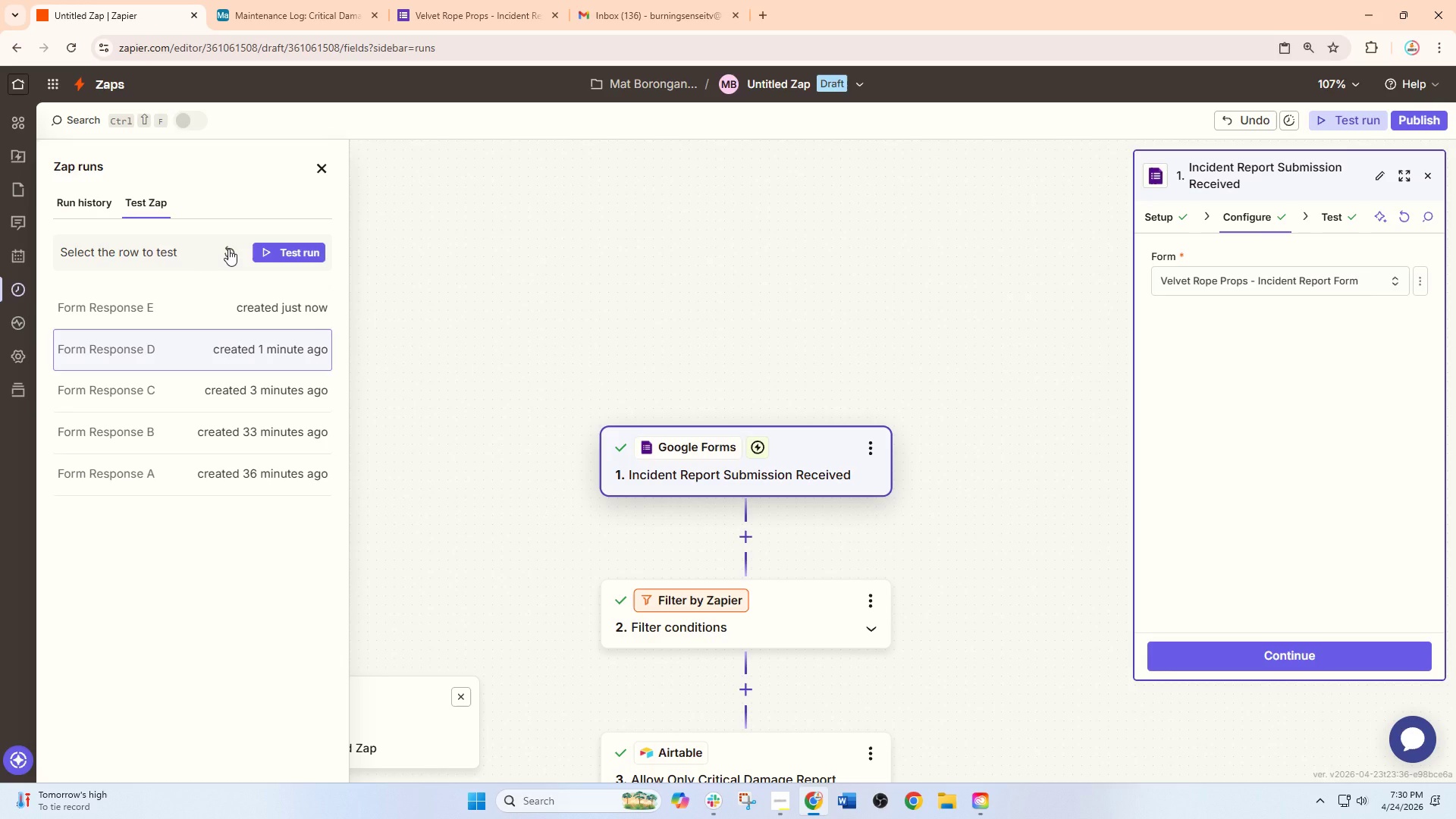 
wait(7.25)
 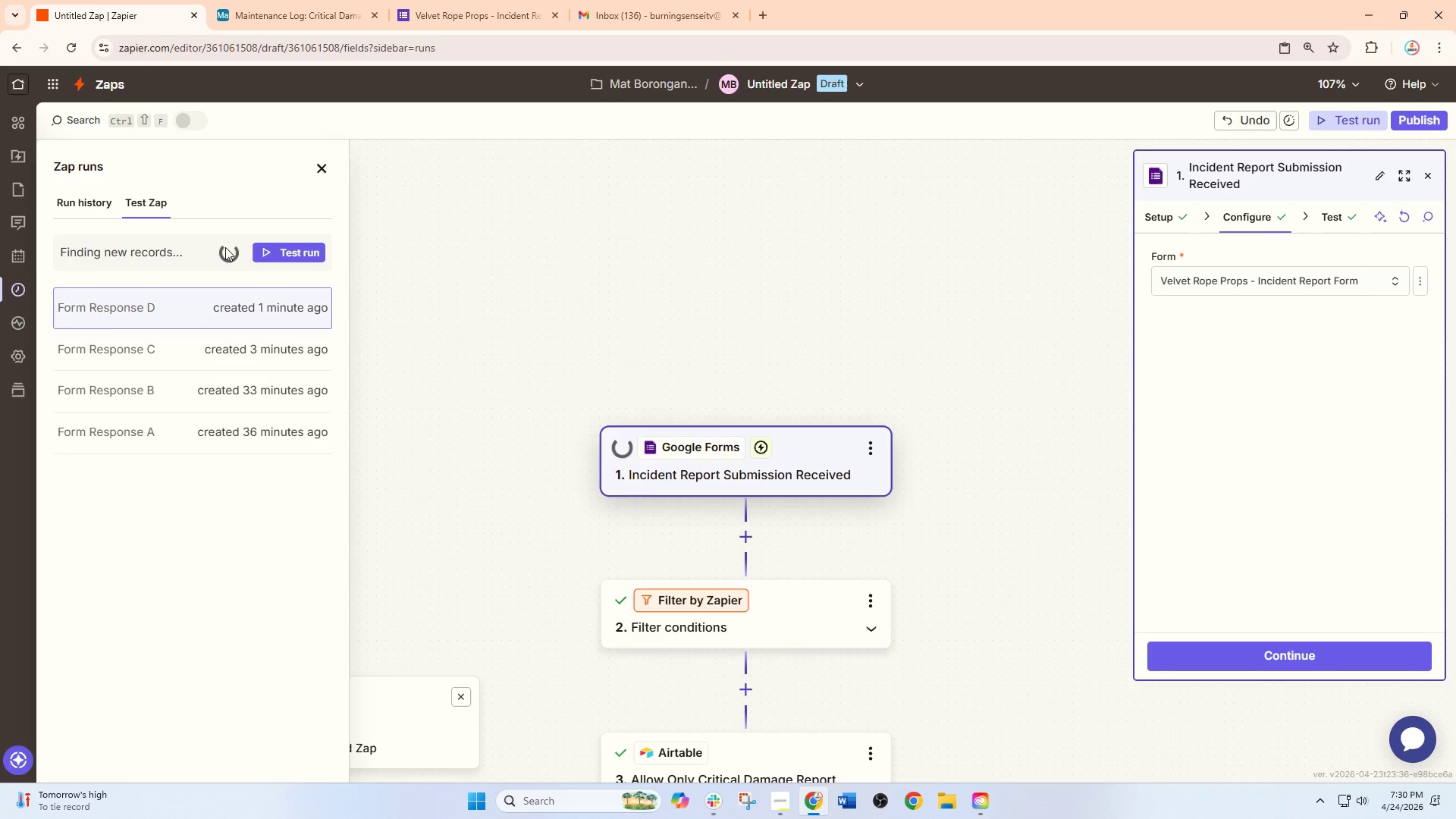 
left_click([237, 304])
 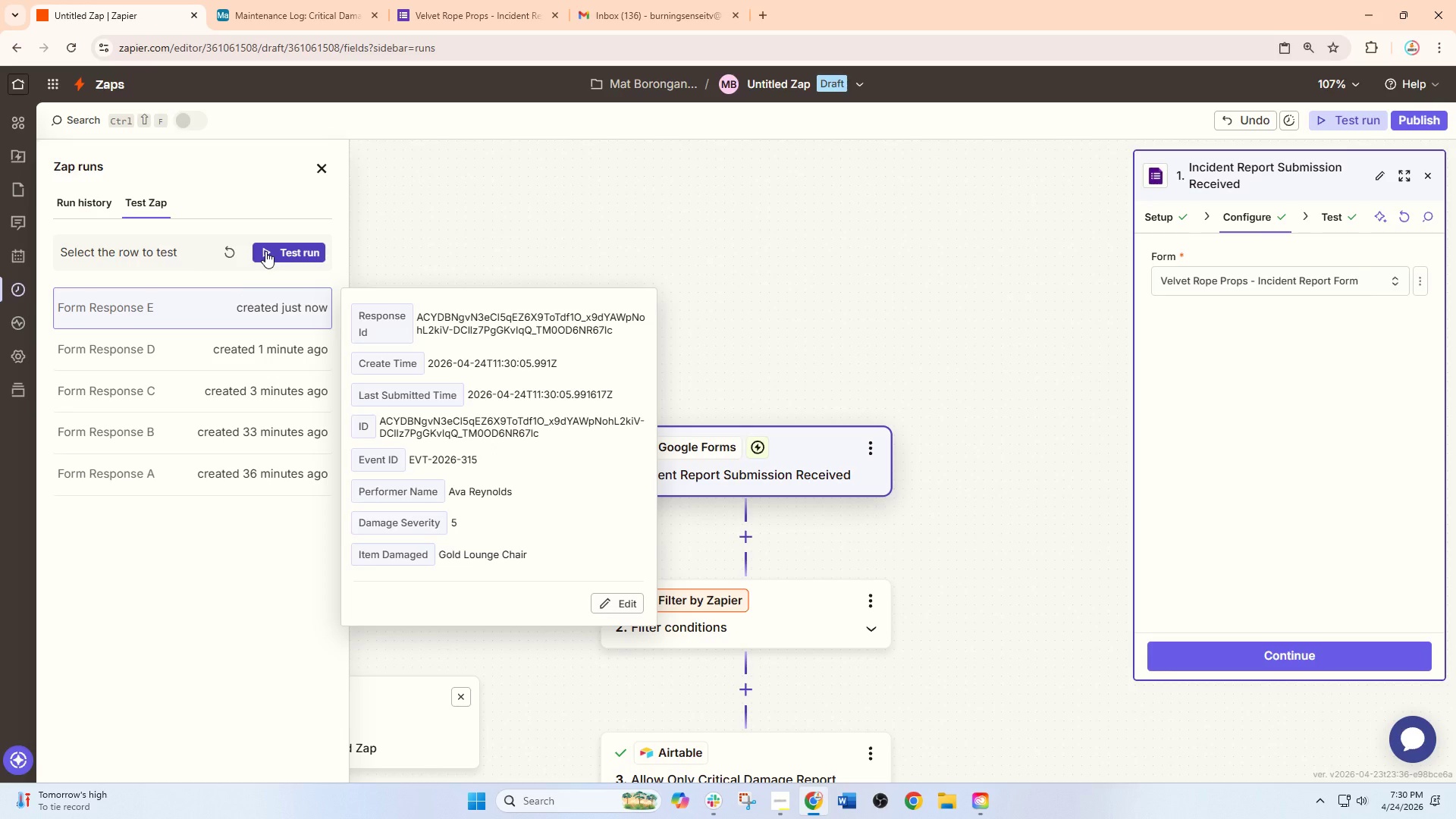 
left_click([265, 251])
 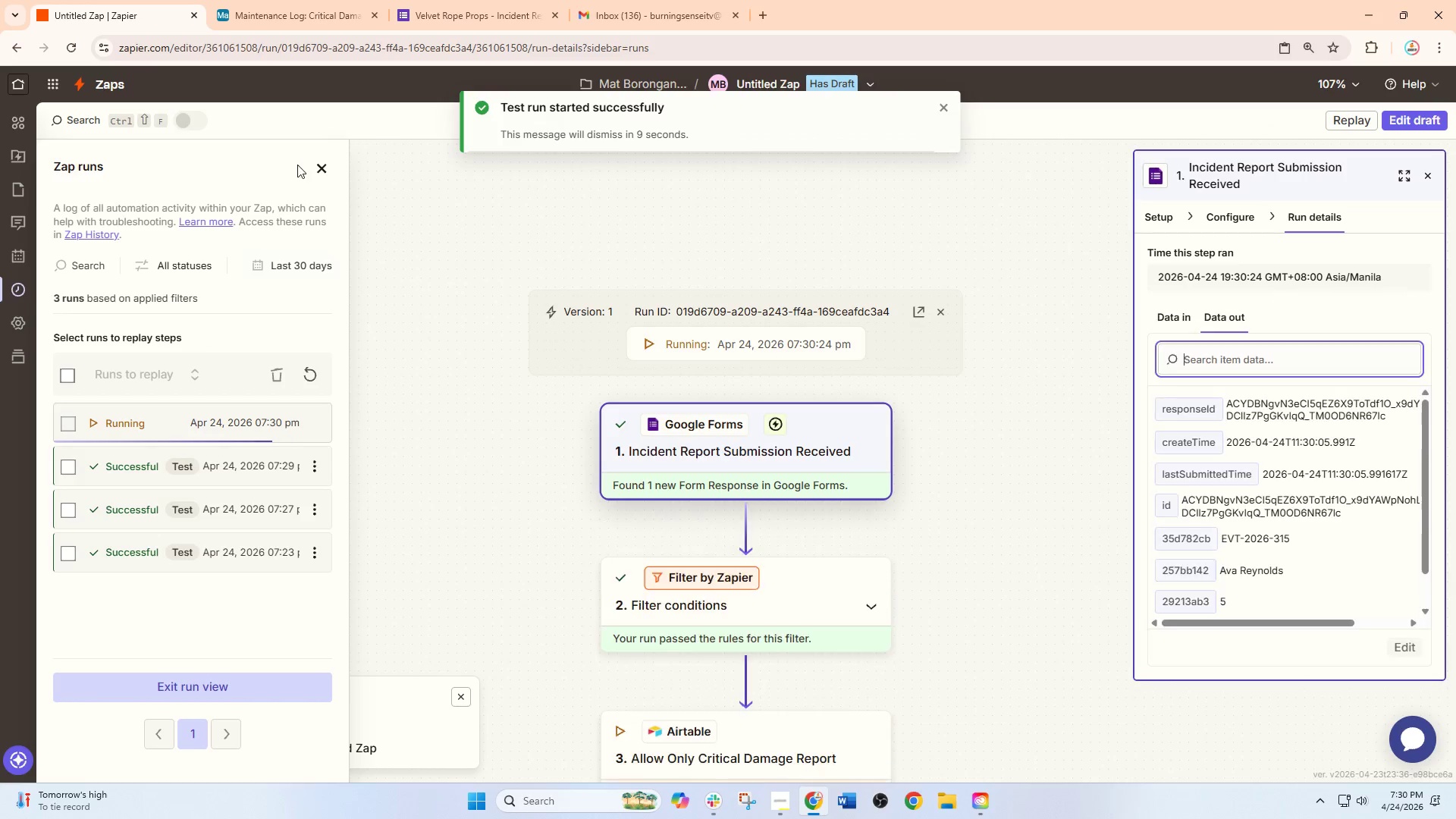 
left_click([320, 0])
 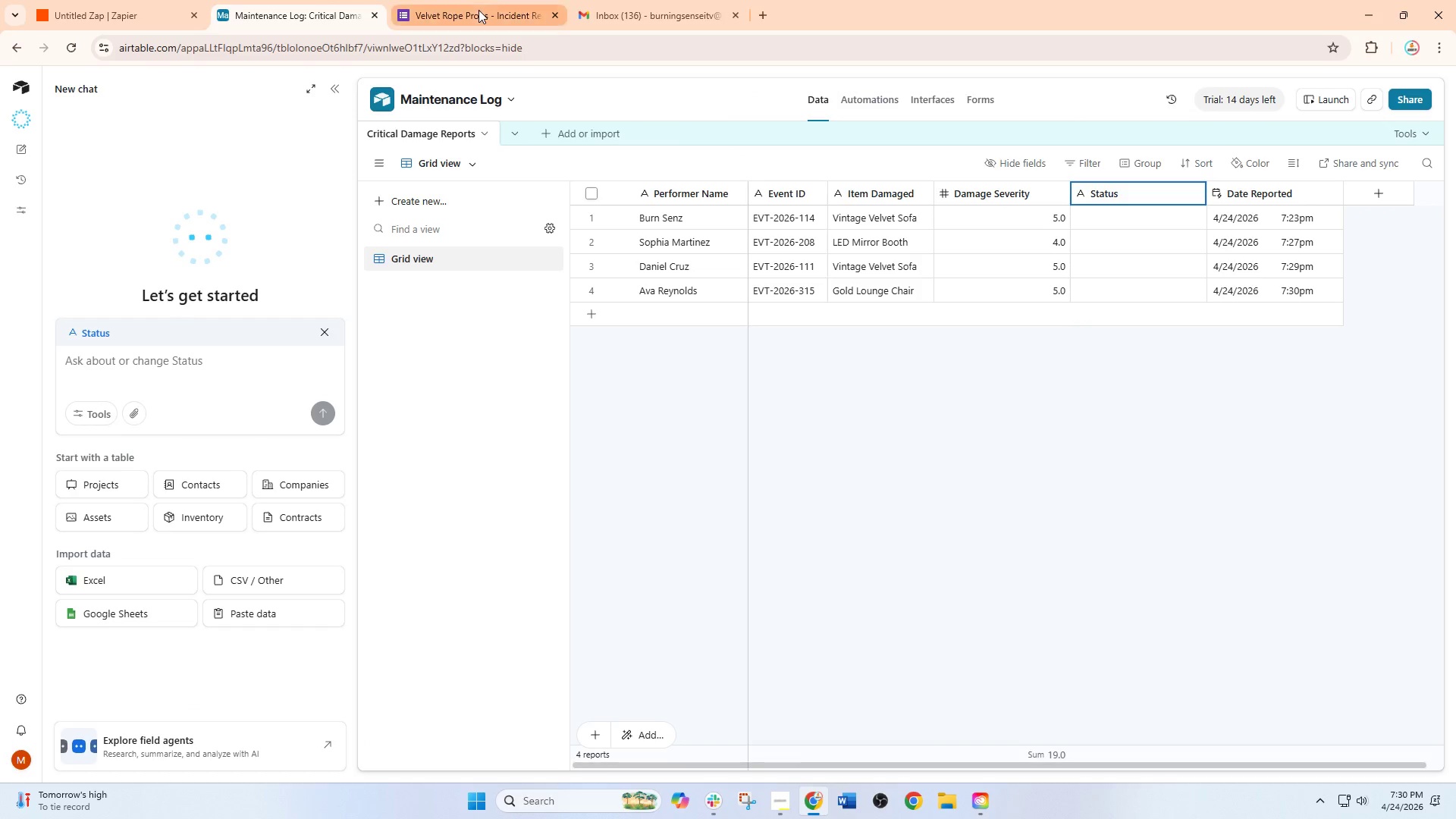 
left_click([490, 10])
 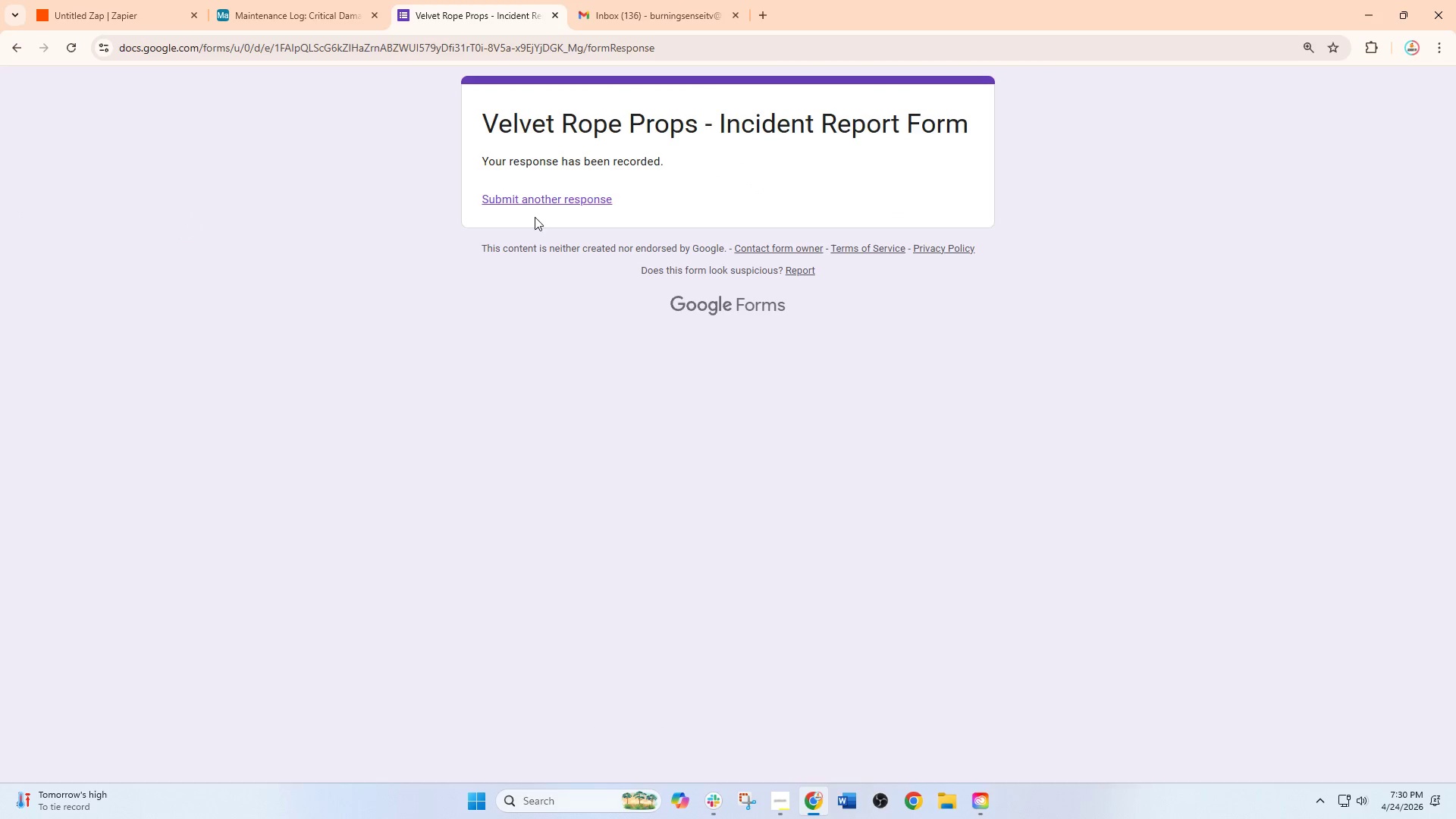 
left_click([547, 199])
 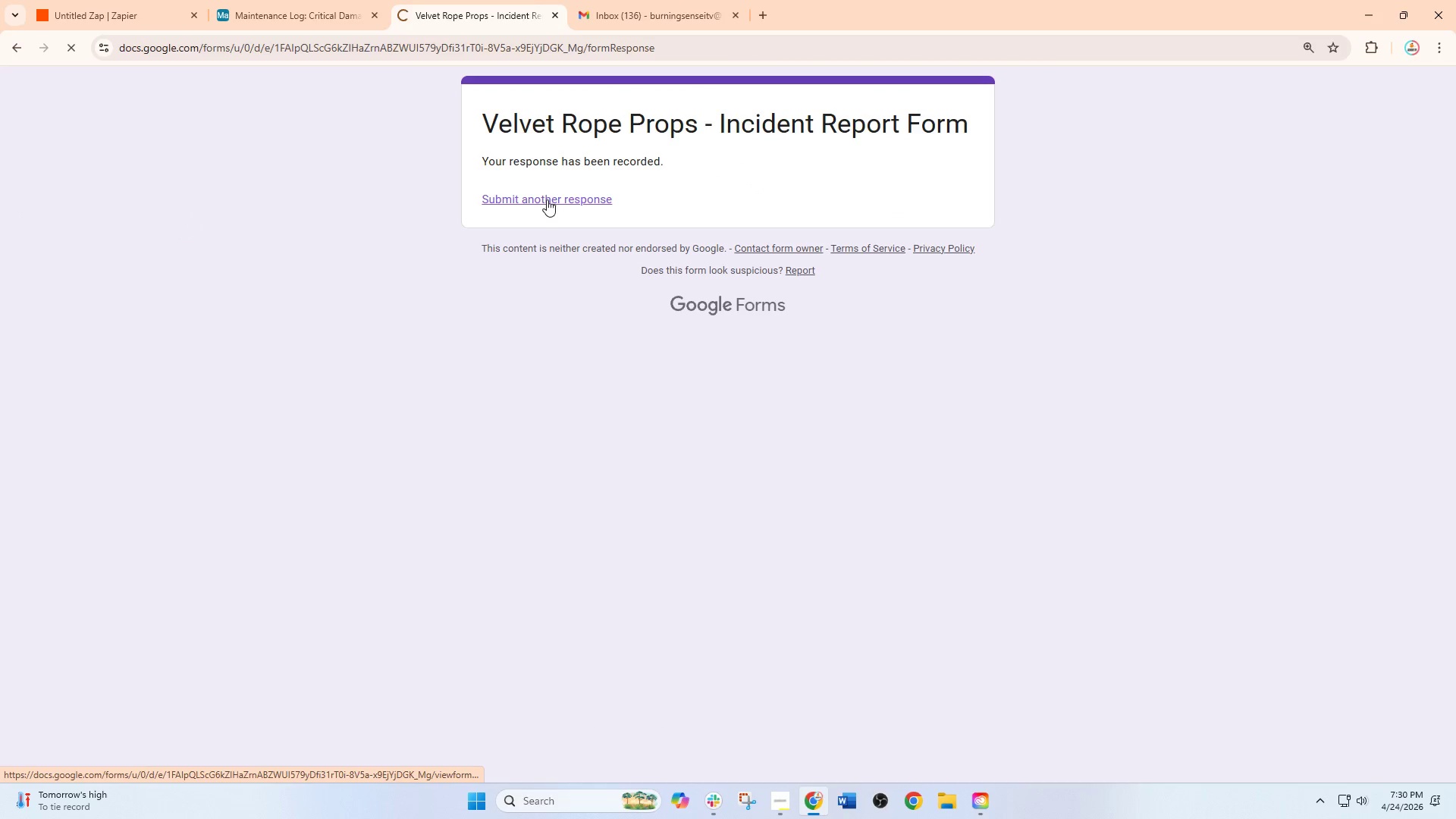 
mouse_move([535, 212])
 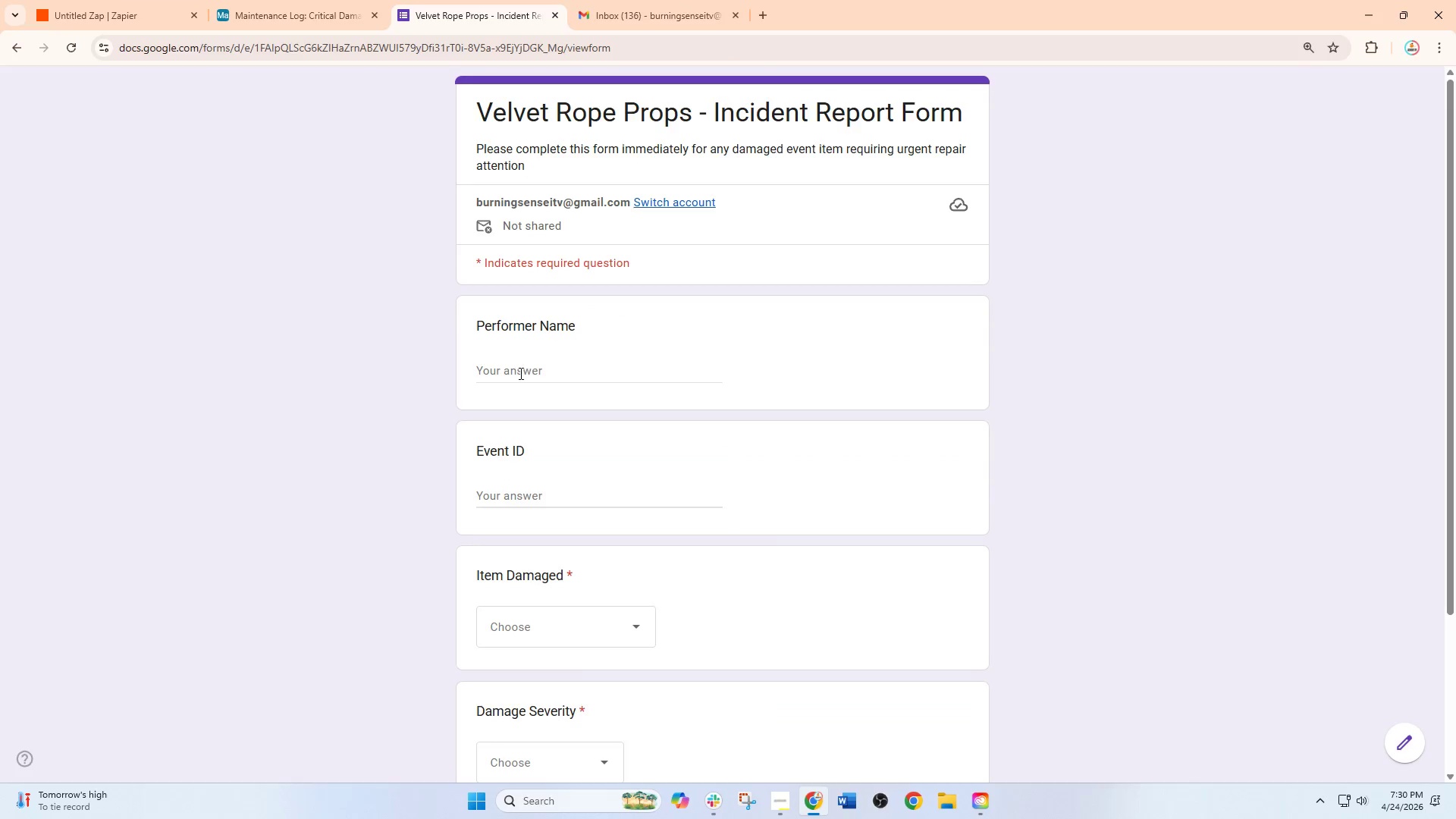 
double_click([519, 373])
 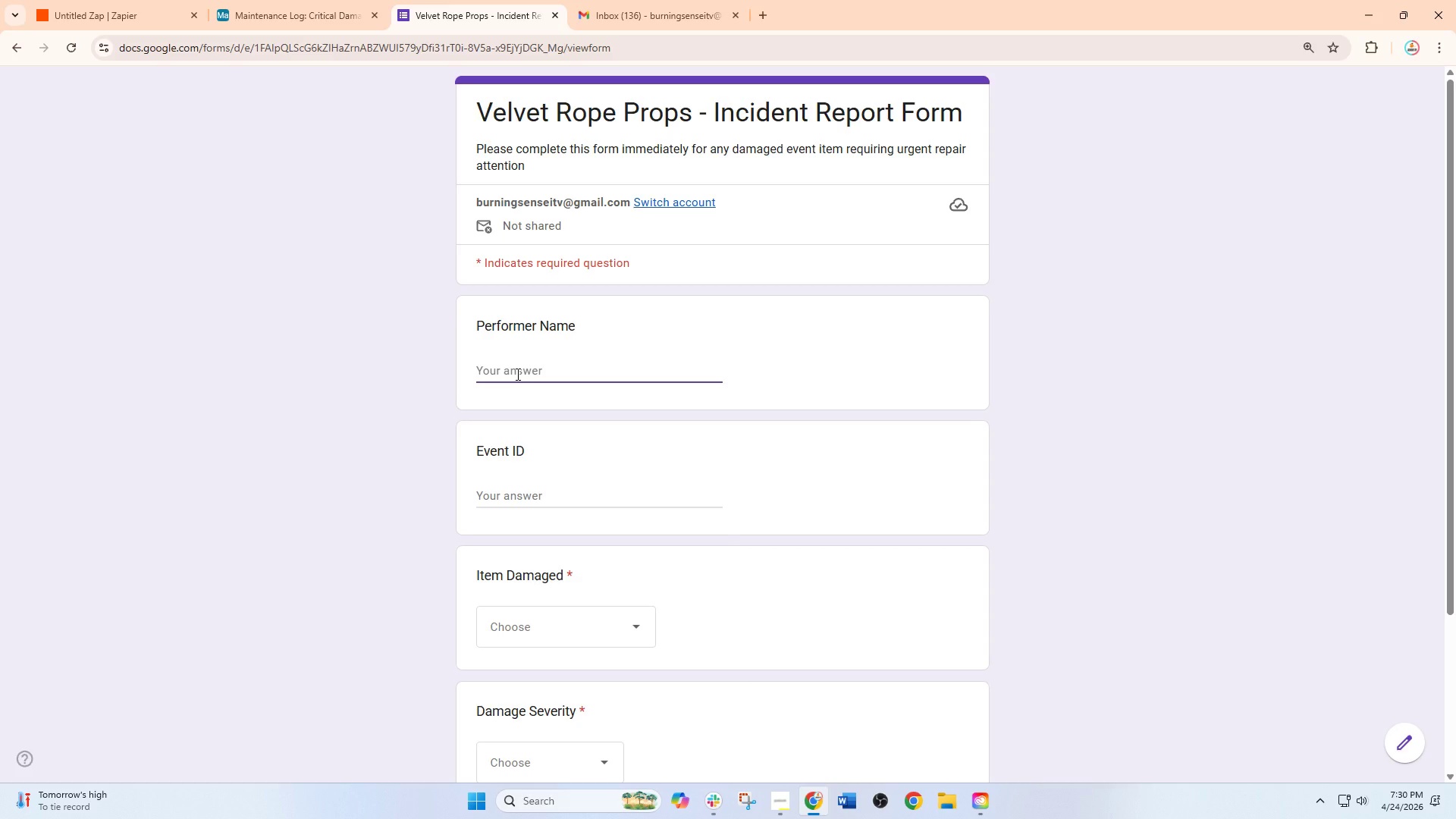 
type(Marcus Lee)
 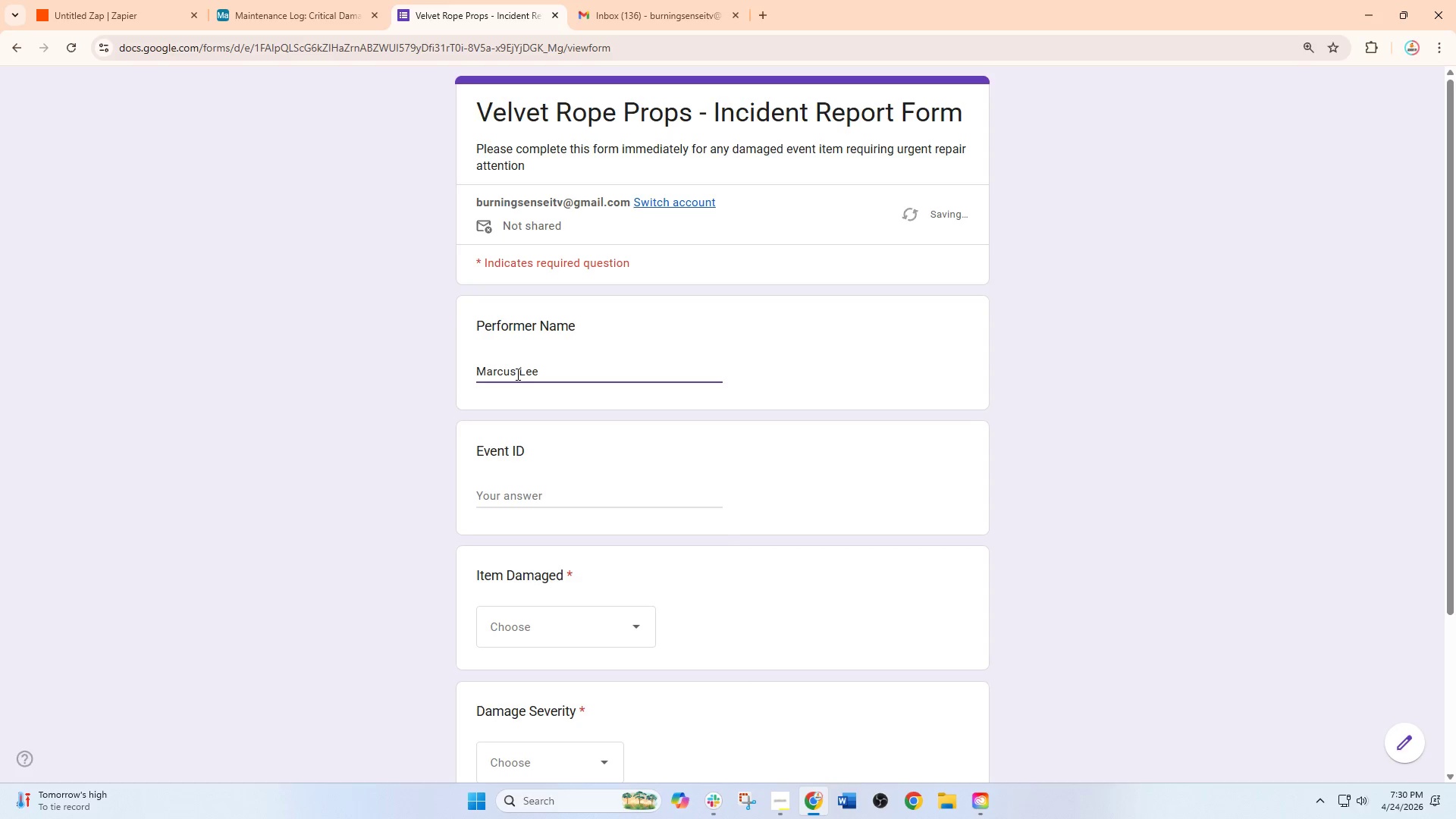 
left_click([510, 500])
 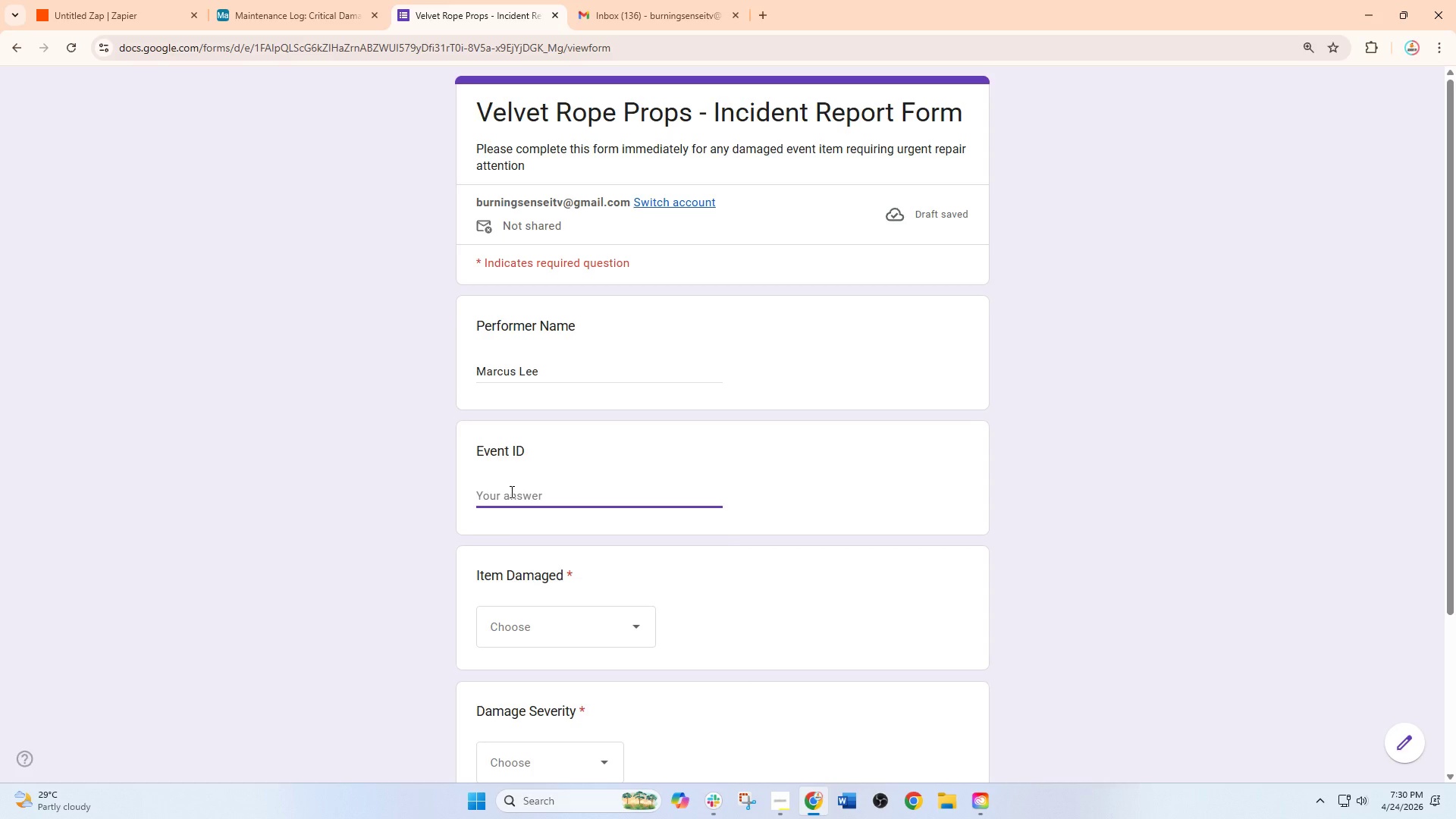 
type(EVT-)
 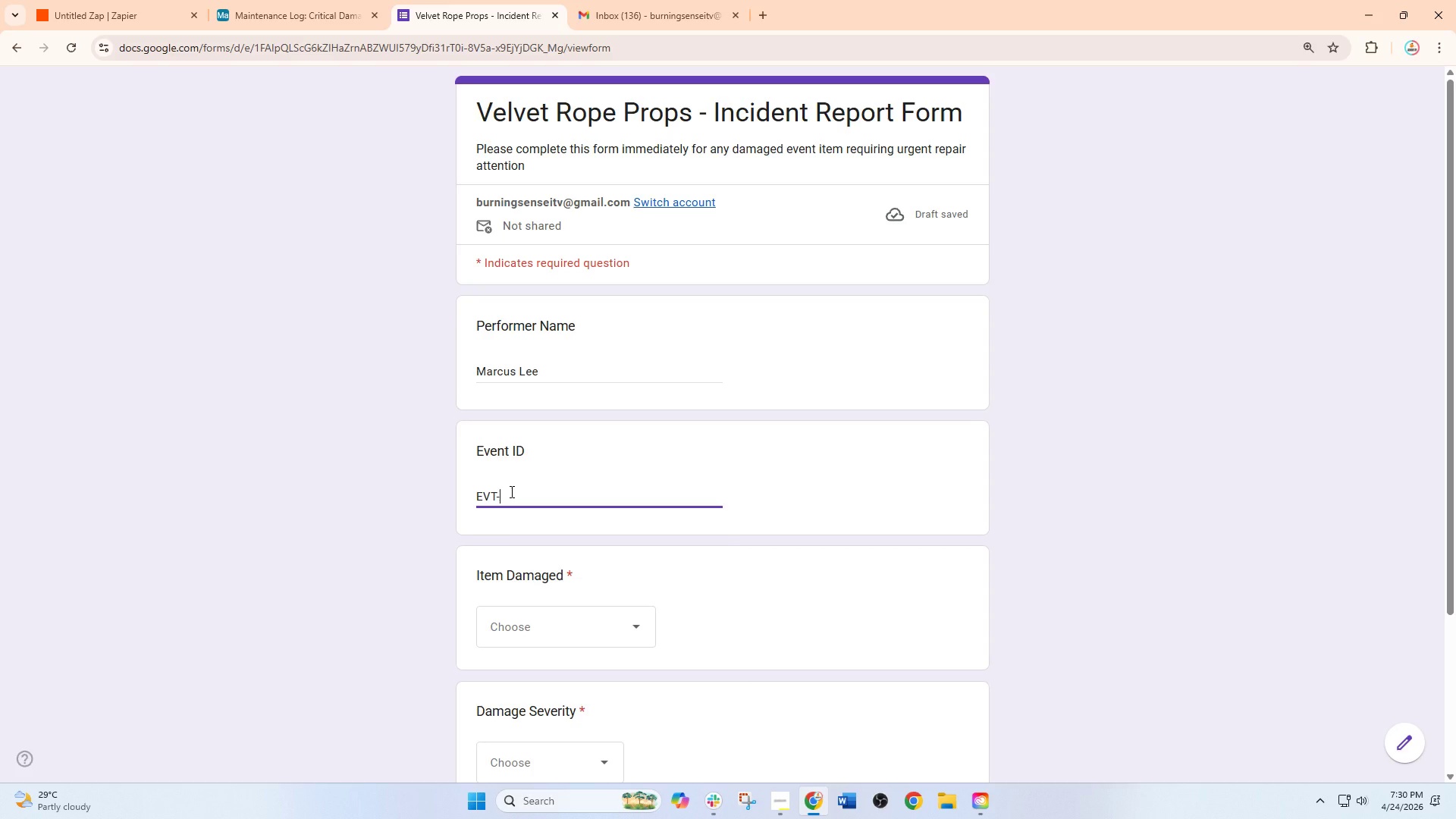 
key(Numpad2)
 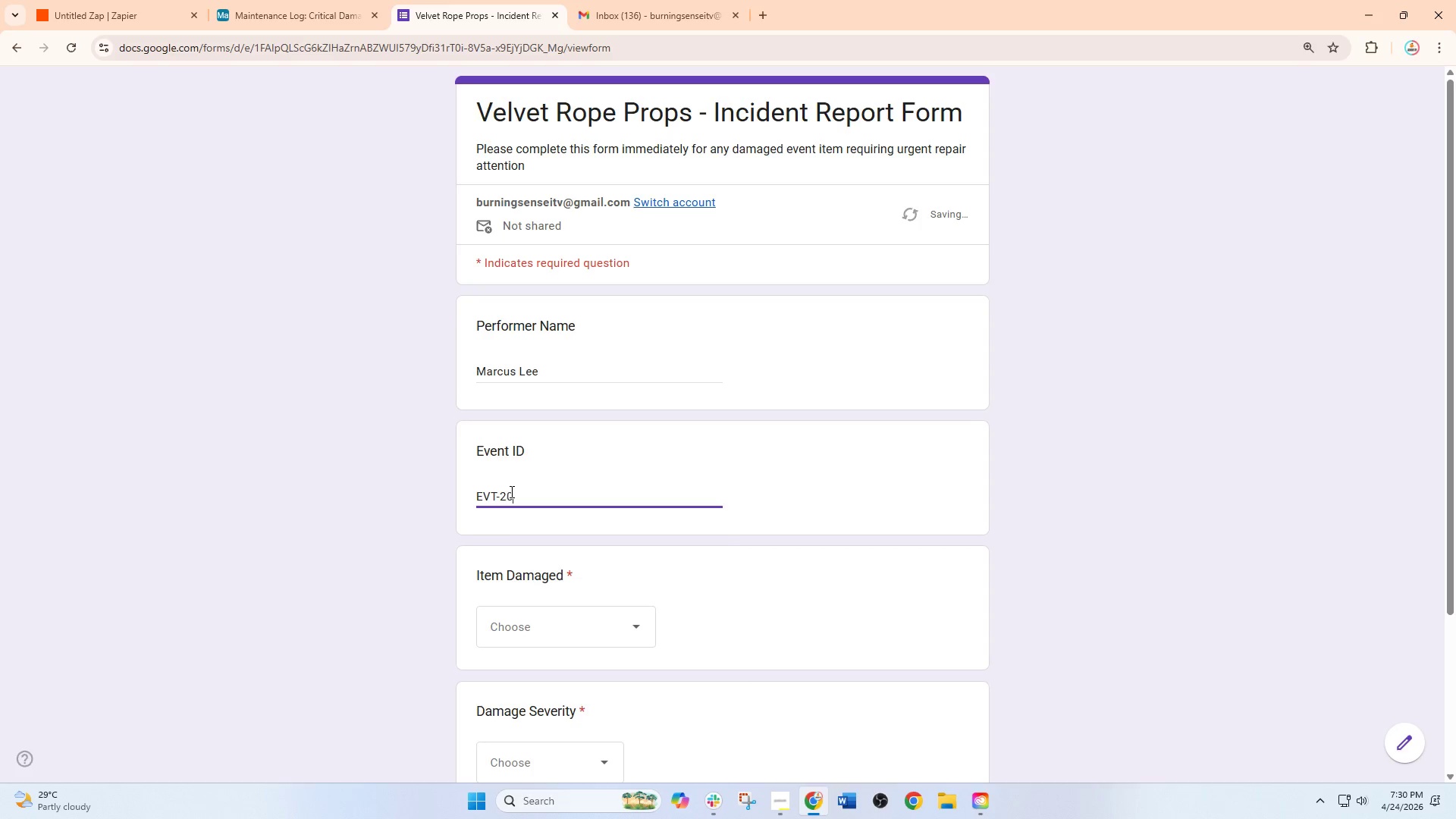 
key(Numpad0)
 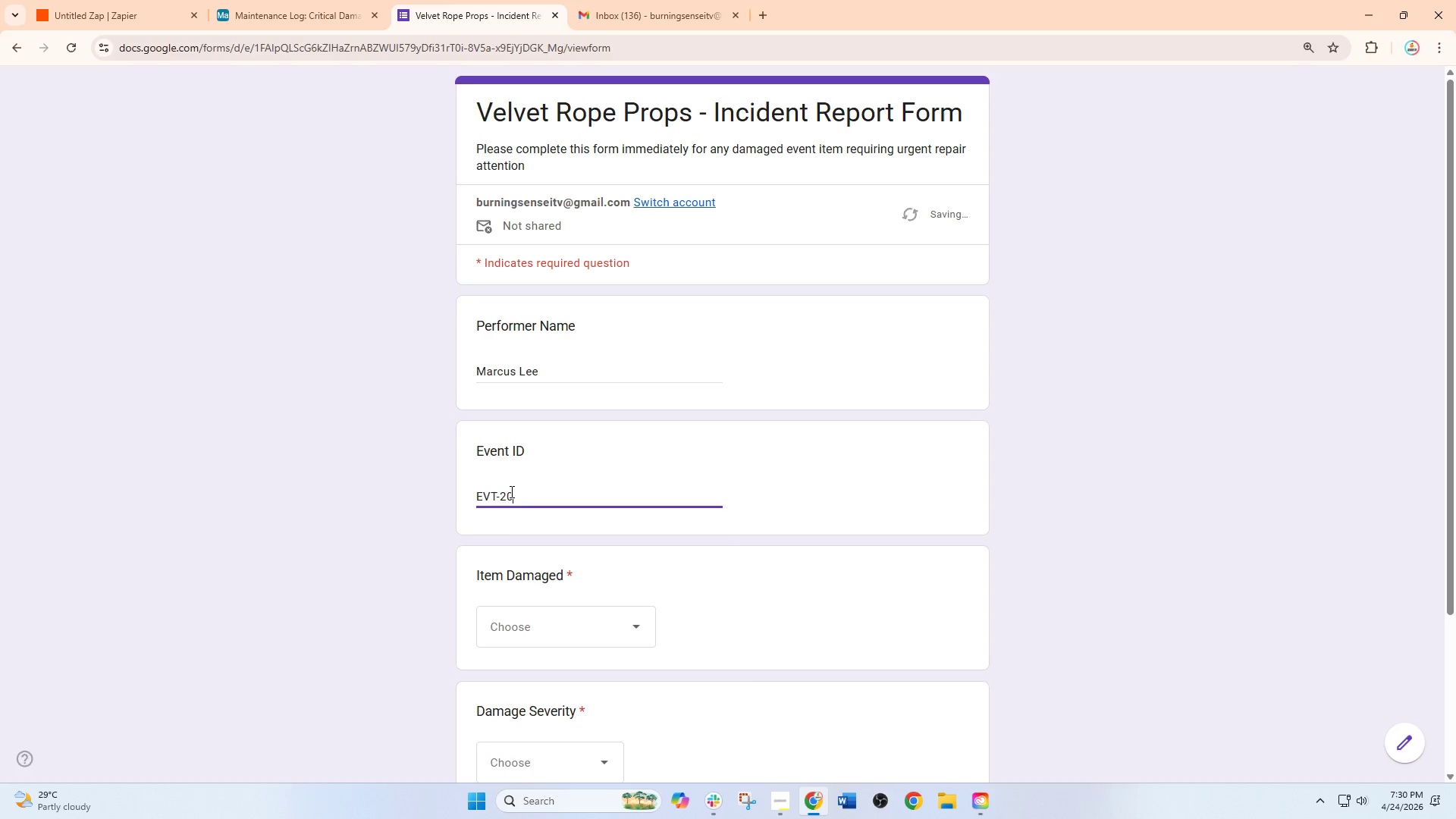 
key(Numpad2)
 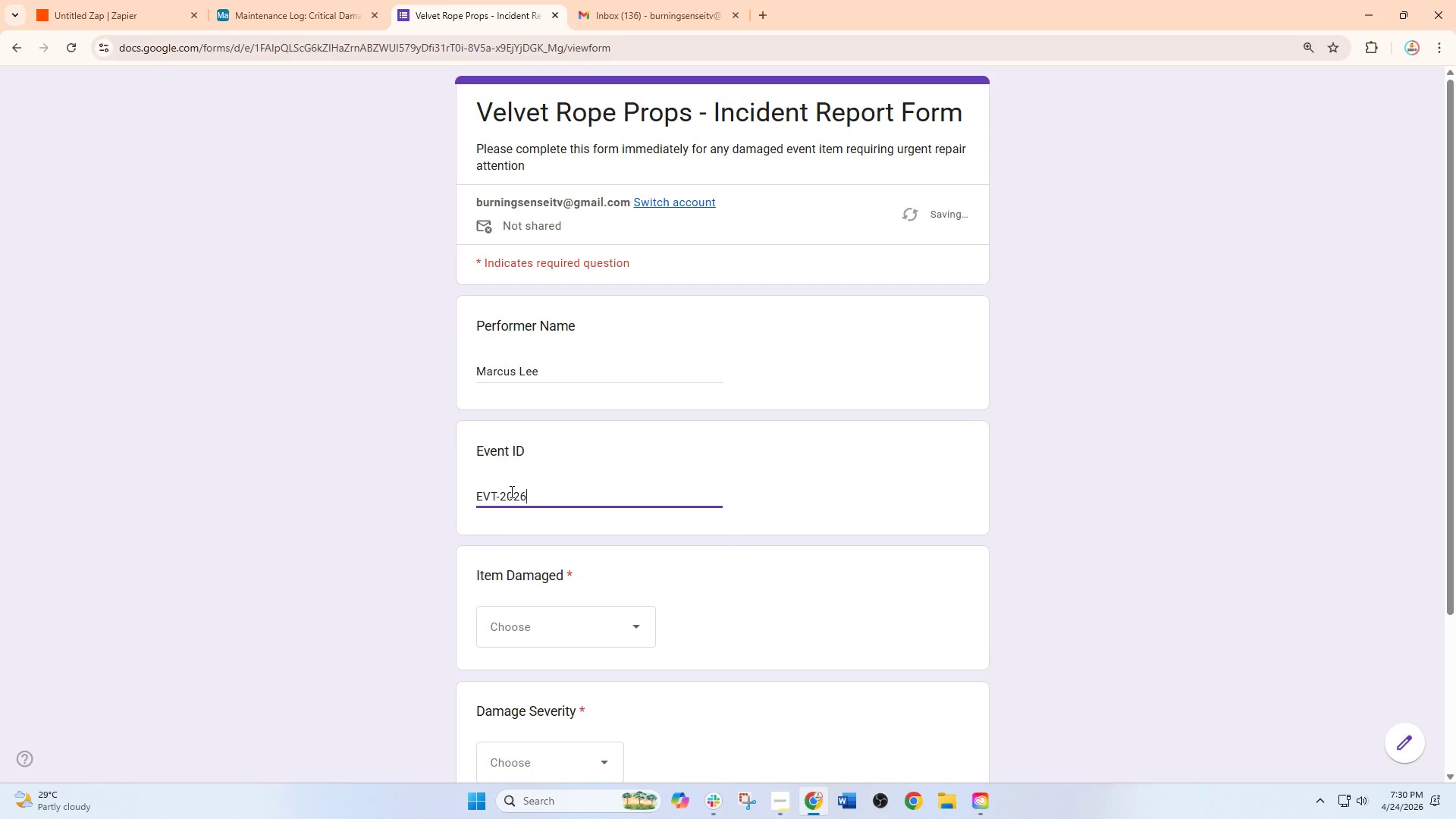 
key(Numpad6)
 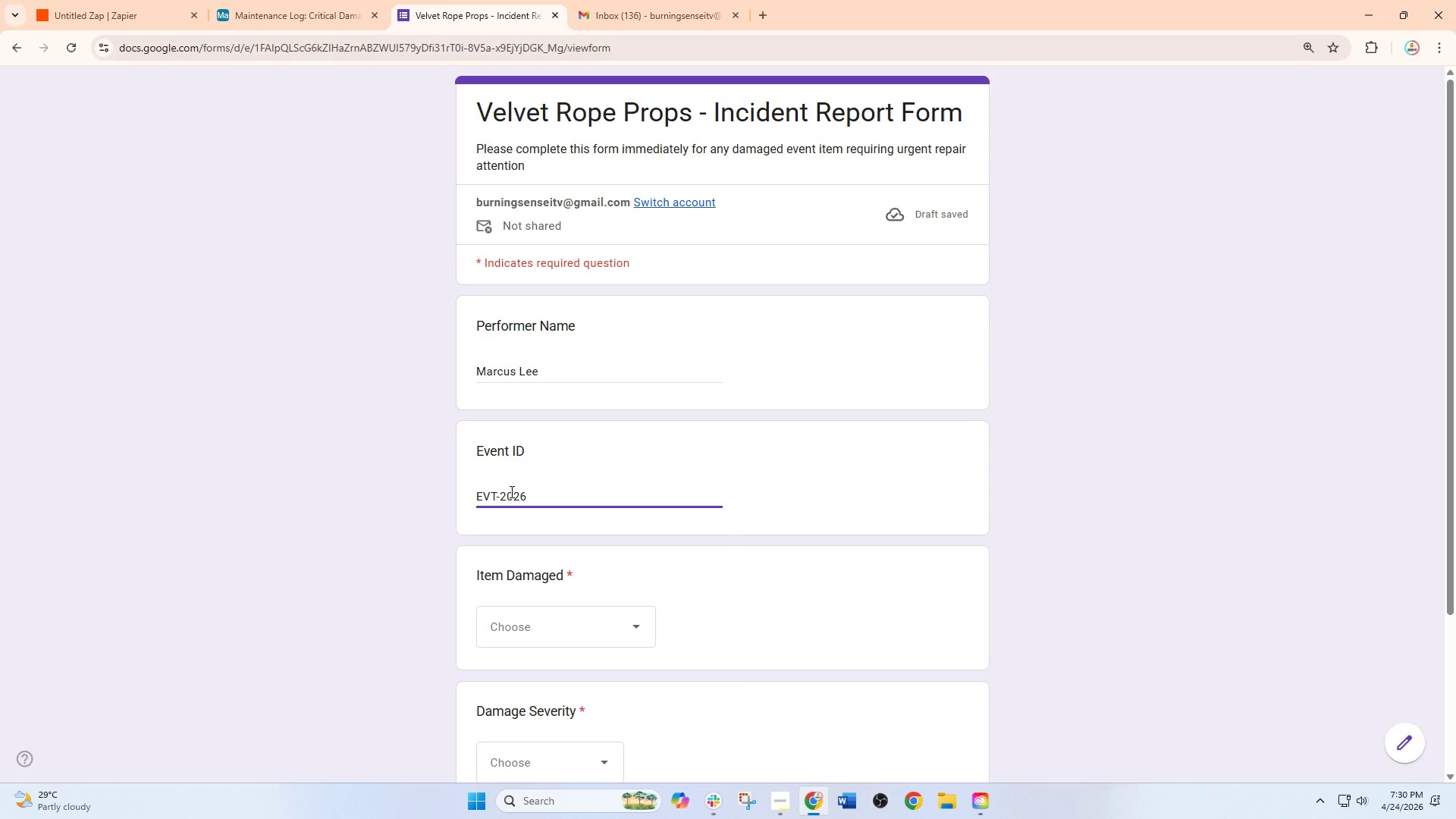 
key(NumpadSubtract)
 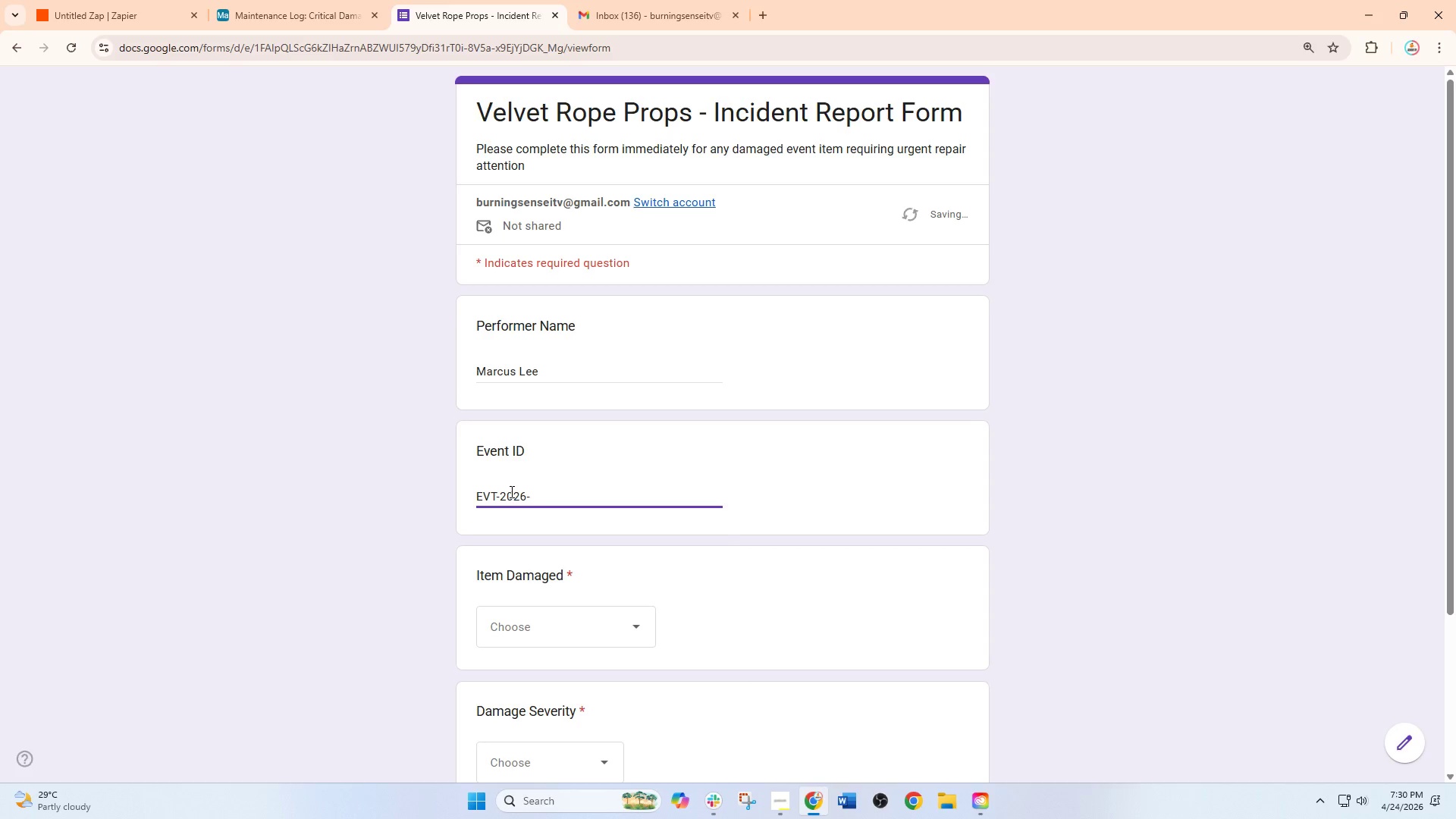 
key(Numpad4)
 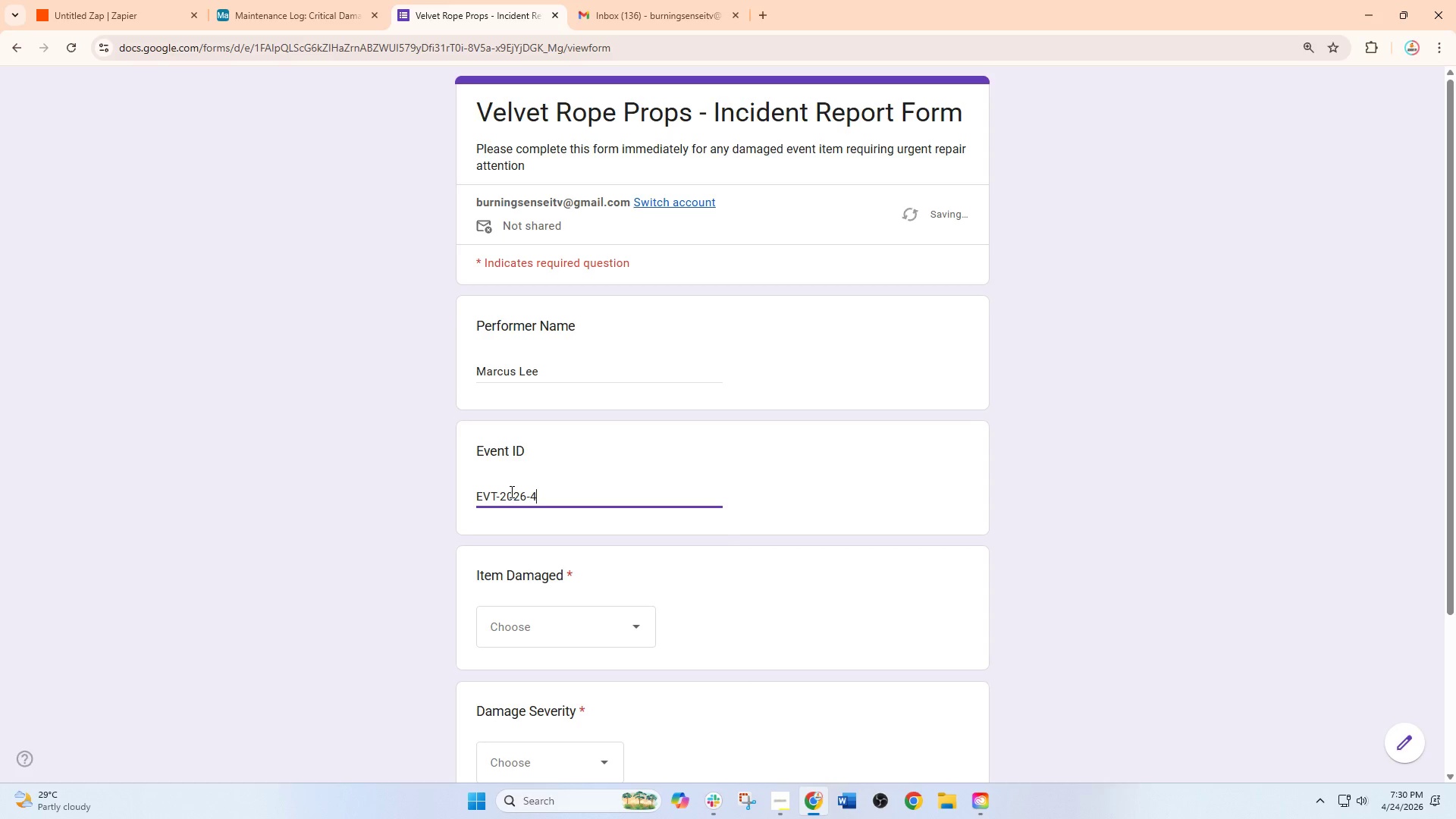 
key(Numpad1)
 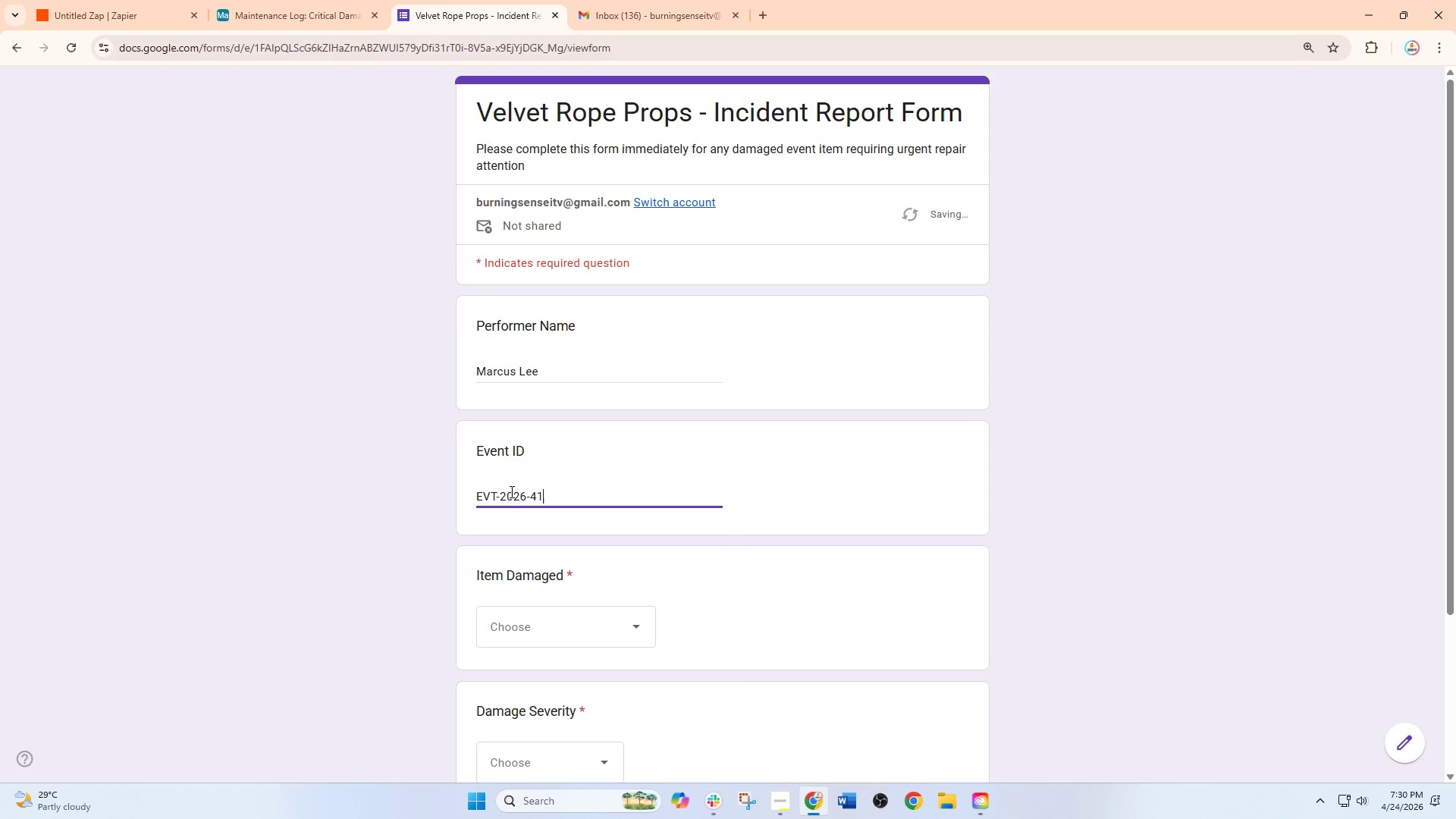 
key(Numpad0)
 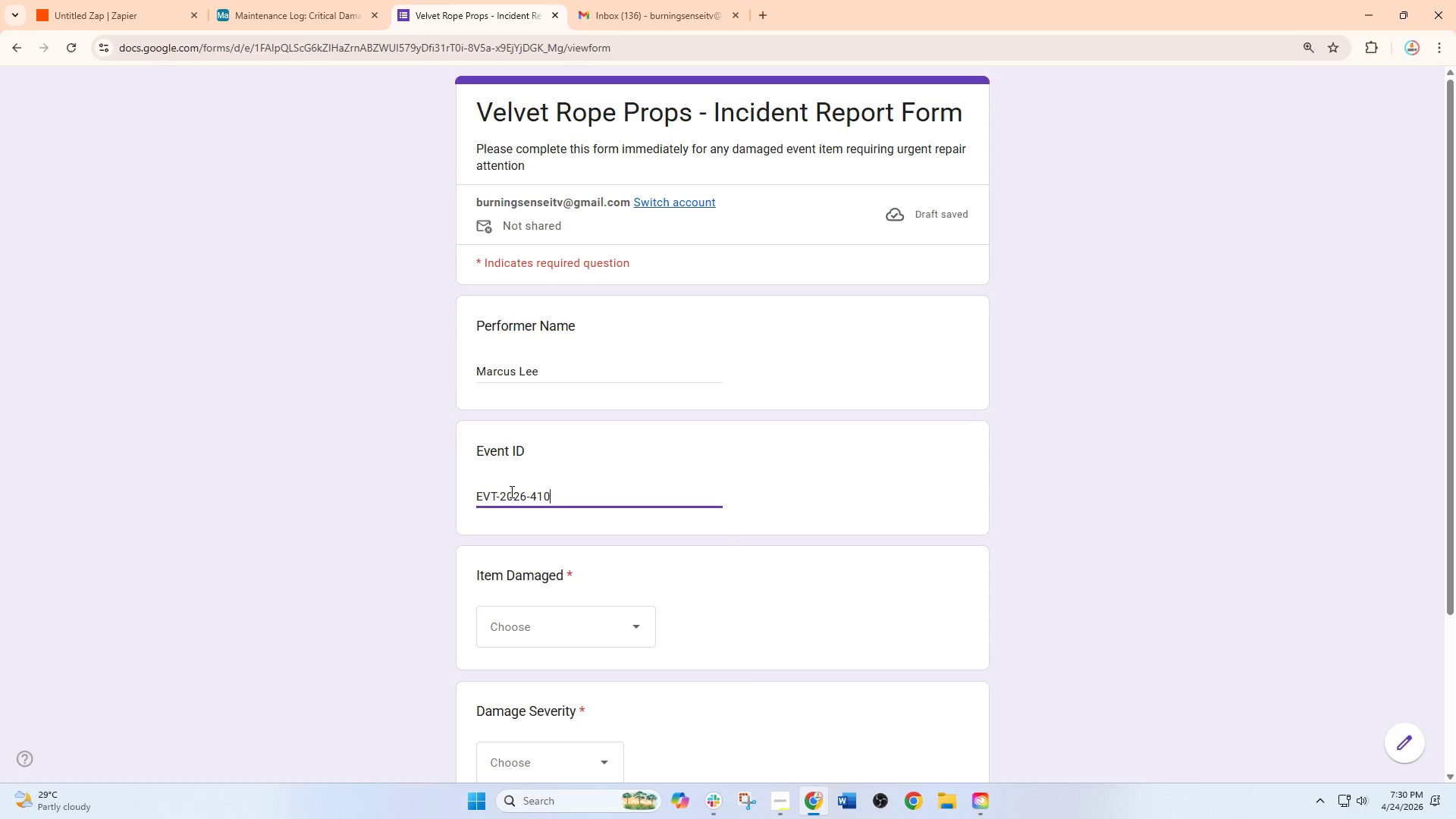 
key(Tab)
 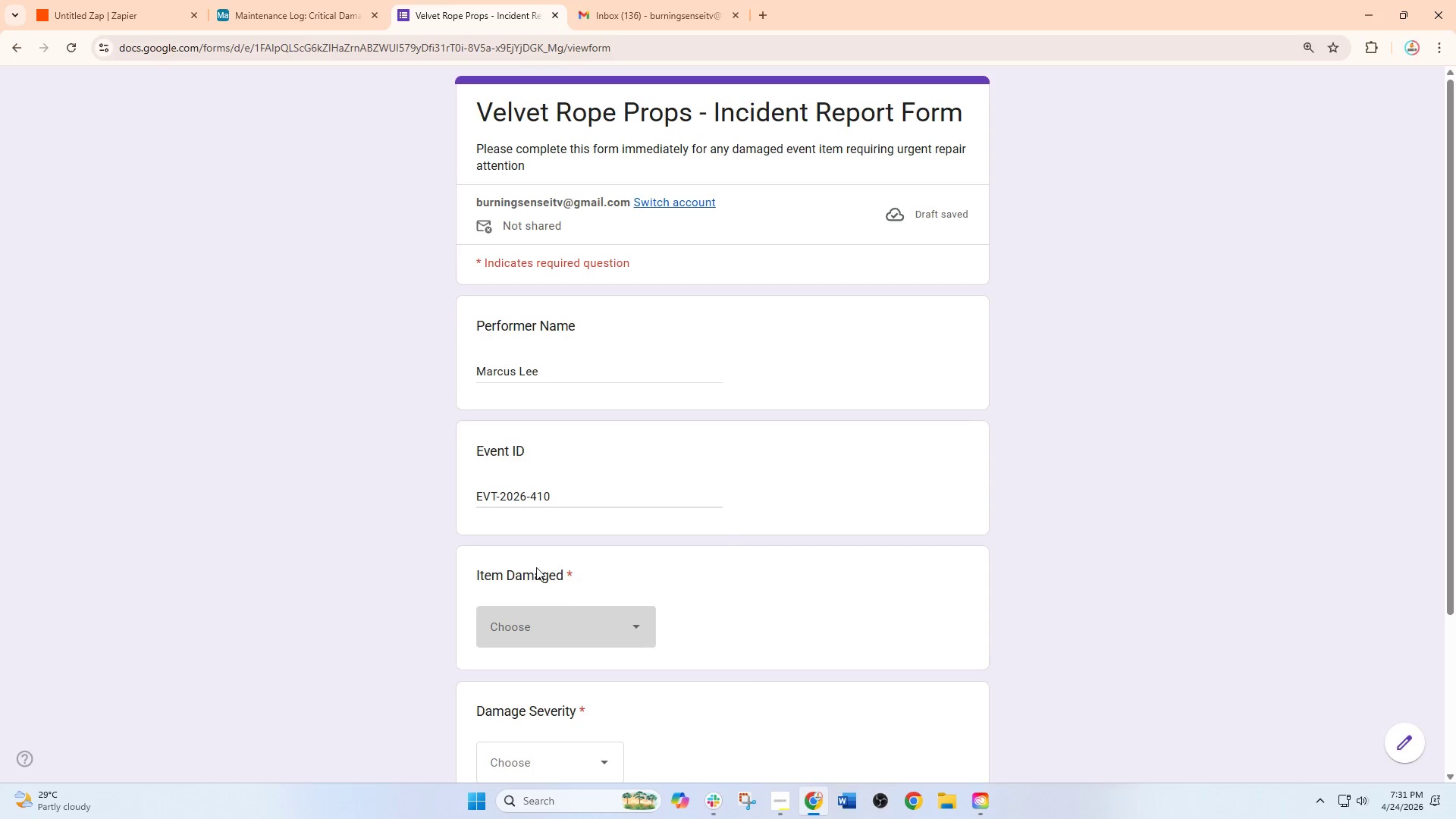 
left_click([560, 656])
 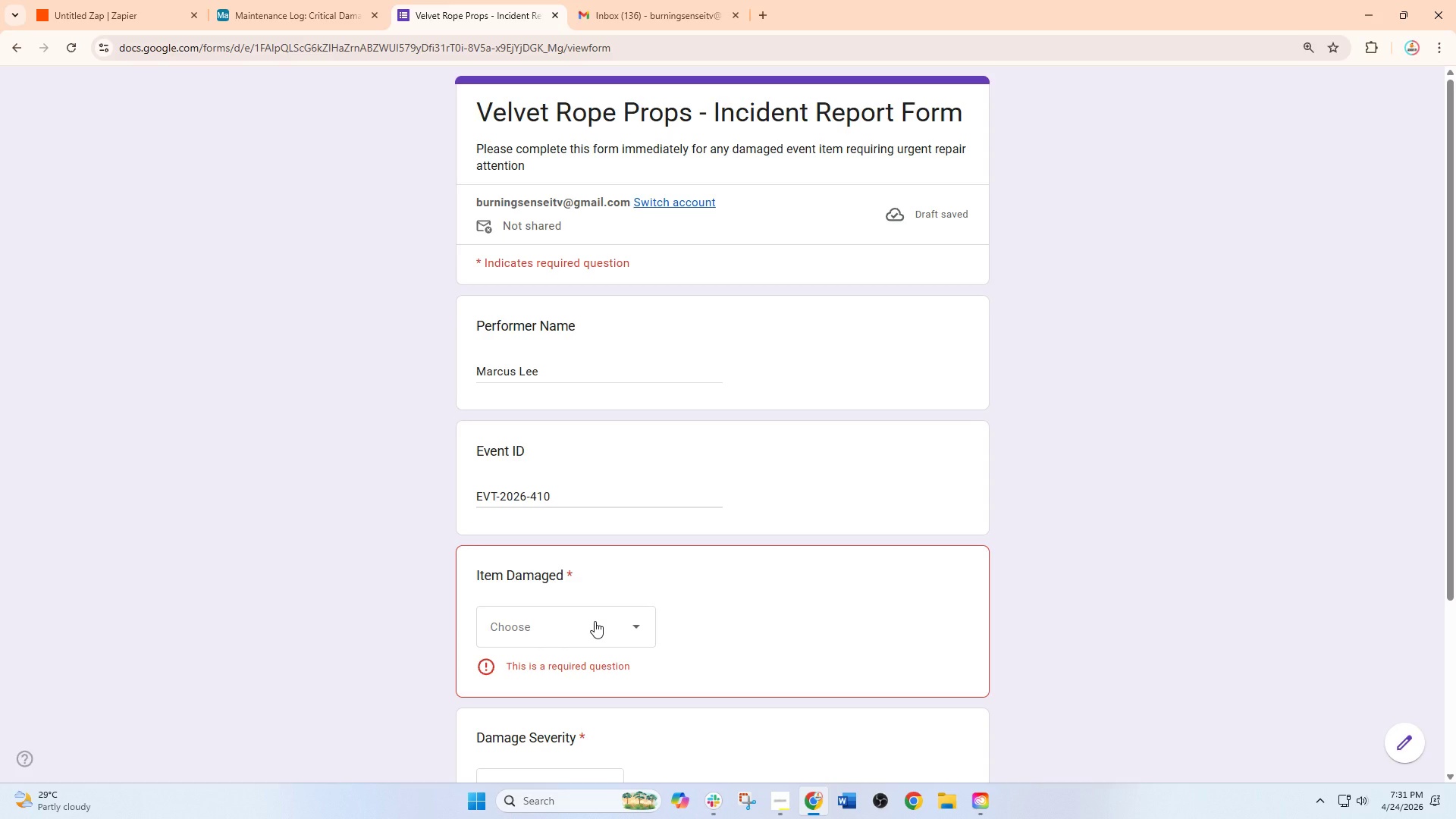 
left_click([595, 621])
 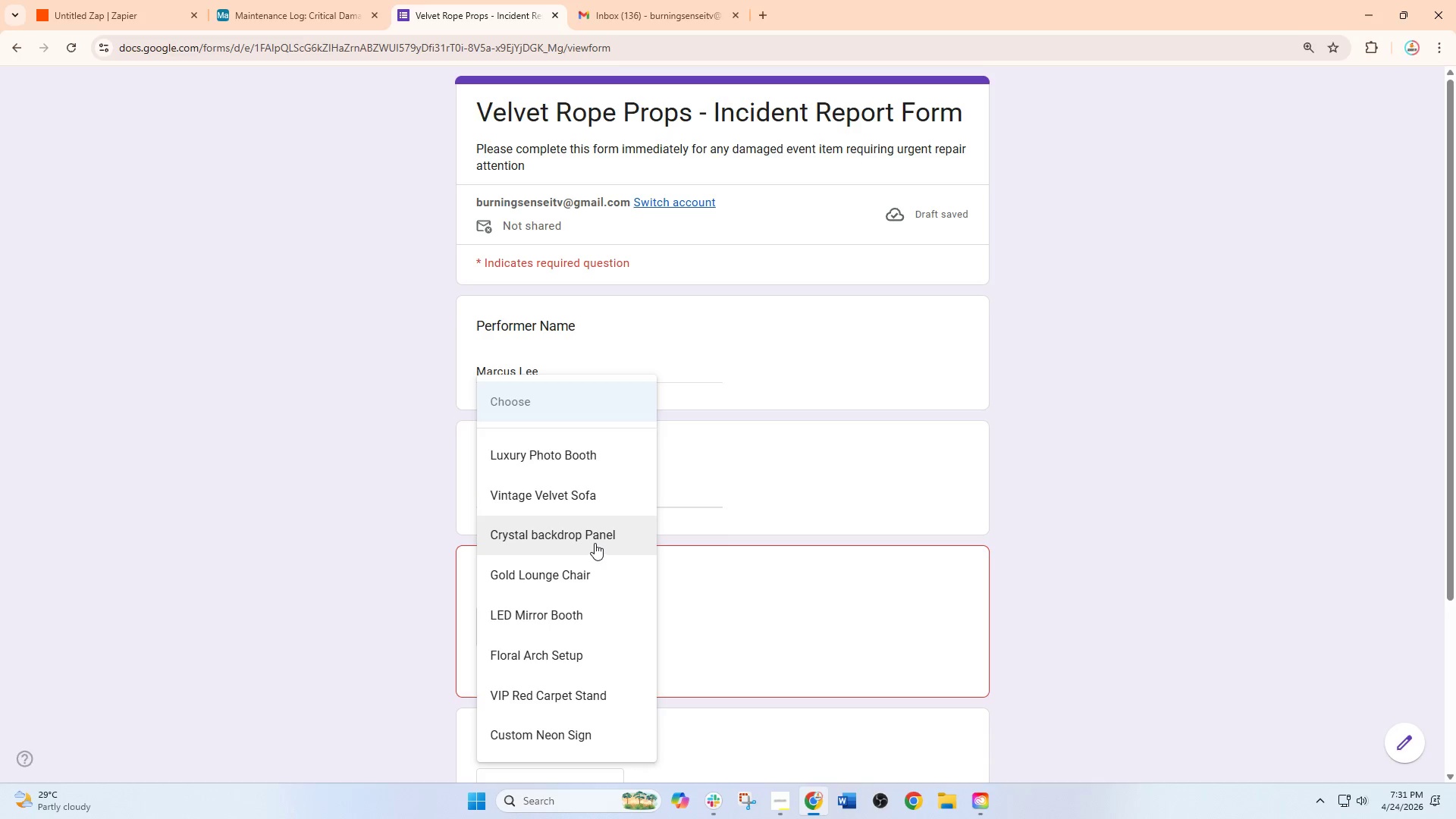 
left_click([595, 543])
 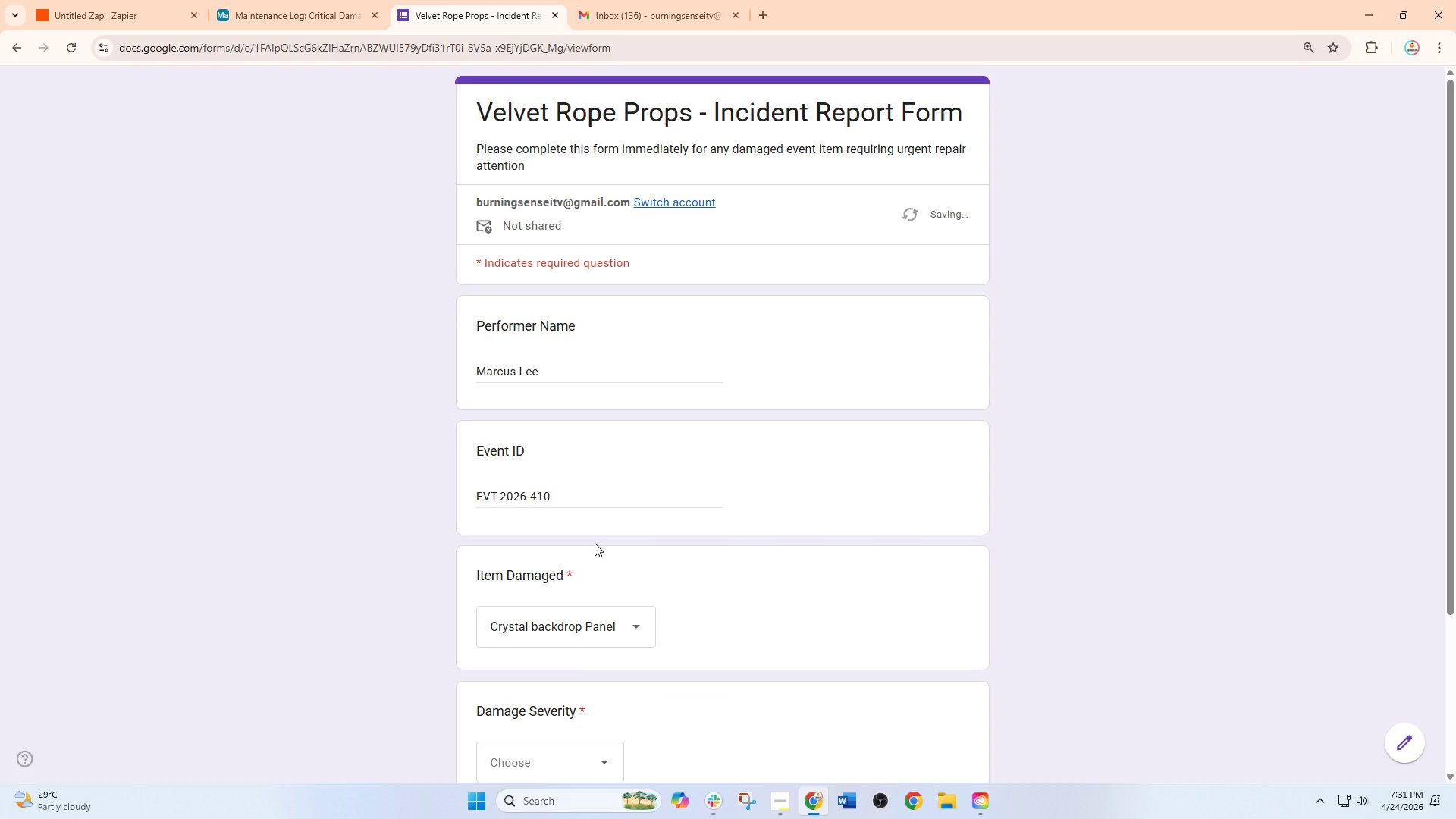 
scroll: coordinate [590, 566], scroll_direction: down, amount: 2.0
 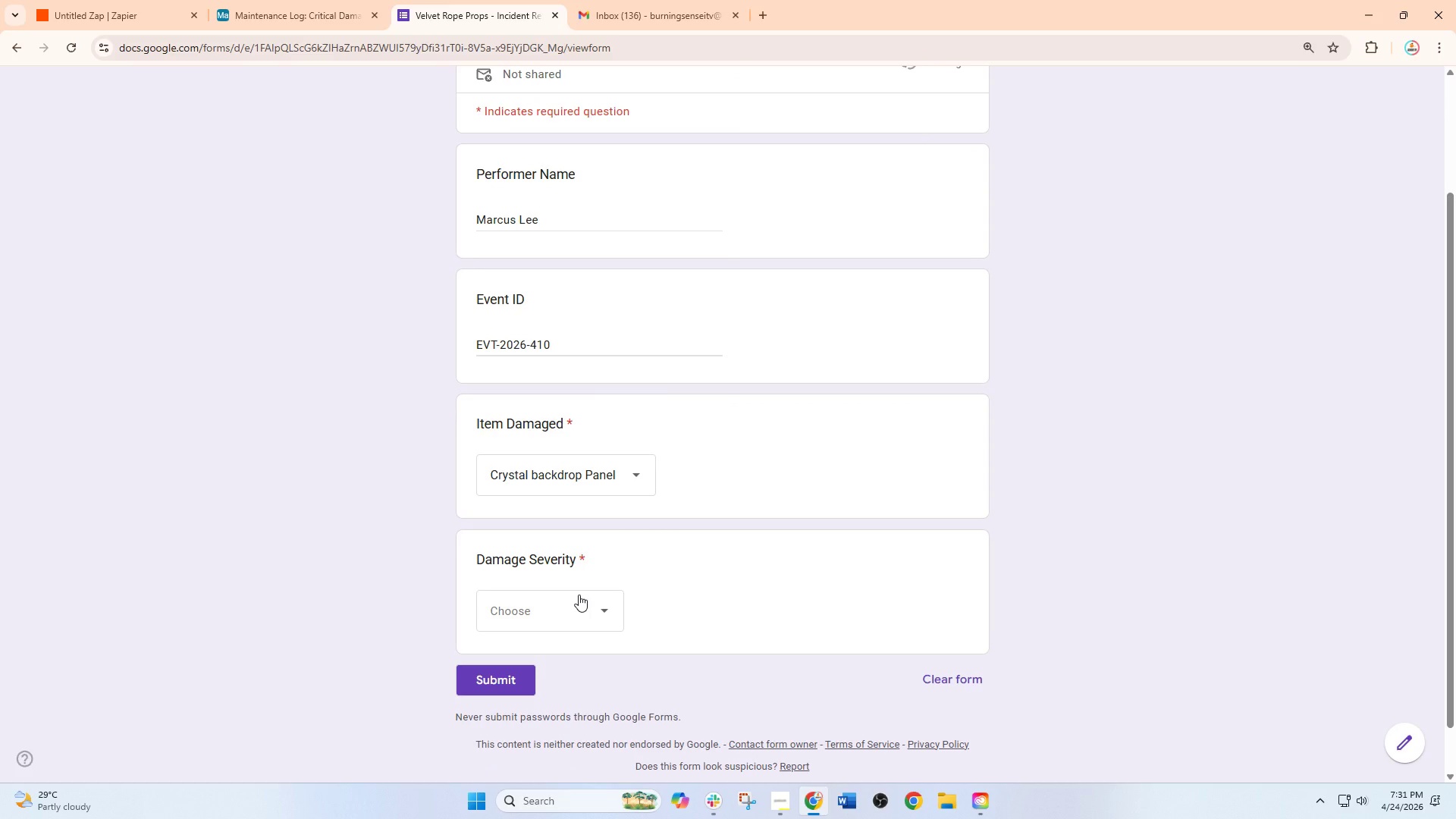 
left_click([579, 595])
 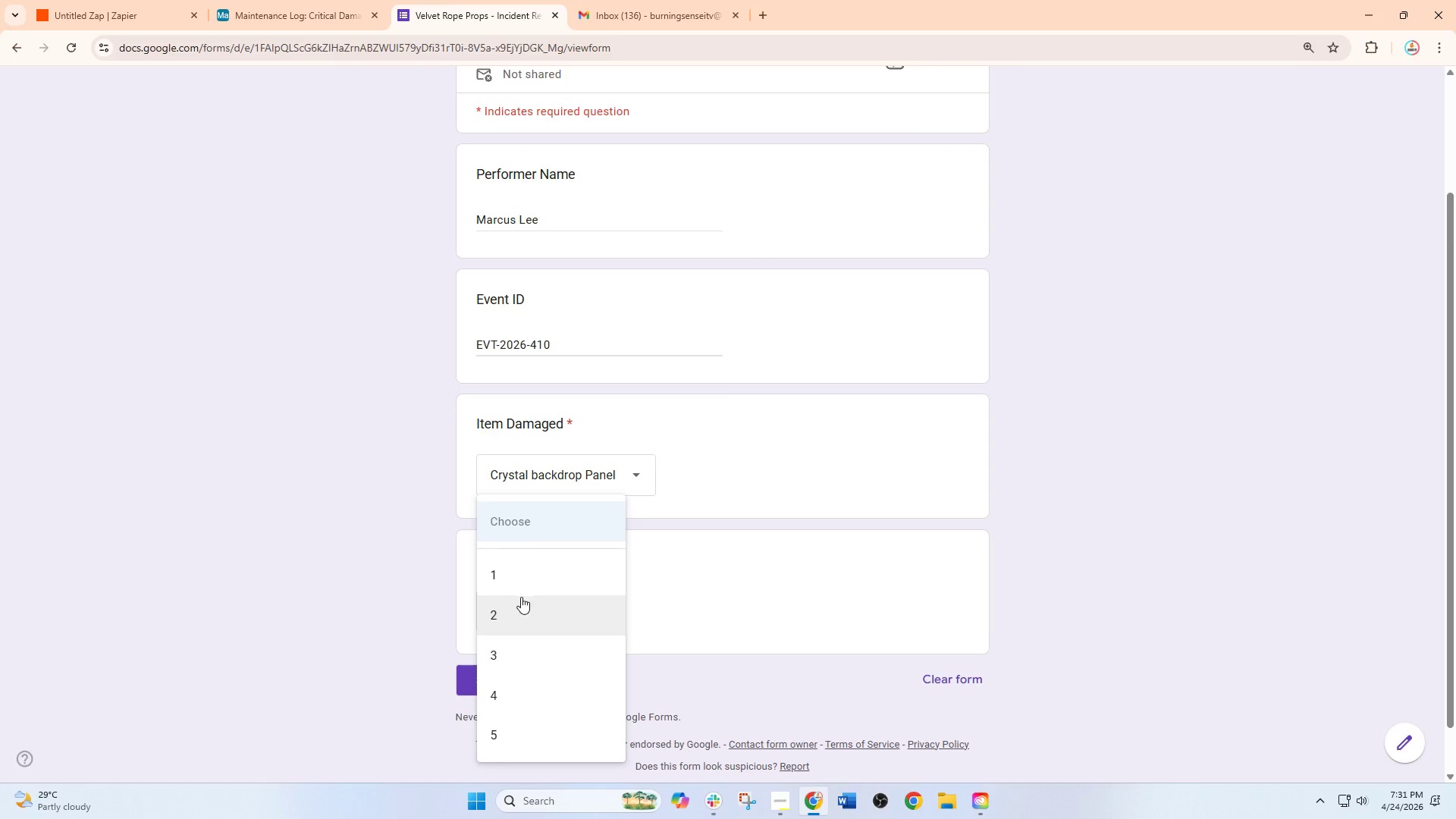 
left_click([508, 605])
 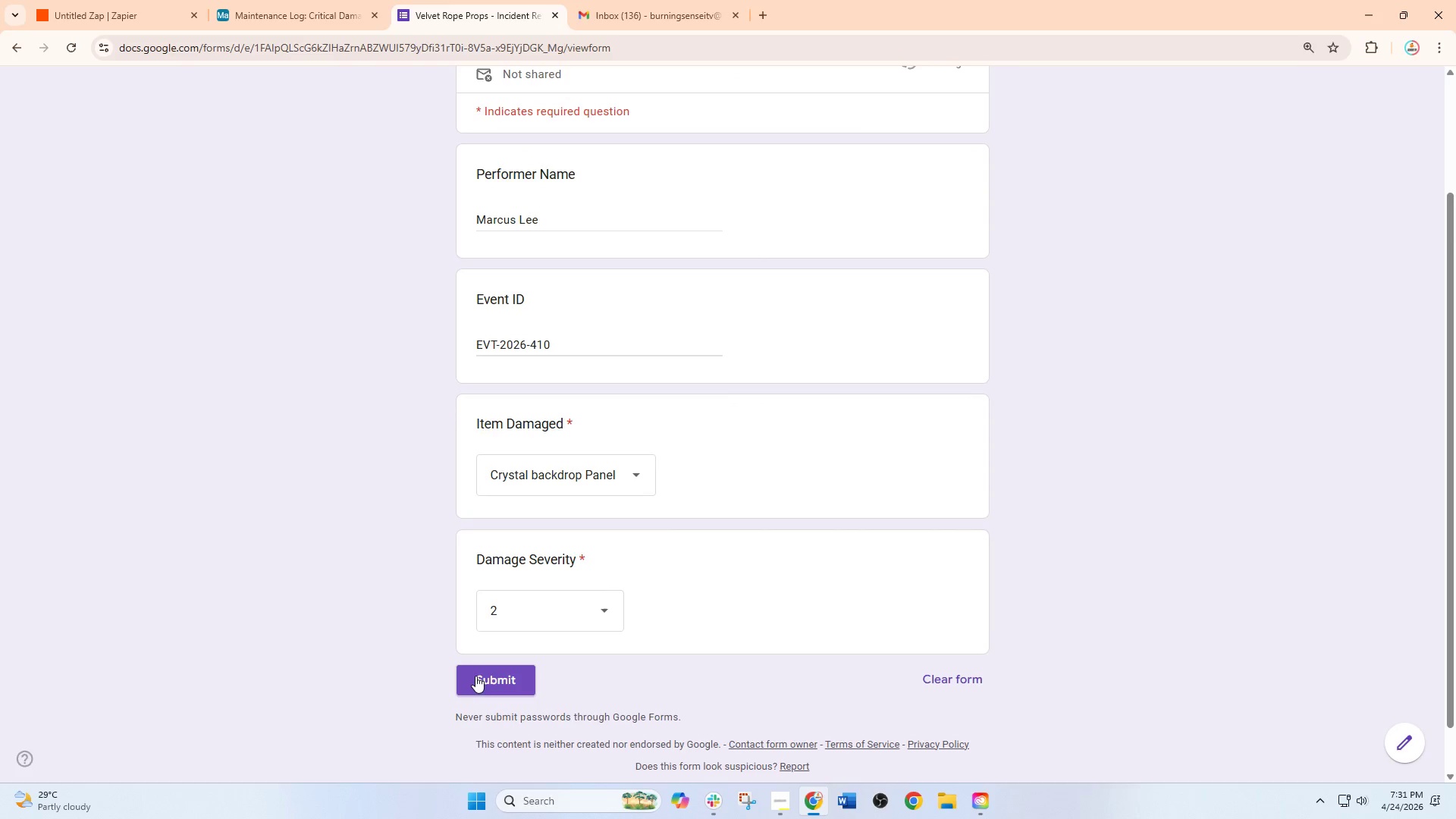 
left_click([475, 676])
 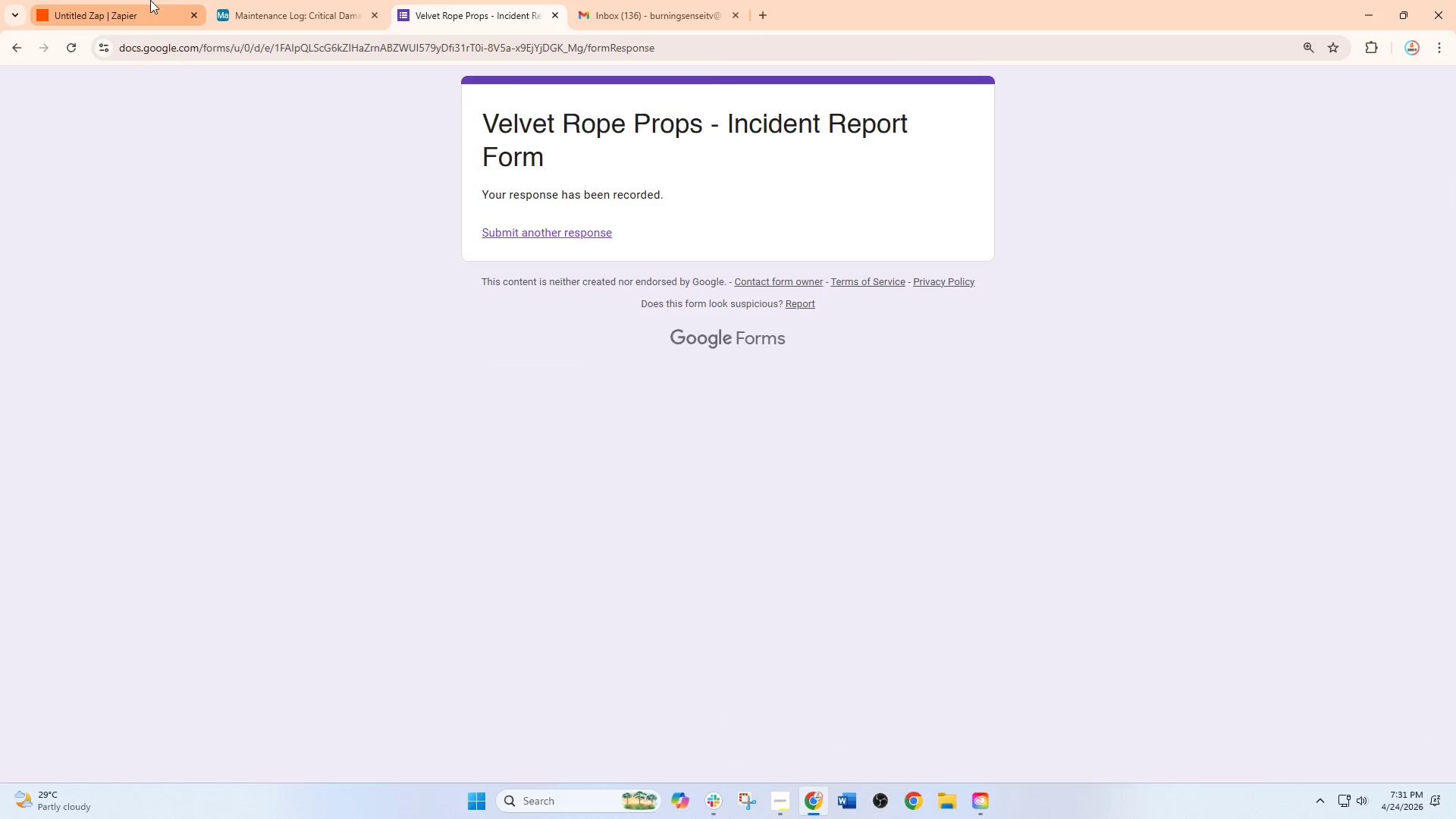 
left_click([150, 0])
 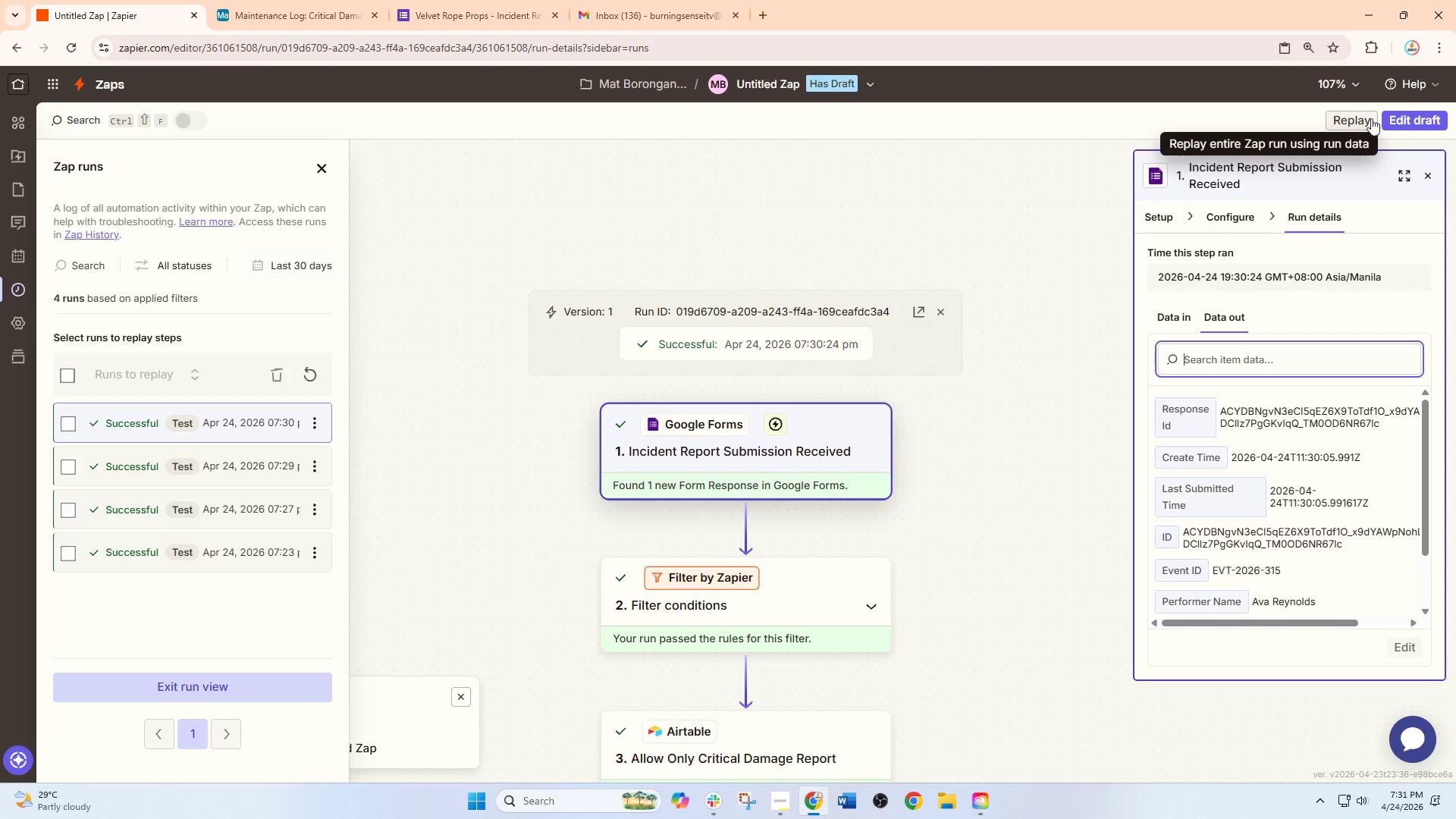 
left_click([1430, 115])
 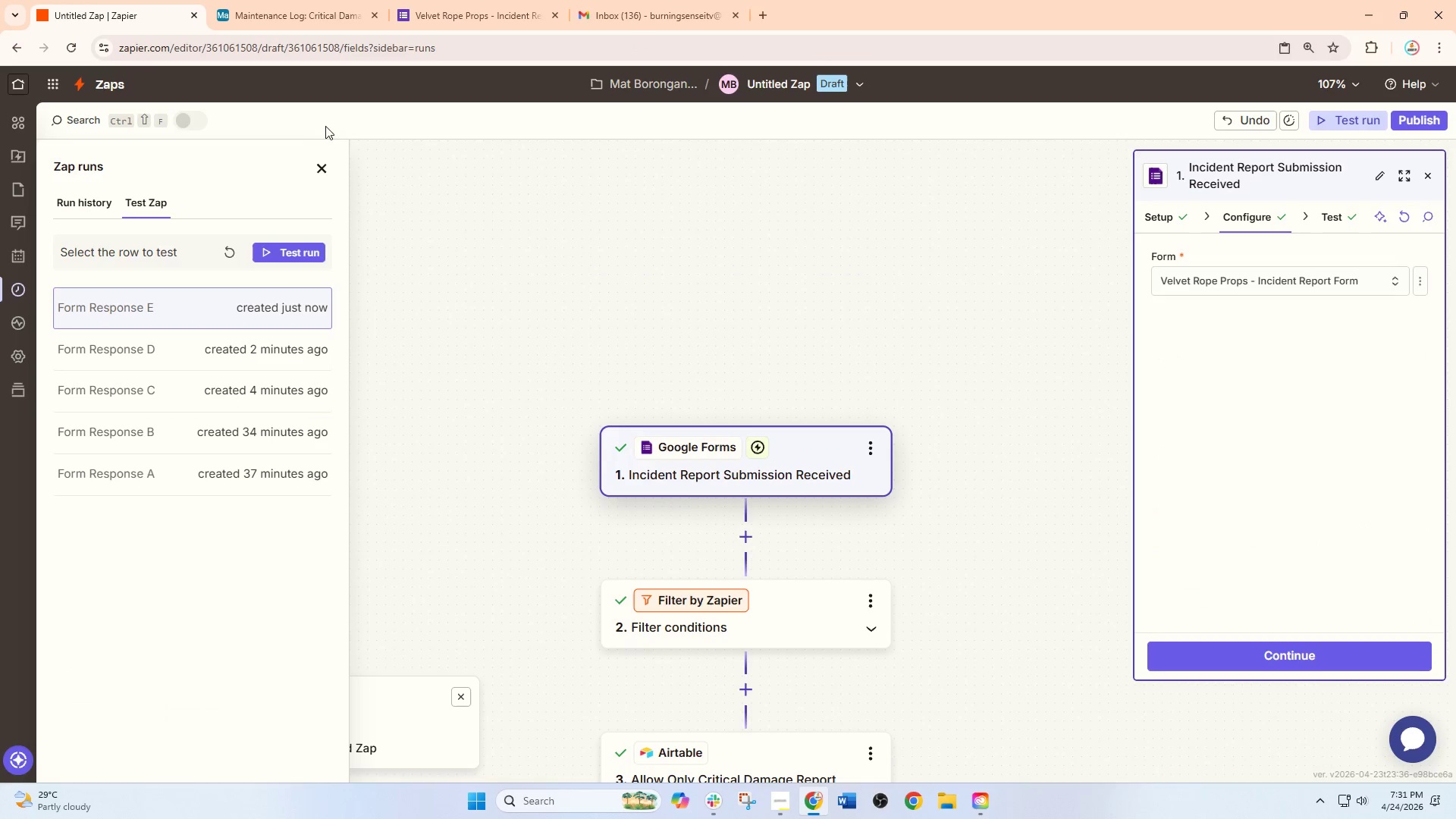 
left_click([228, 253])
 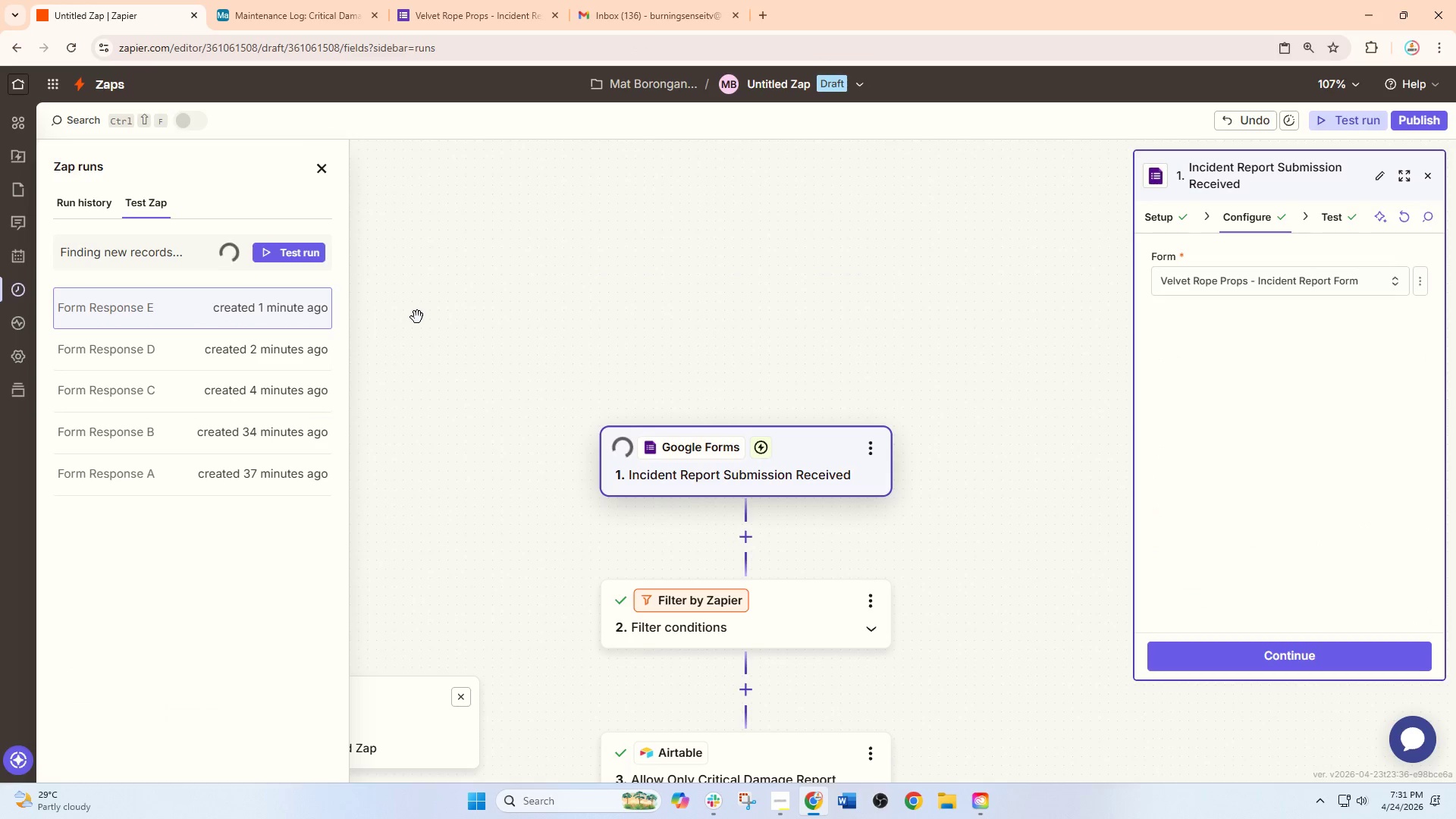 
wait(6.55)
 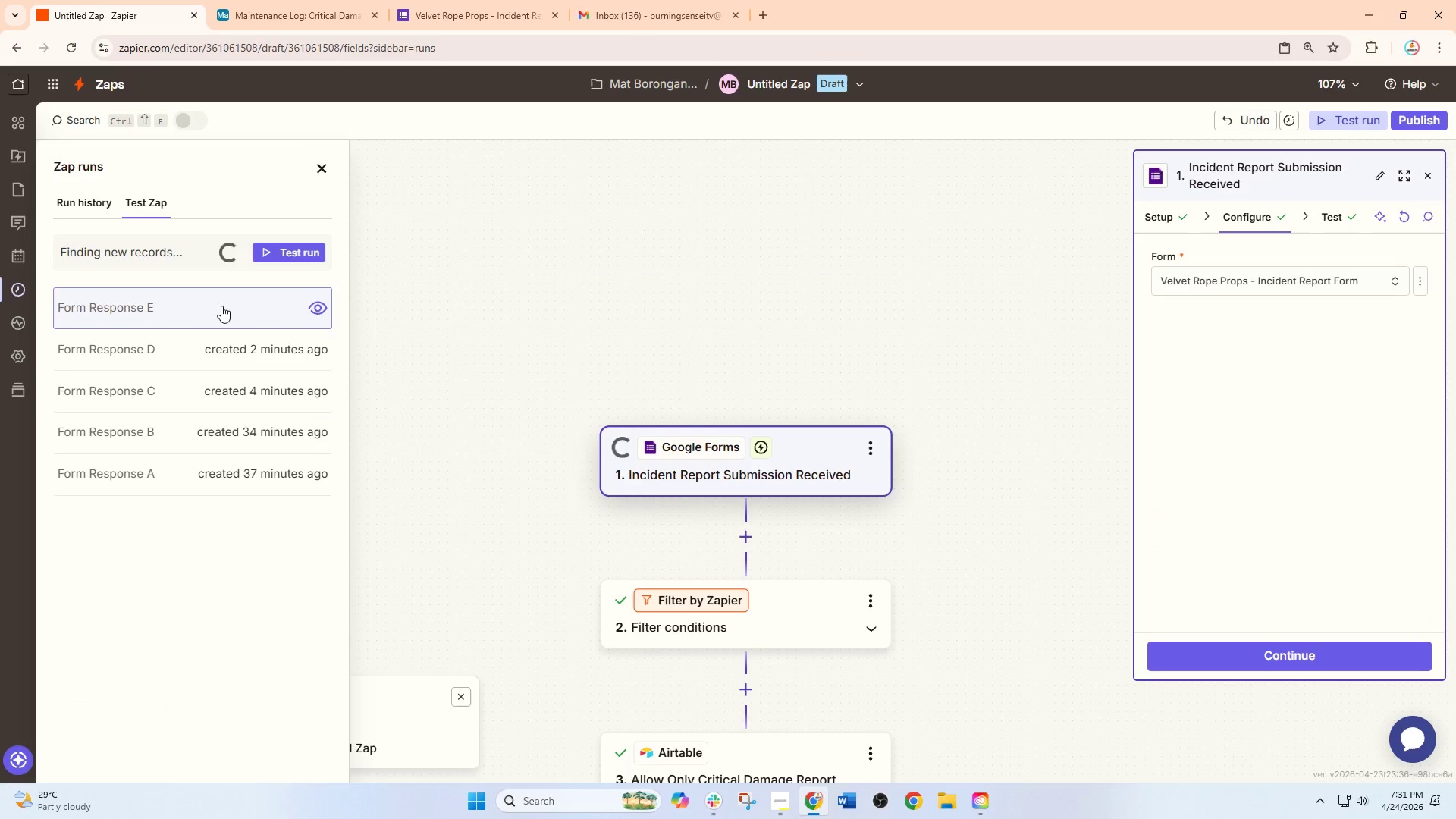 
left_click([265, 315])
 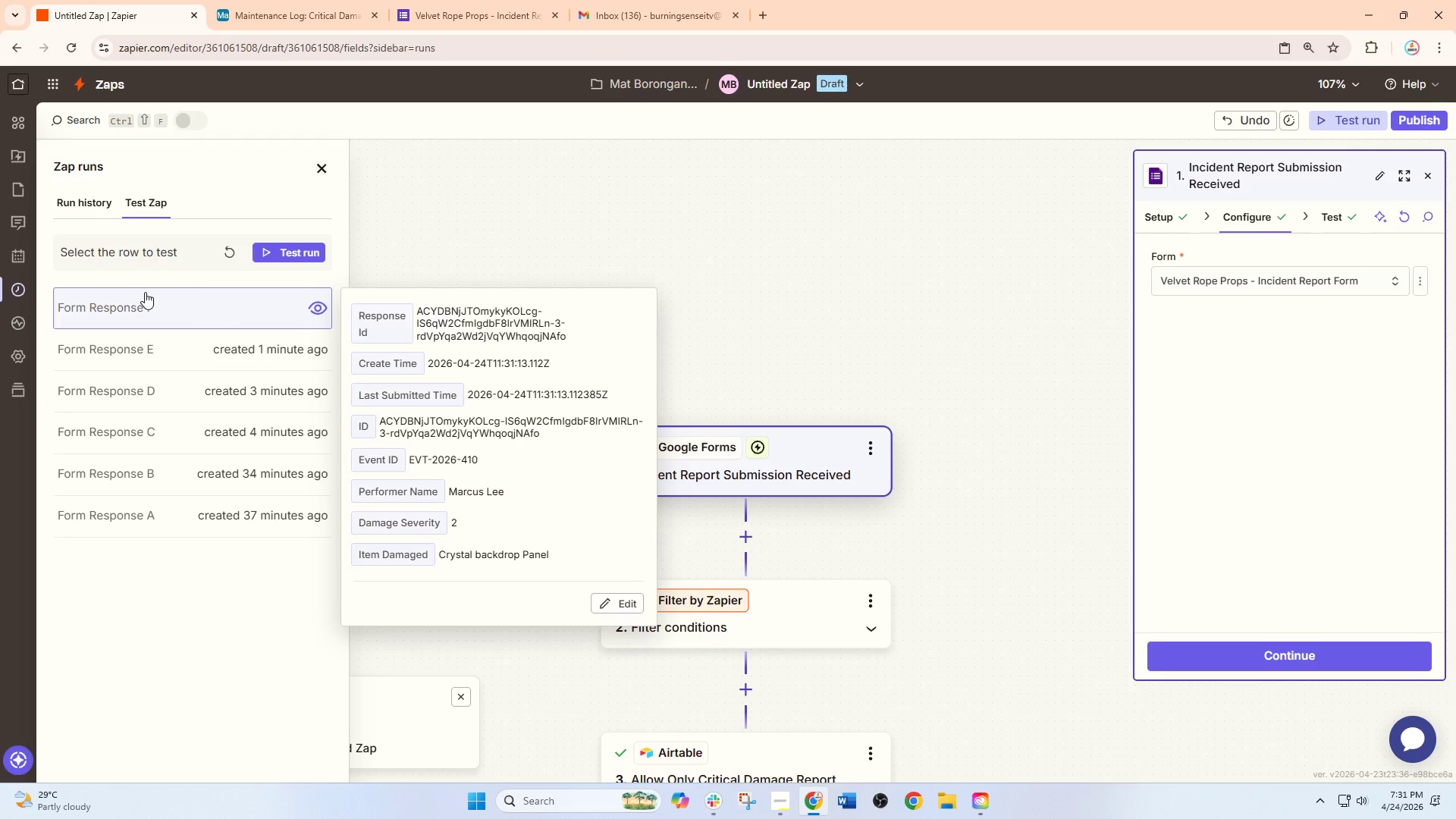 
left_click([302, 260])
 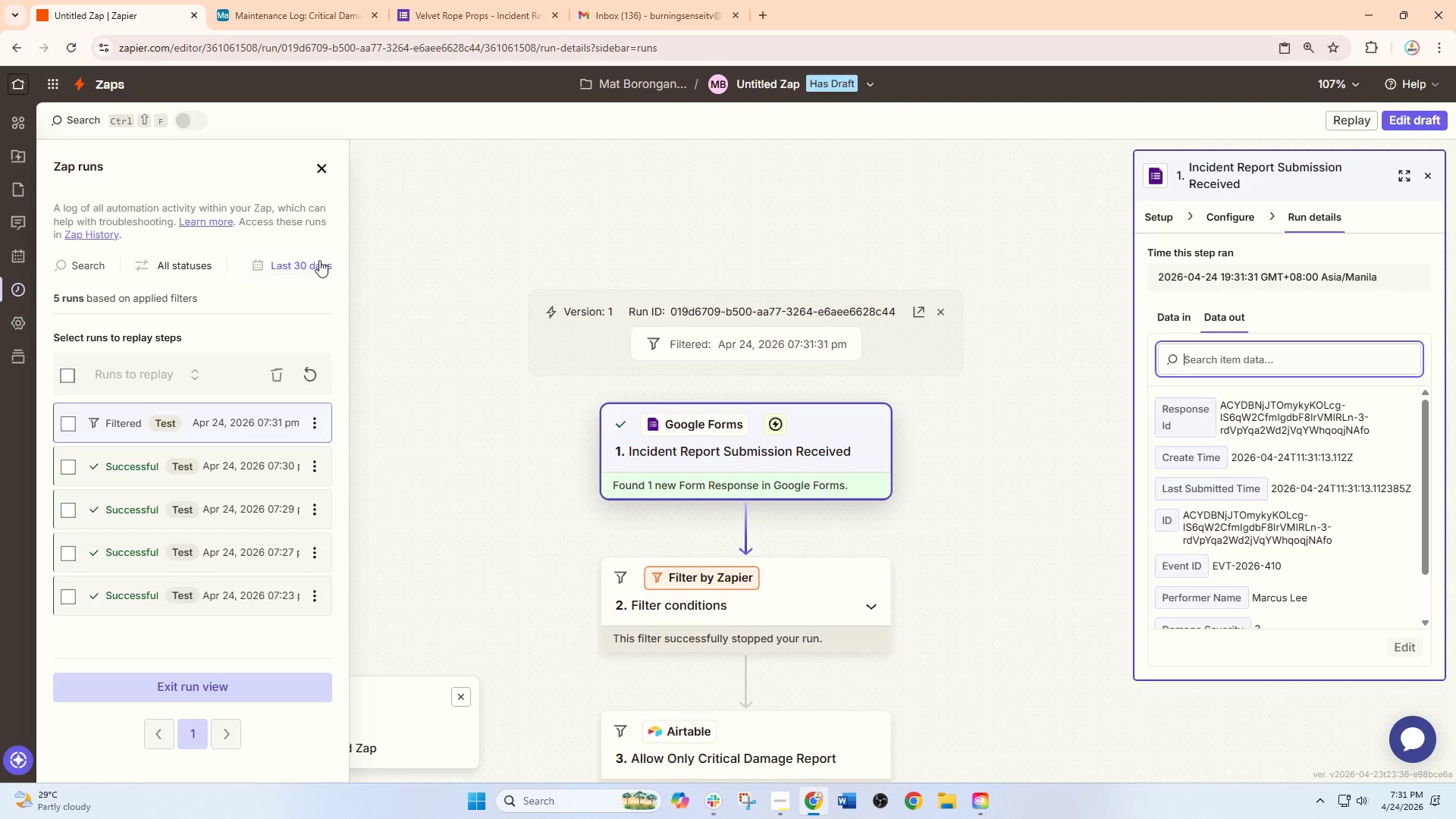 
wait(18.41)
 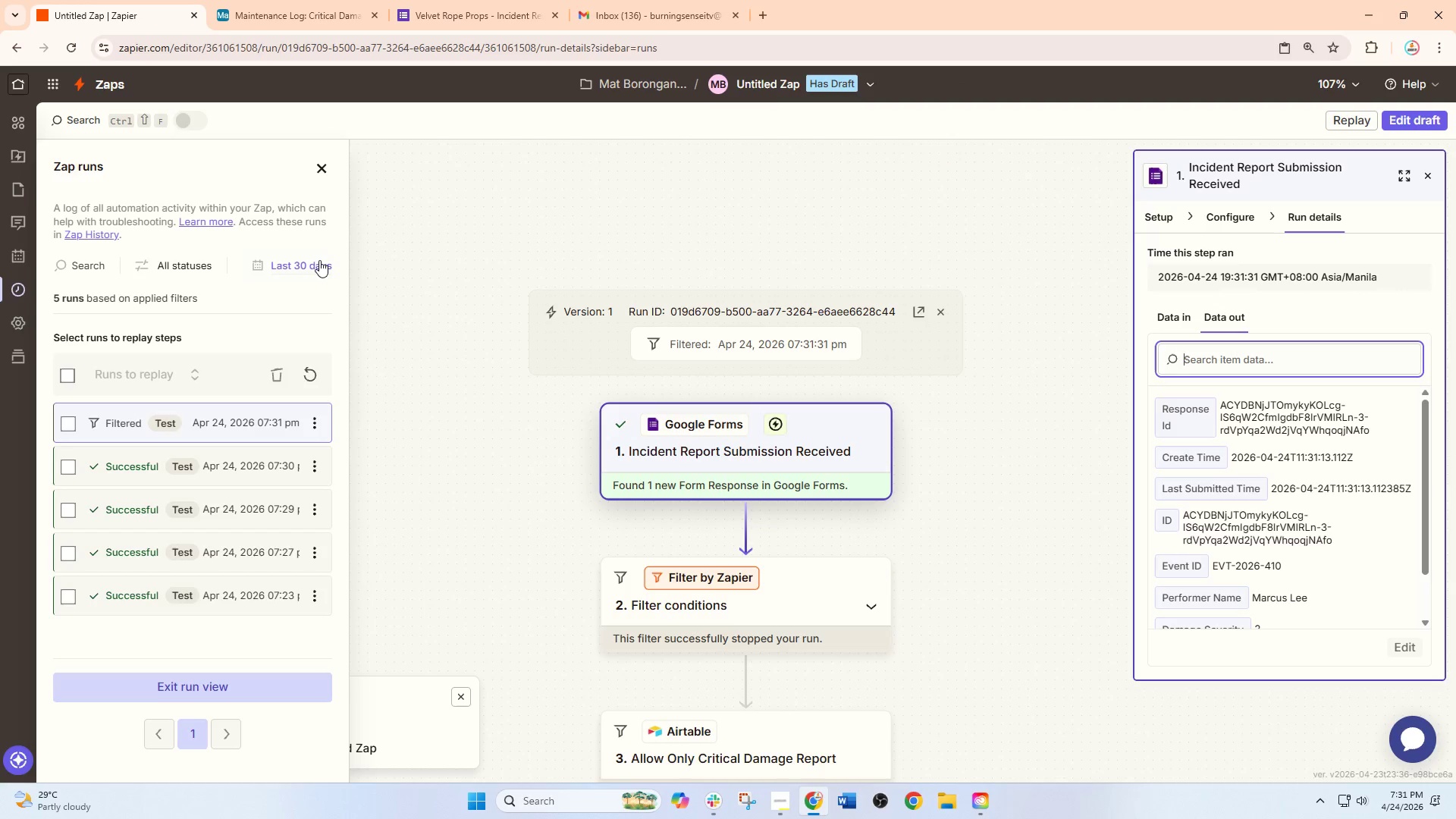 
left_click([316, 0])
 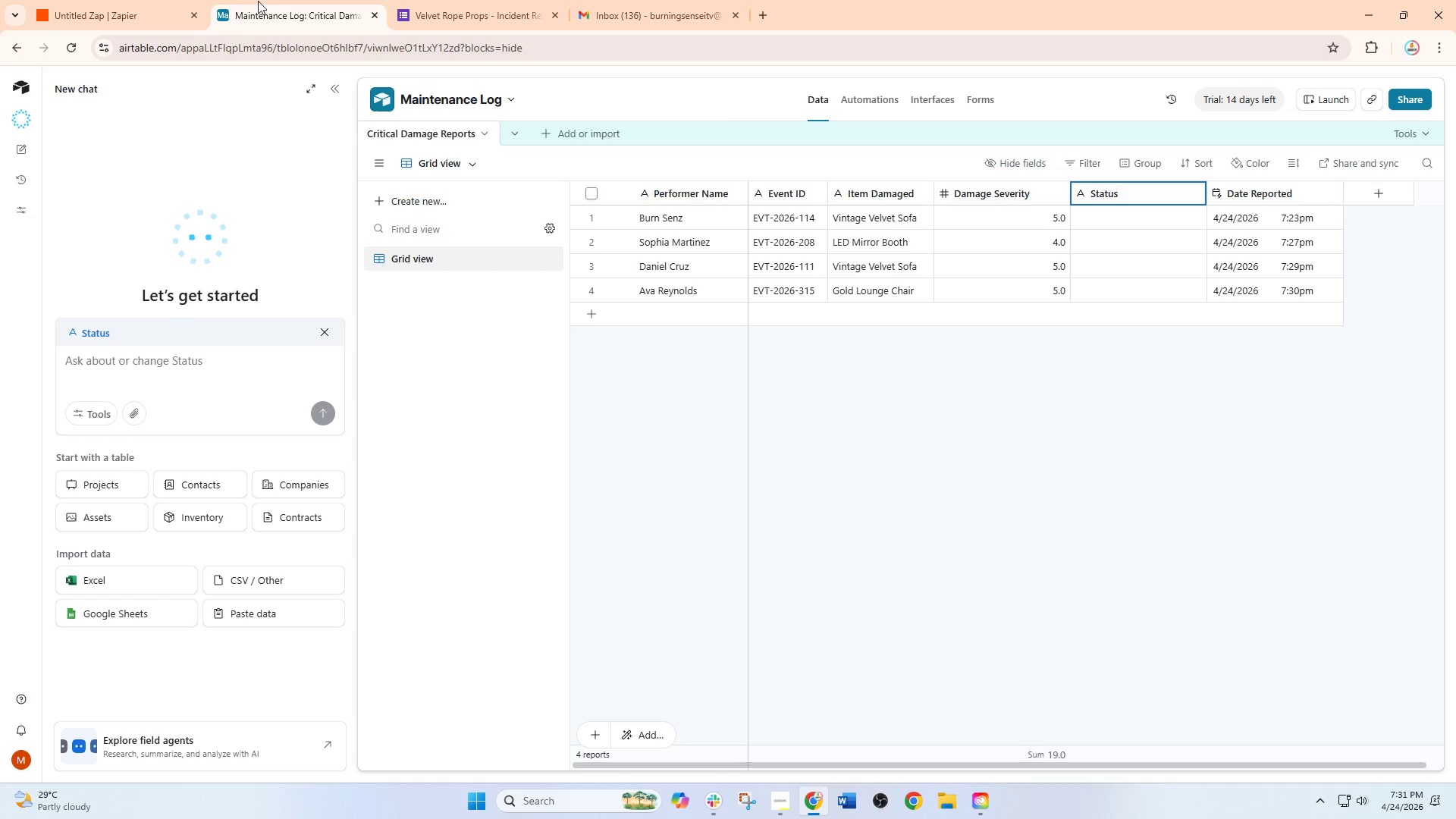 
left_click([125, 0])
 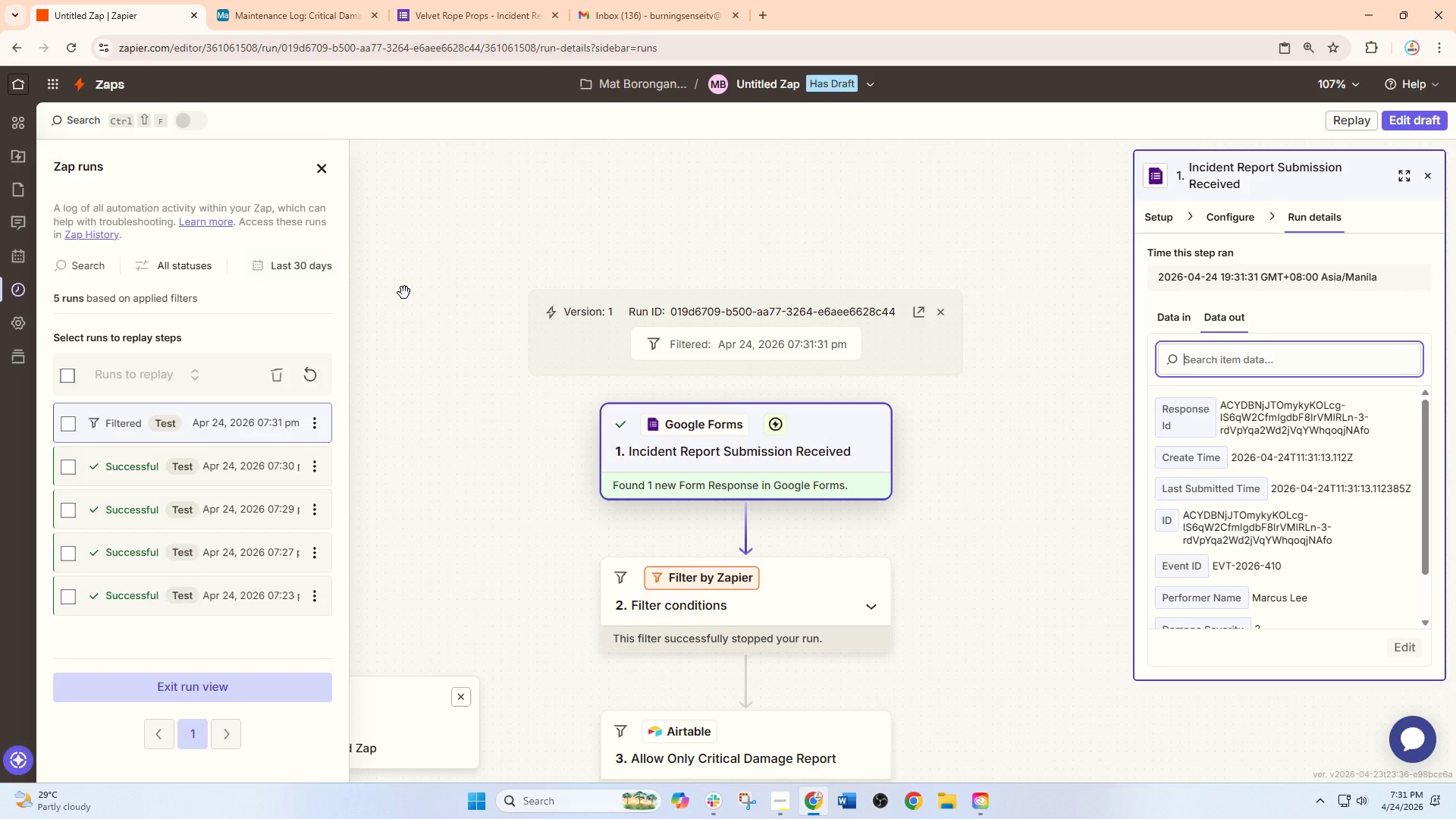 
wait(7.22)
 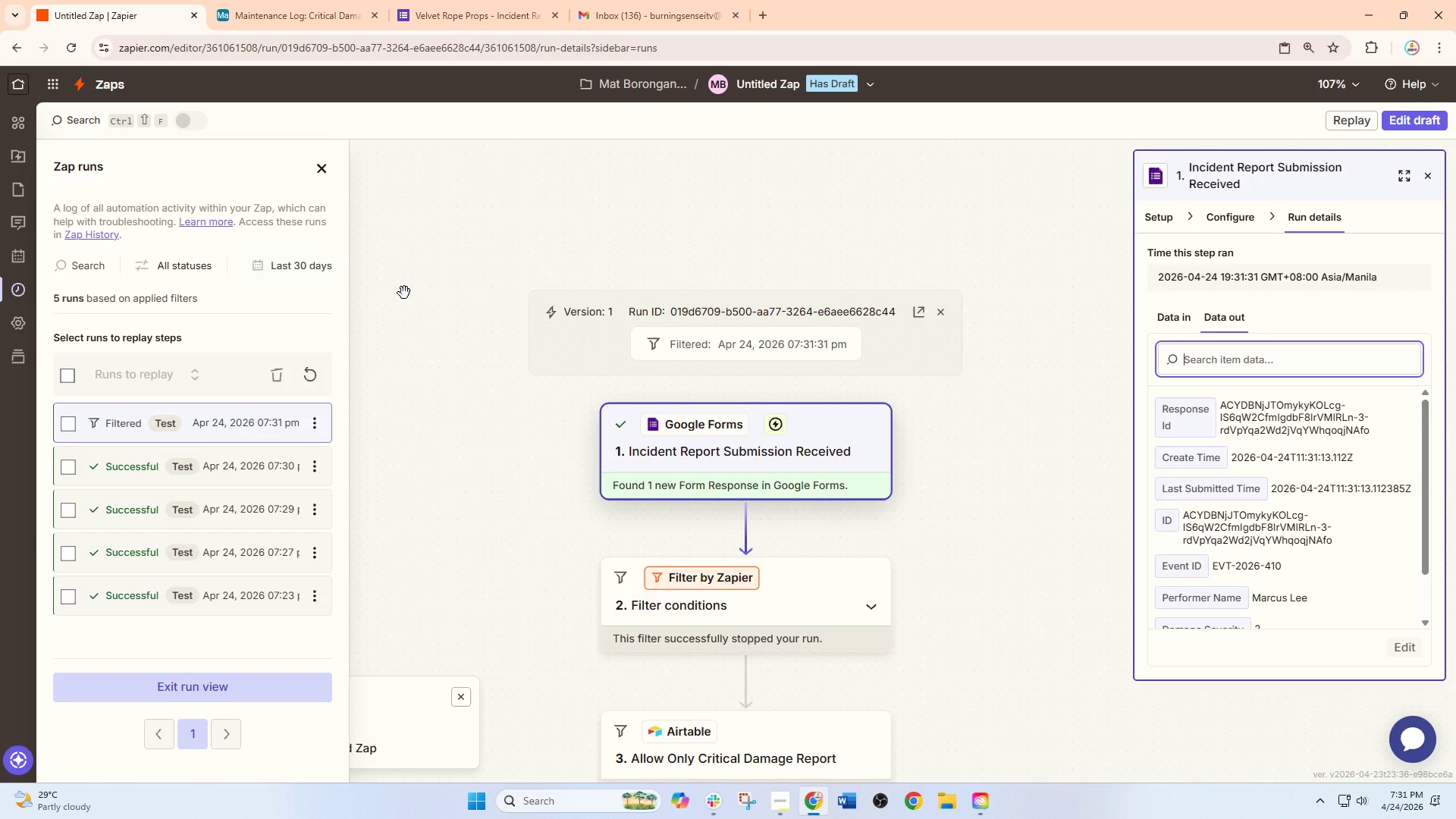 
left_click([312, 0])
 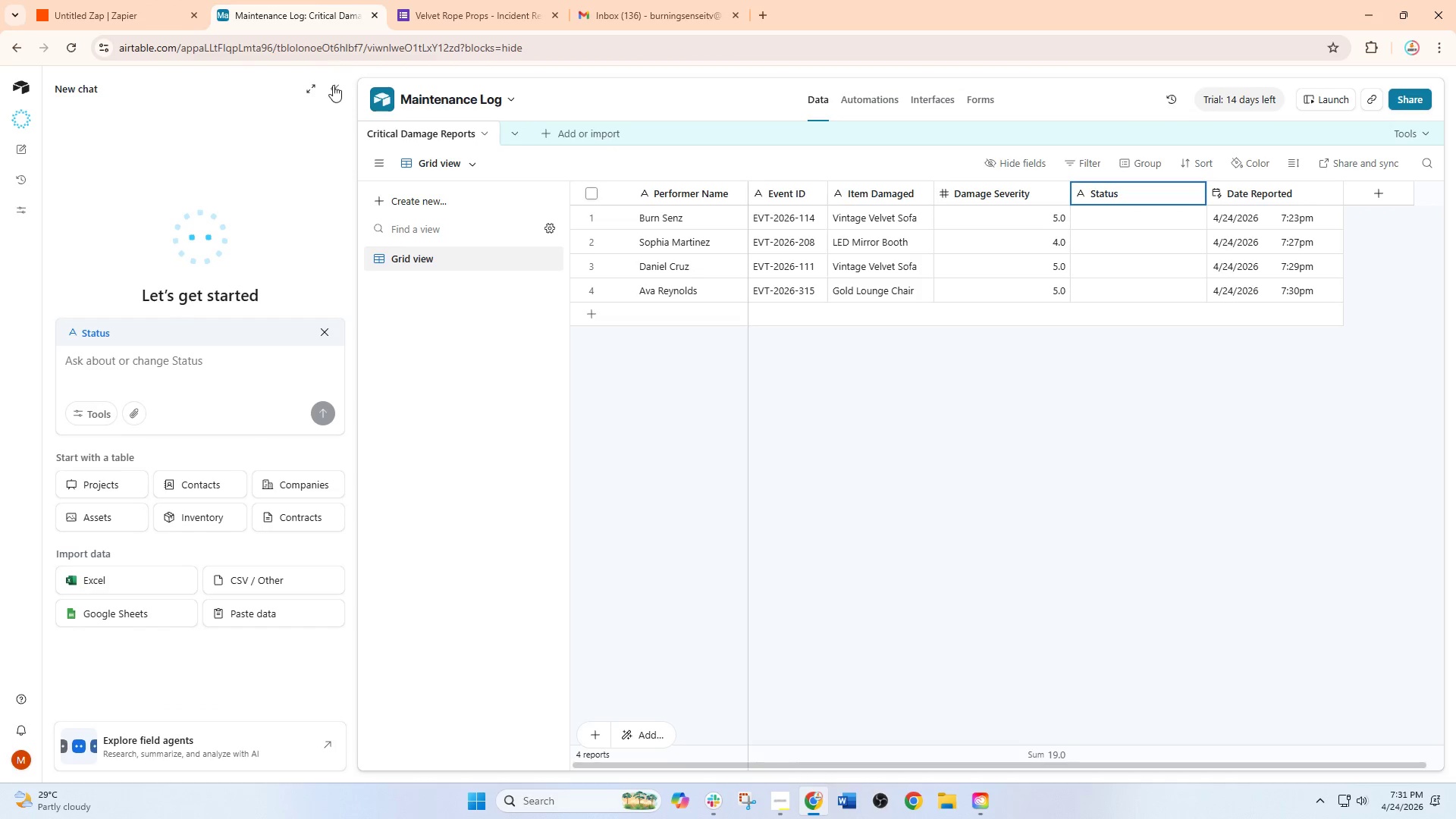 
left_click([333, 88])
 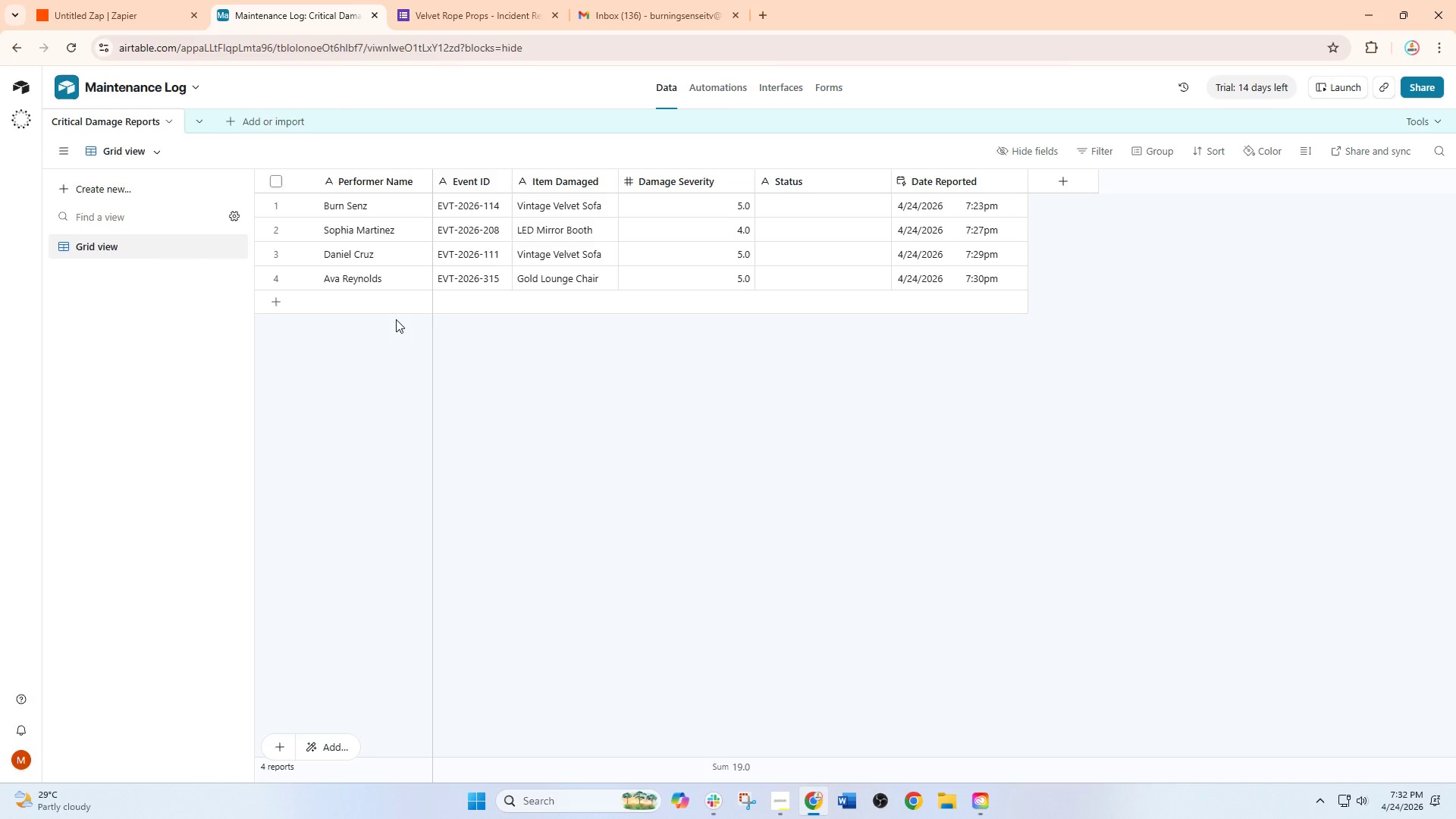 
wait(41.48)
 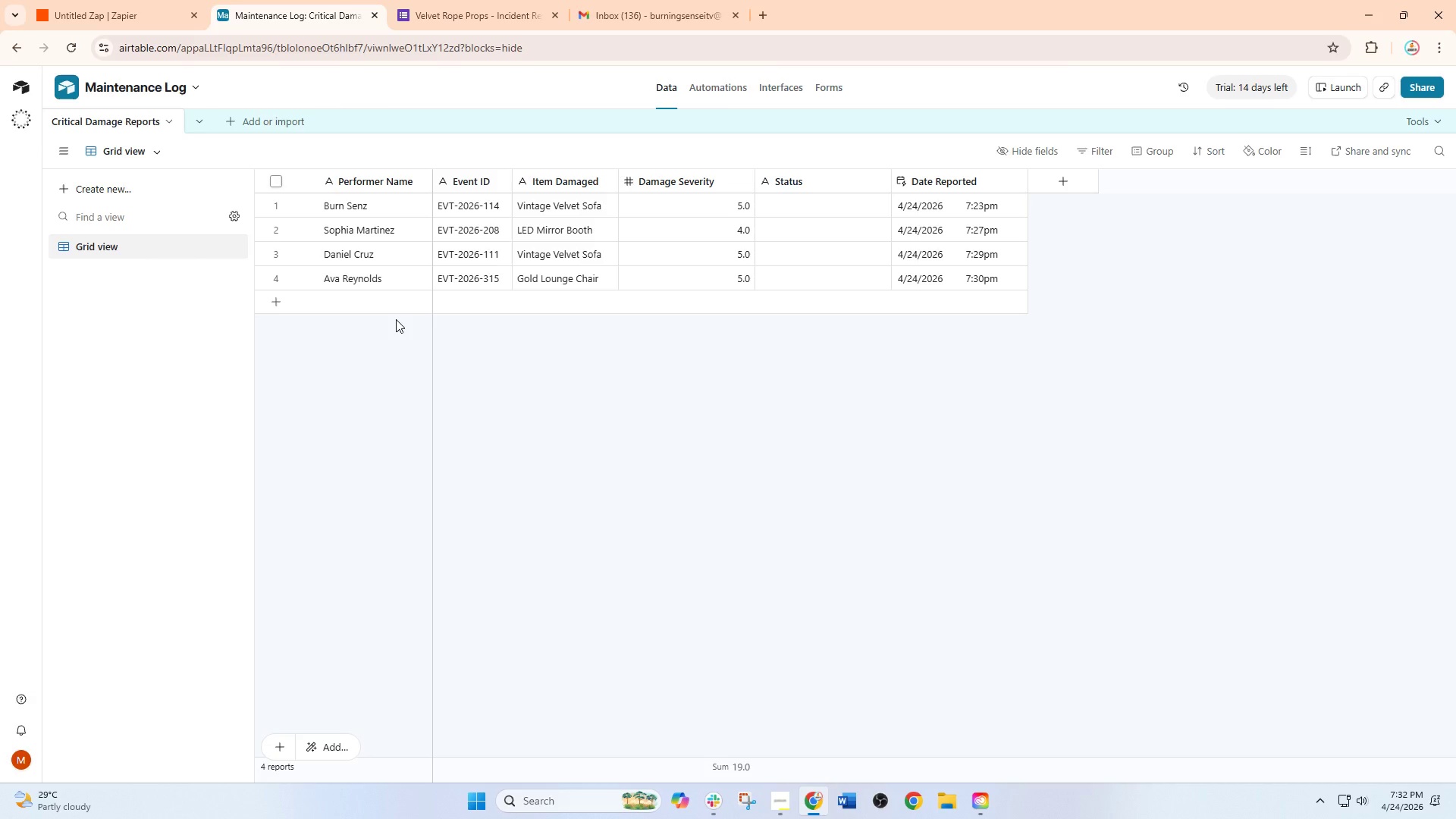 
left_click([496, 0])
 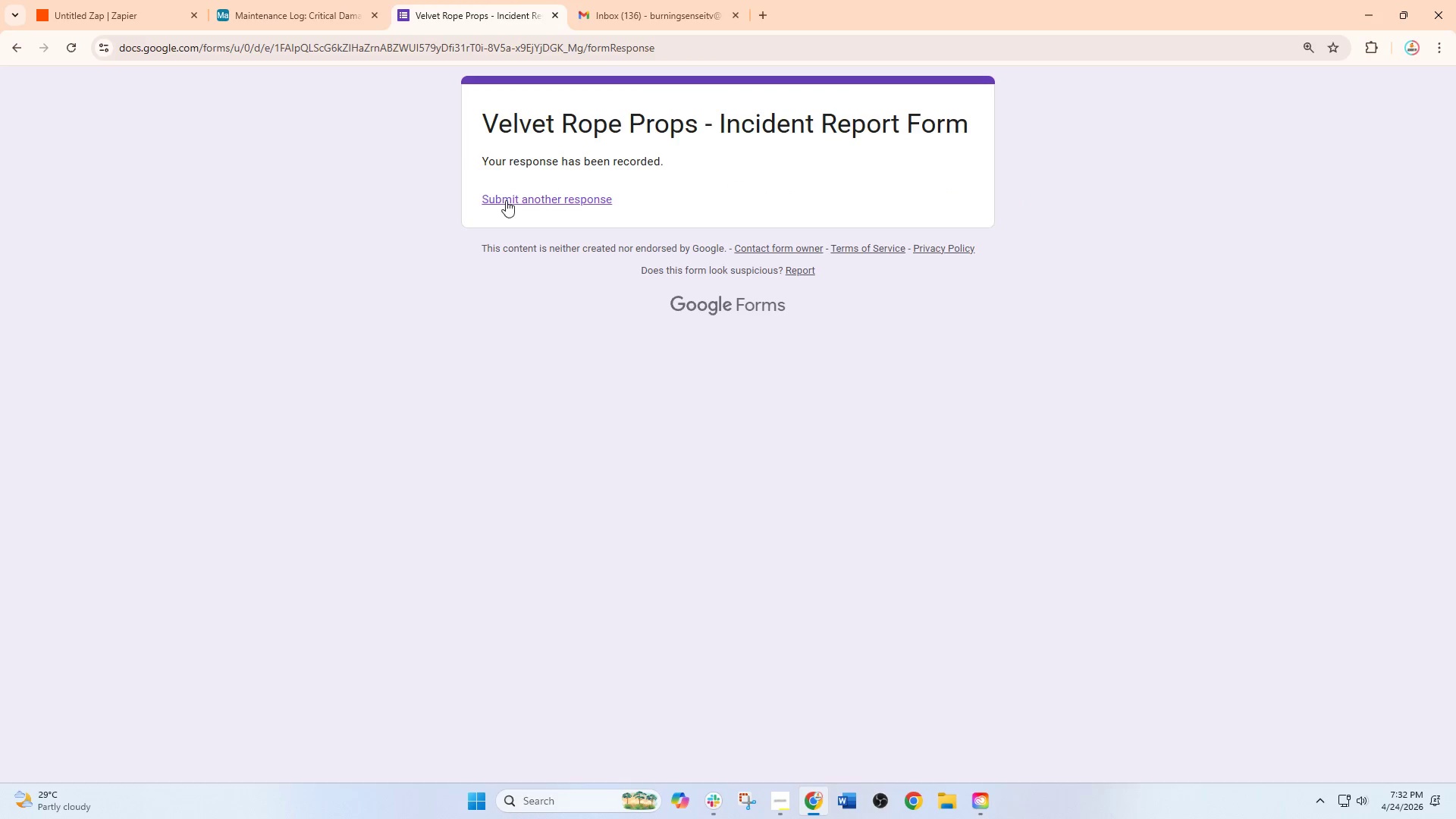 
left_click([513, 200])
 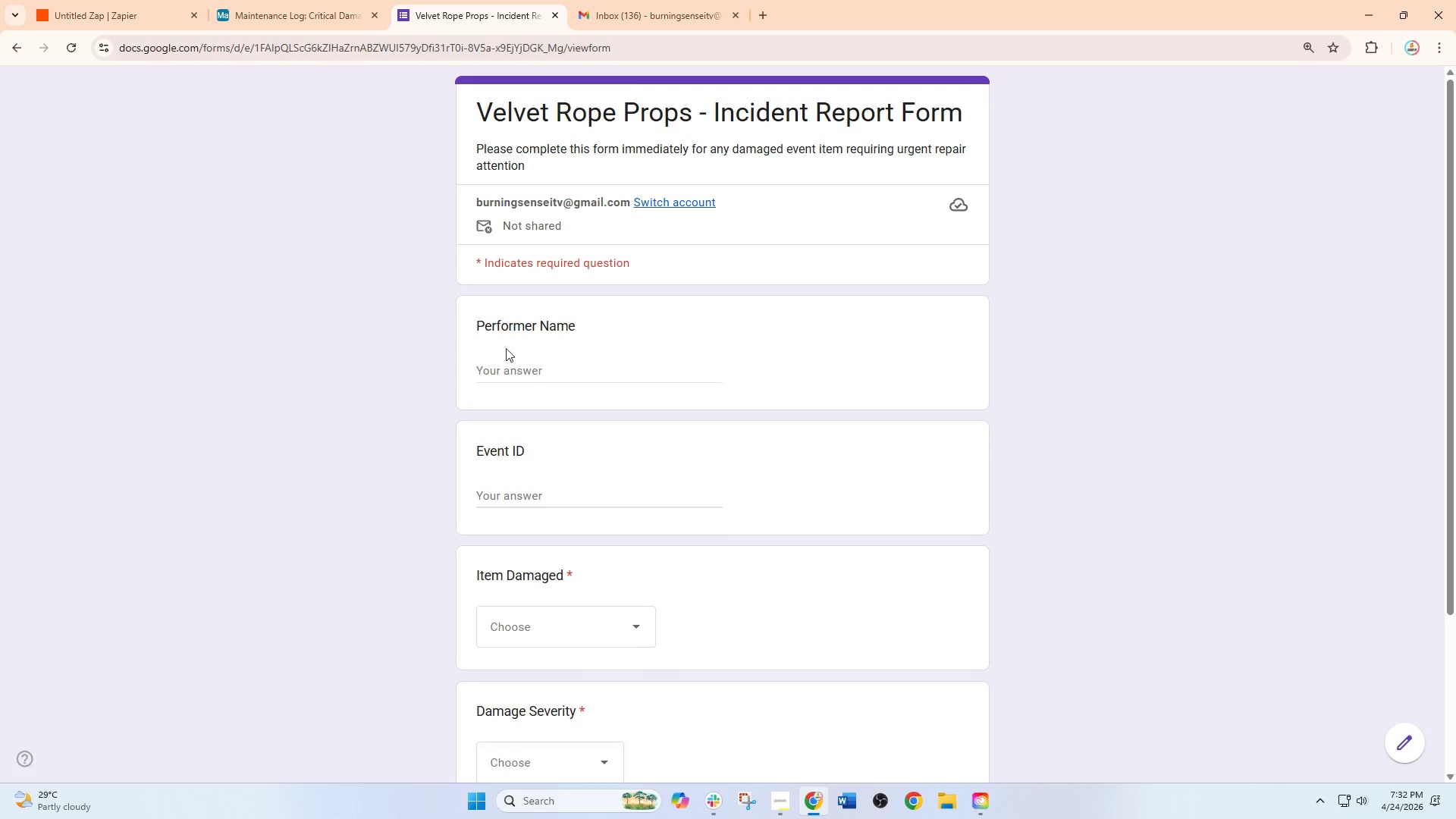 
left_click([146, 8])
 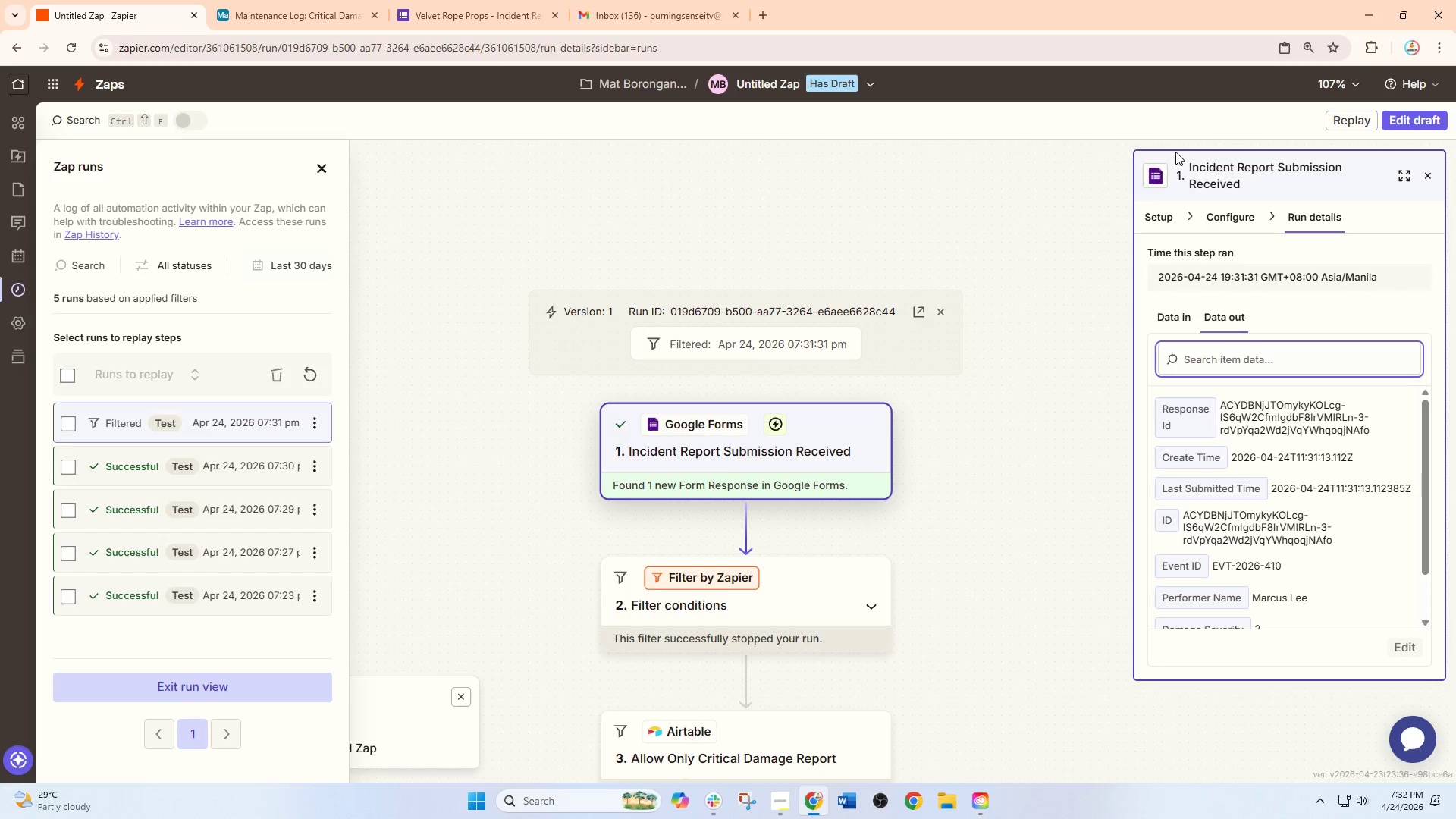 
left_click([1435, 127])
 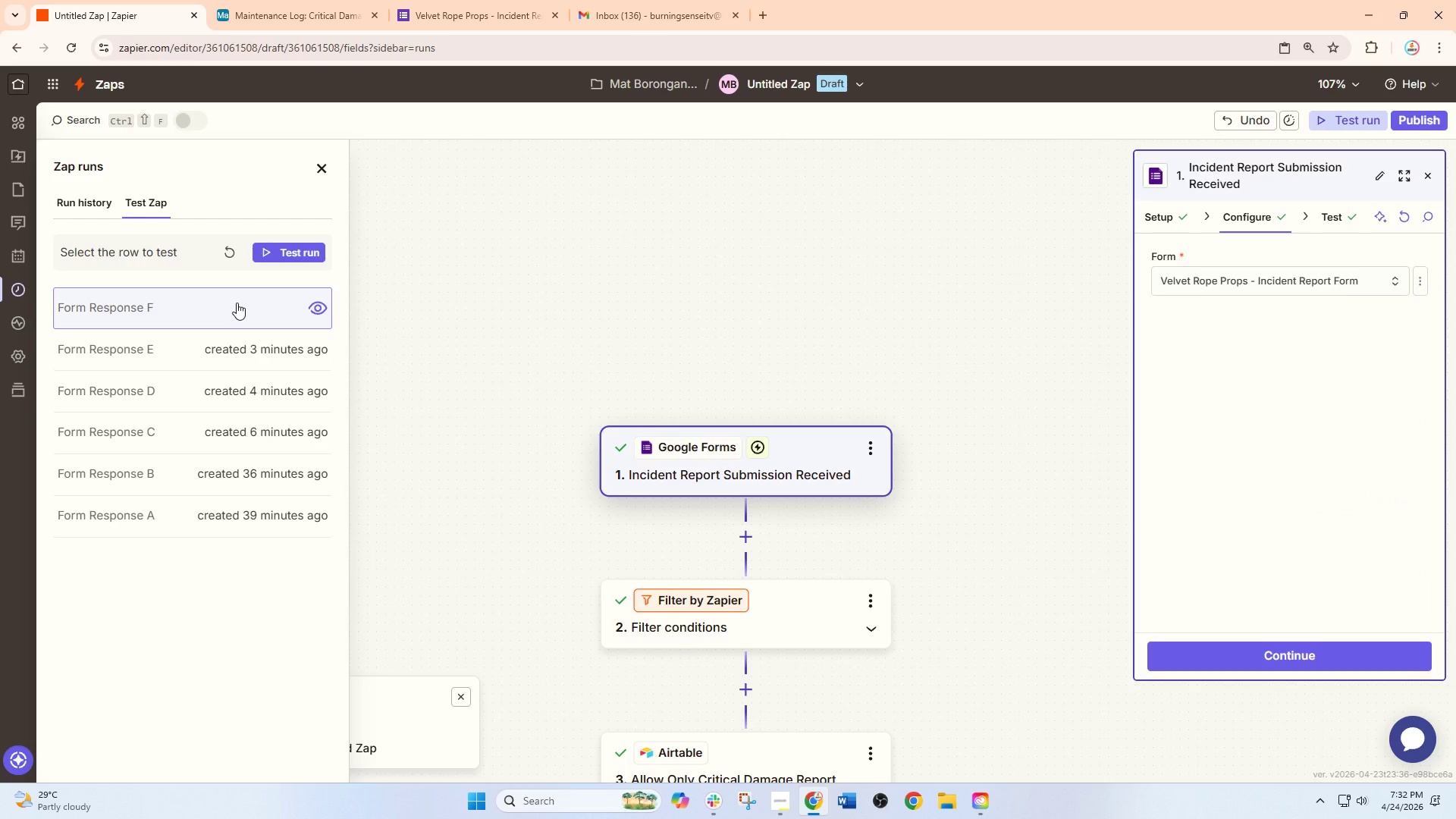 
left_click([237, 303])
 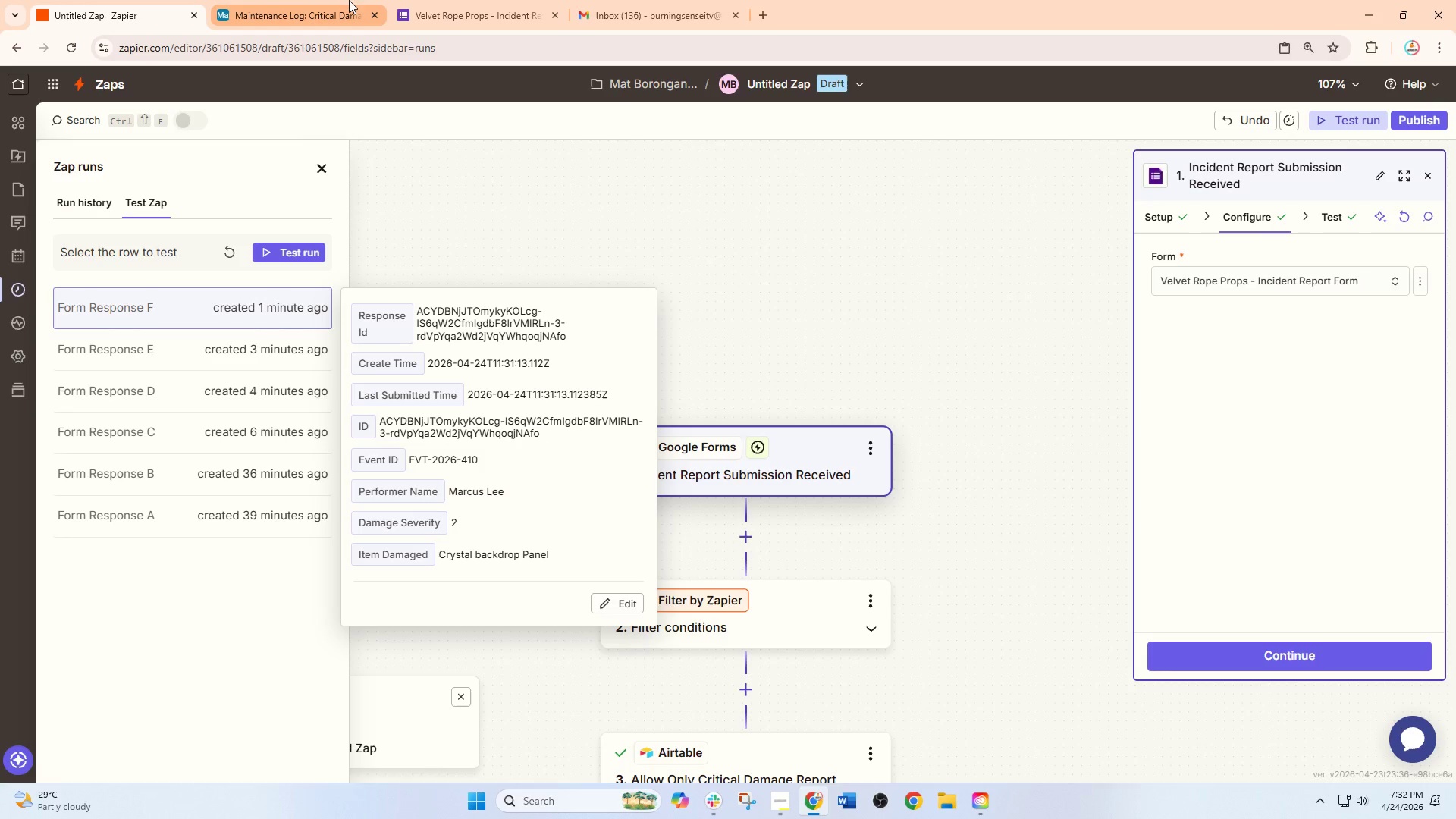 
left_click([542, 0])
 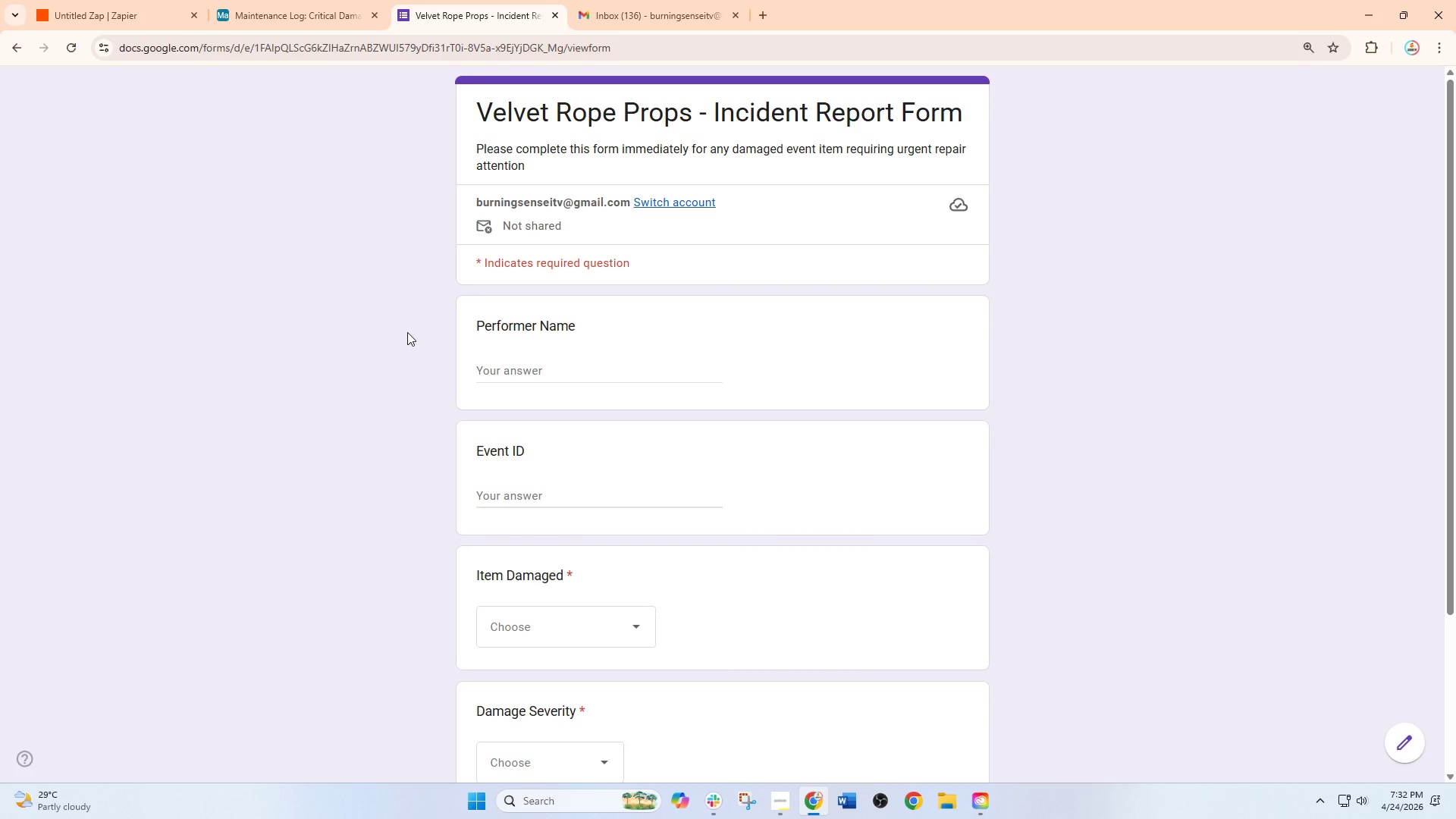 
left_click([542, 369])
 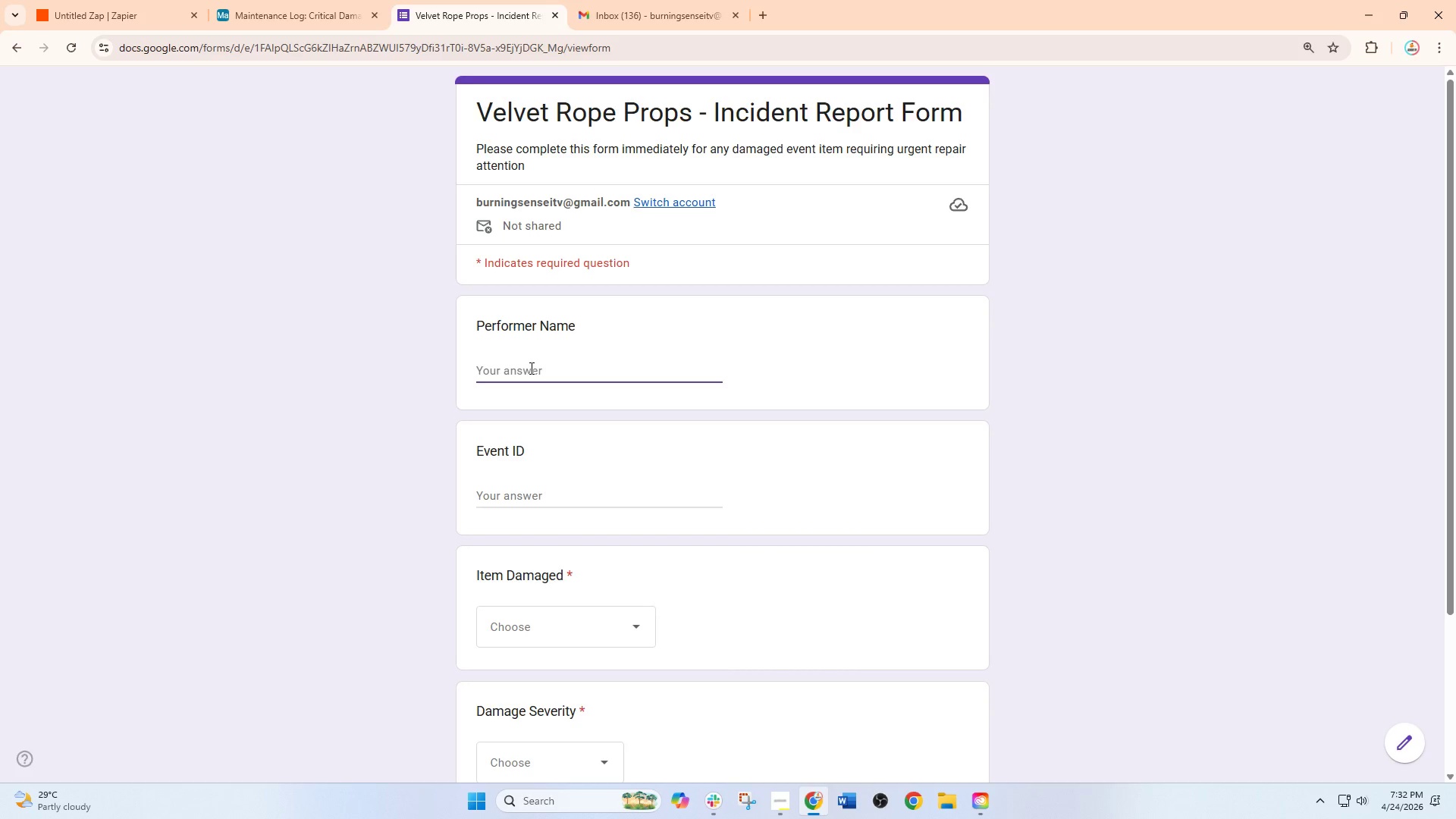 
type(Isabella Chen)
key(Tab)
type(EVT-)
 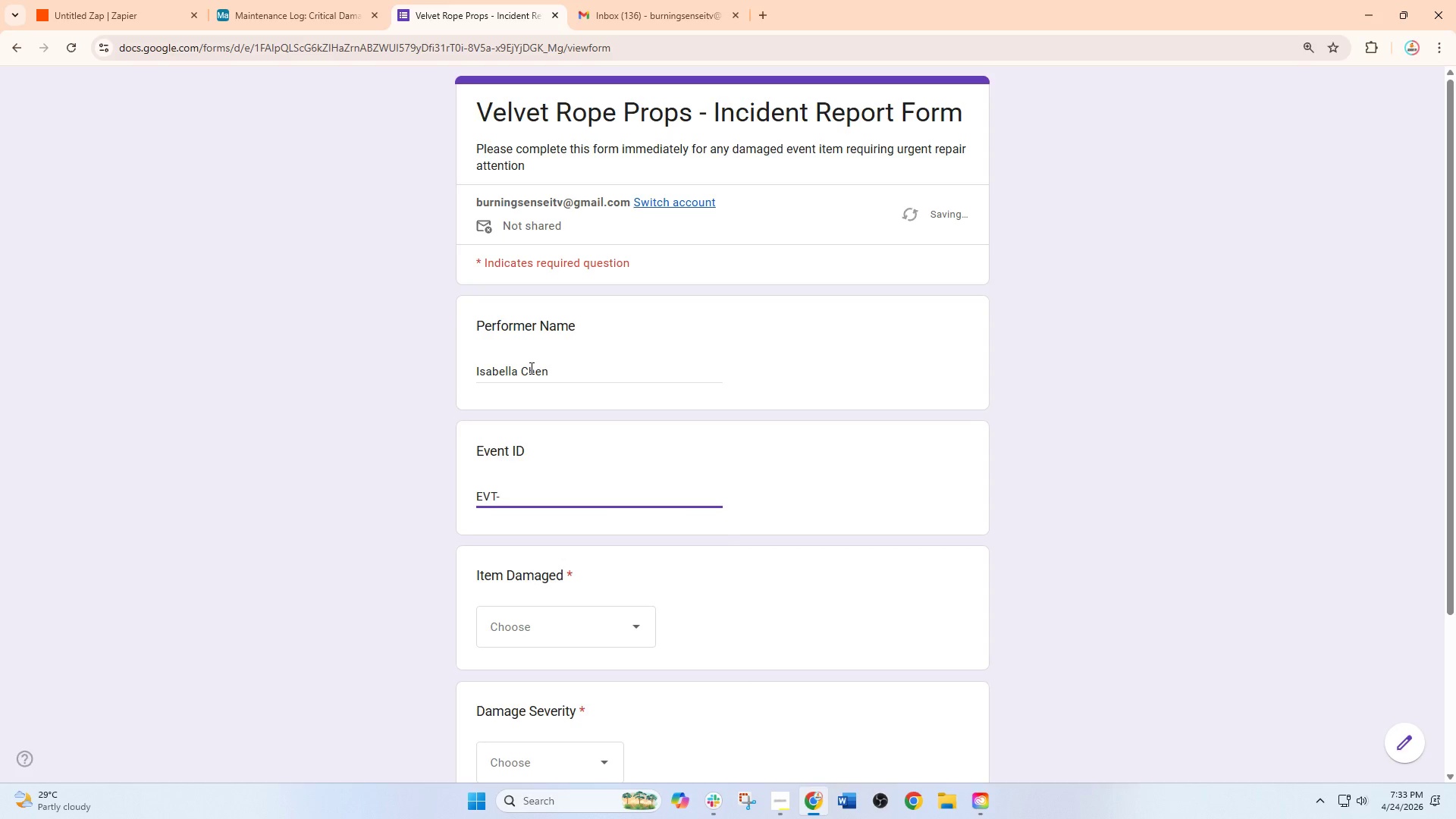 
key(Numpad2)
 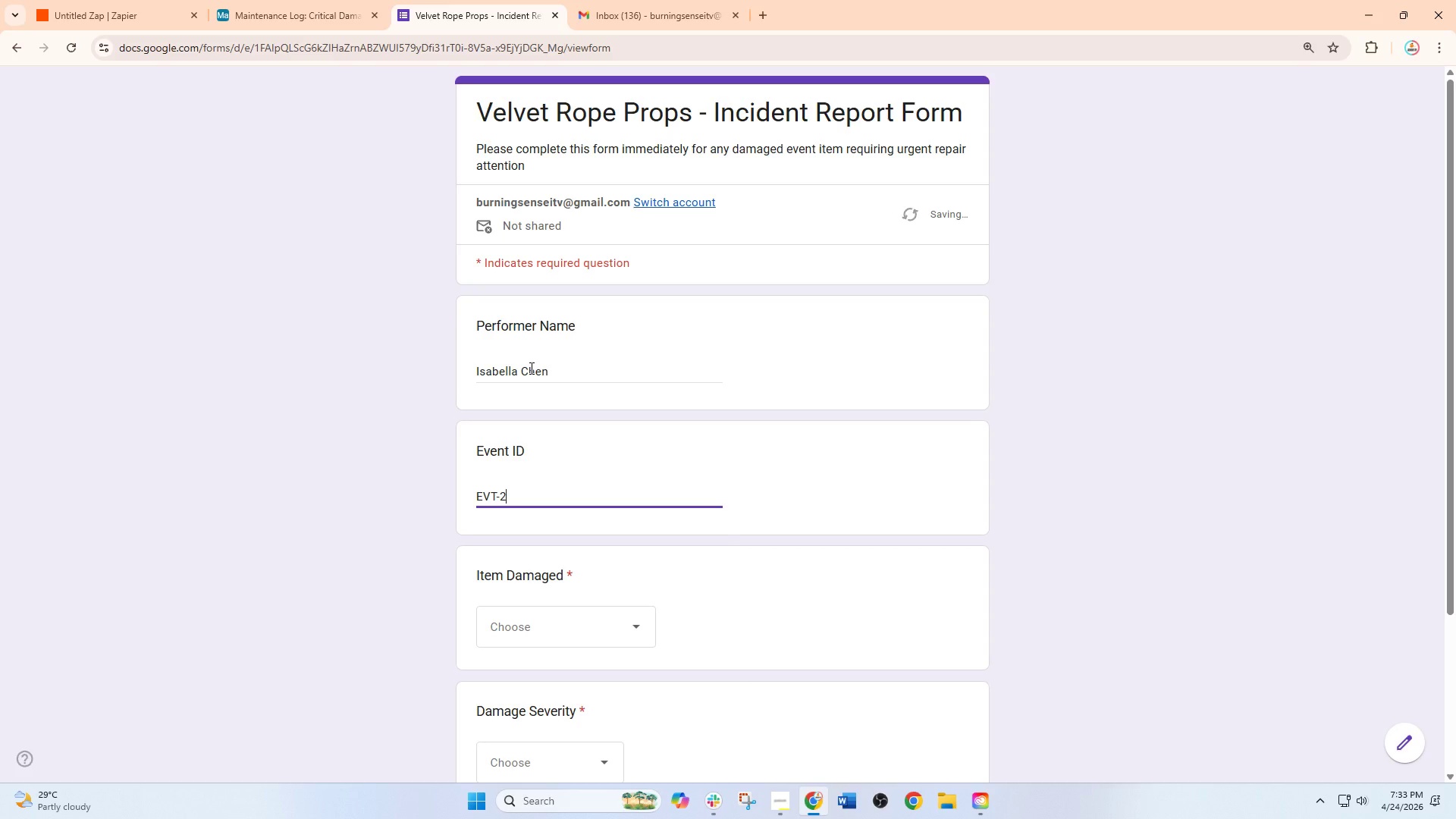 
key(Numpad0)
 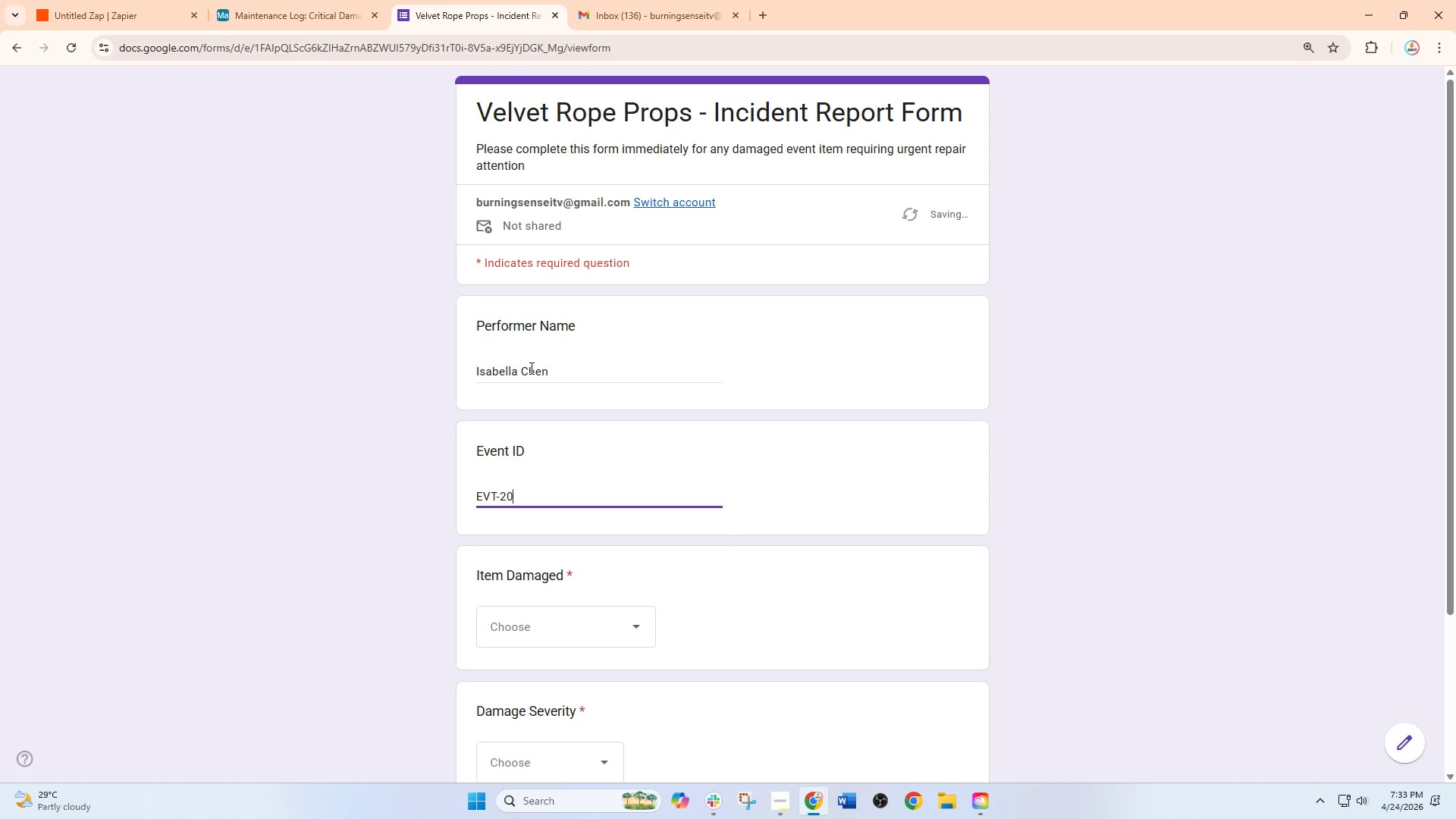 
key(Numpad2)
 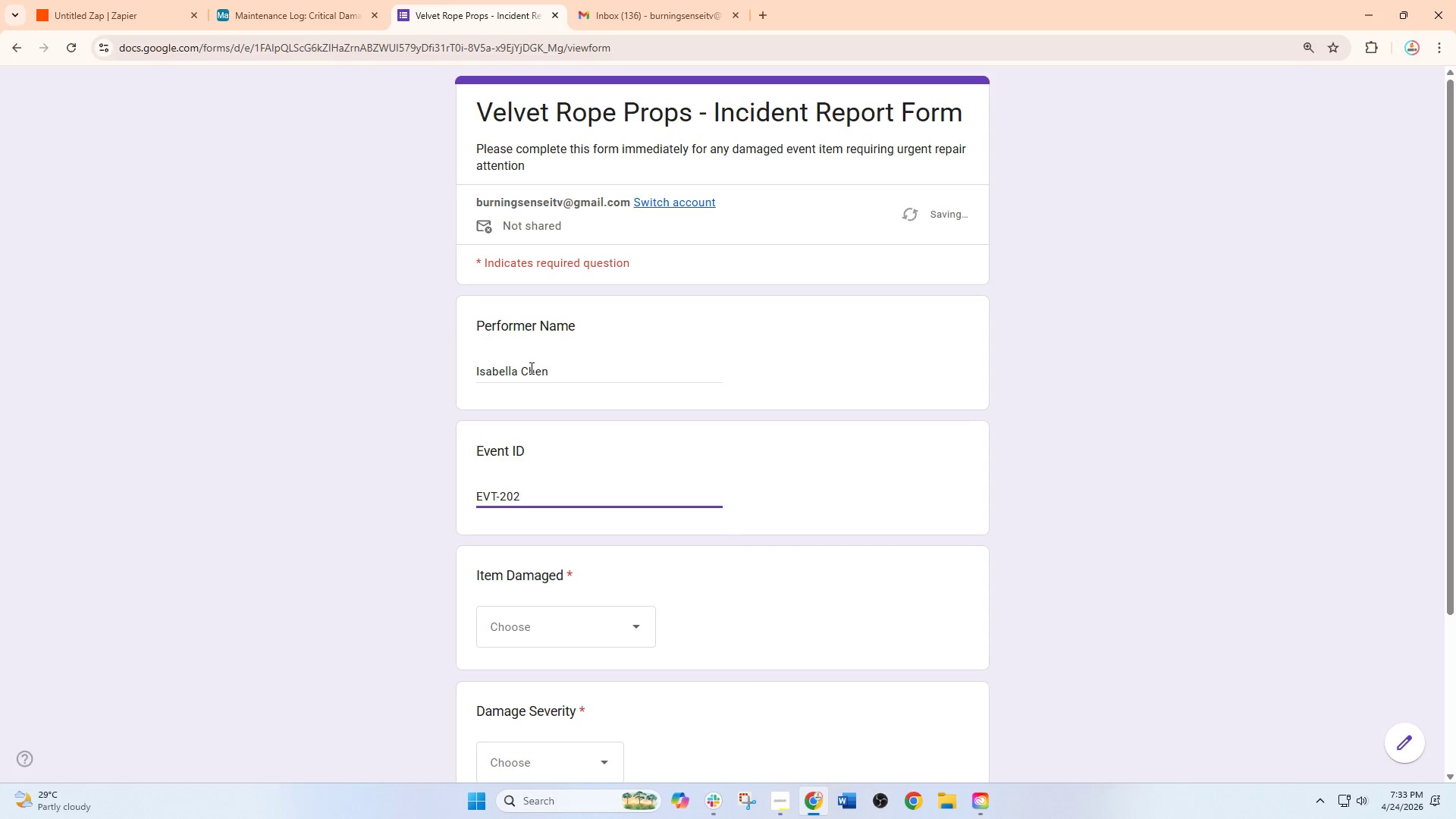 
key(Numpad6)
 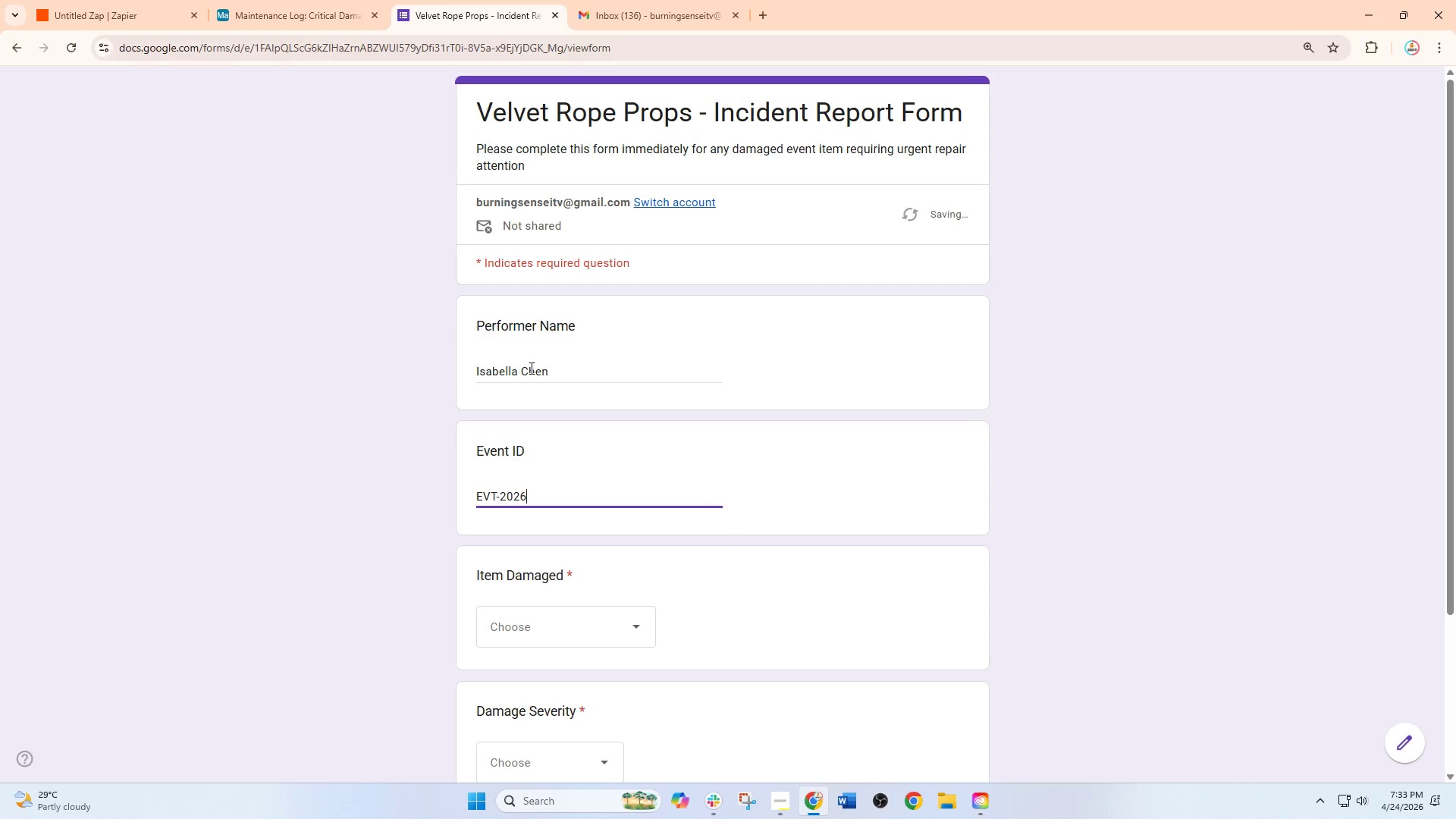 
key(NumpadSubtract)
 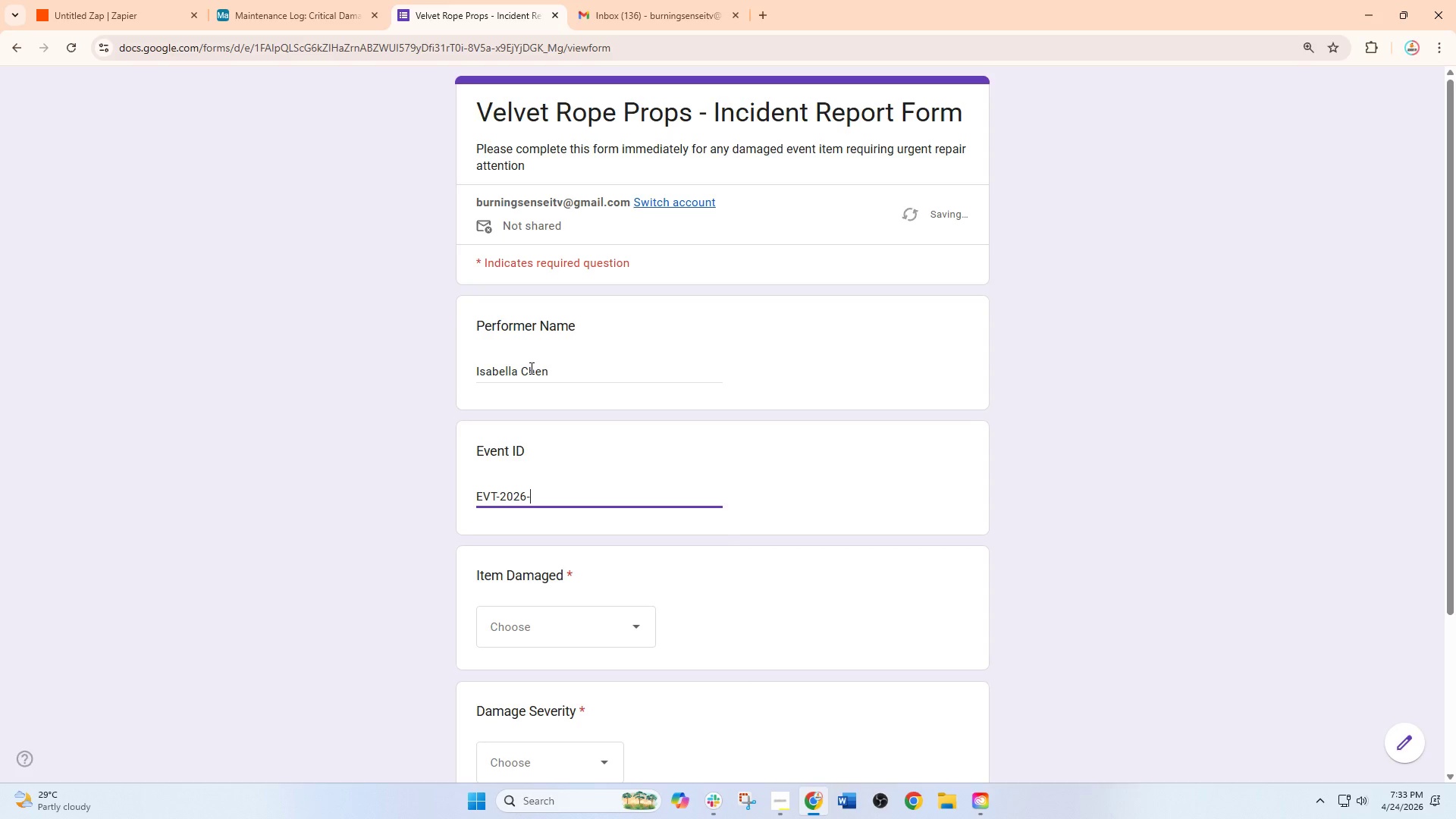 
key(Numpad5)
 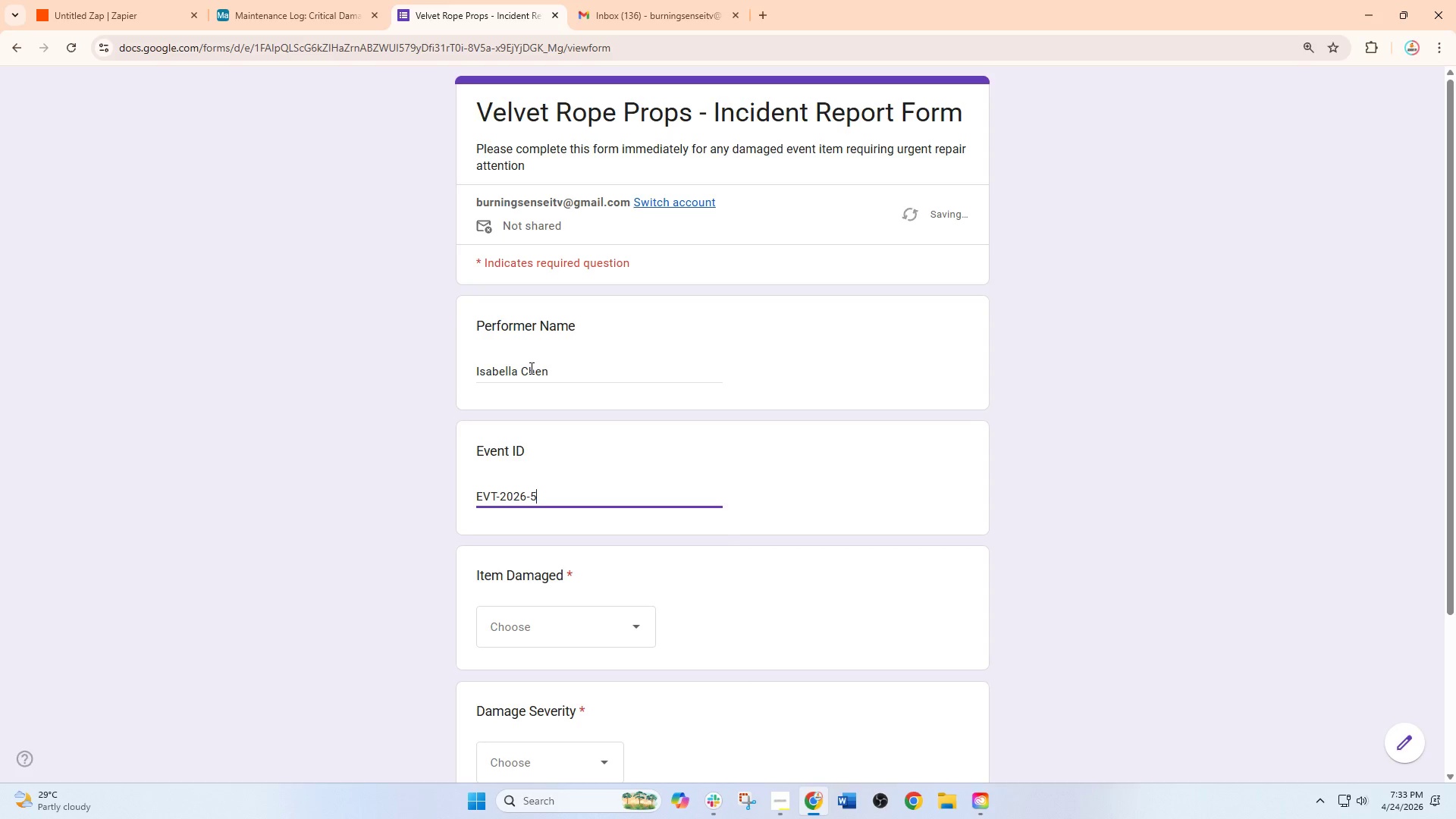 
key(Numpad1)
 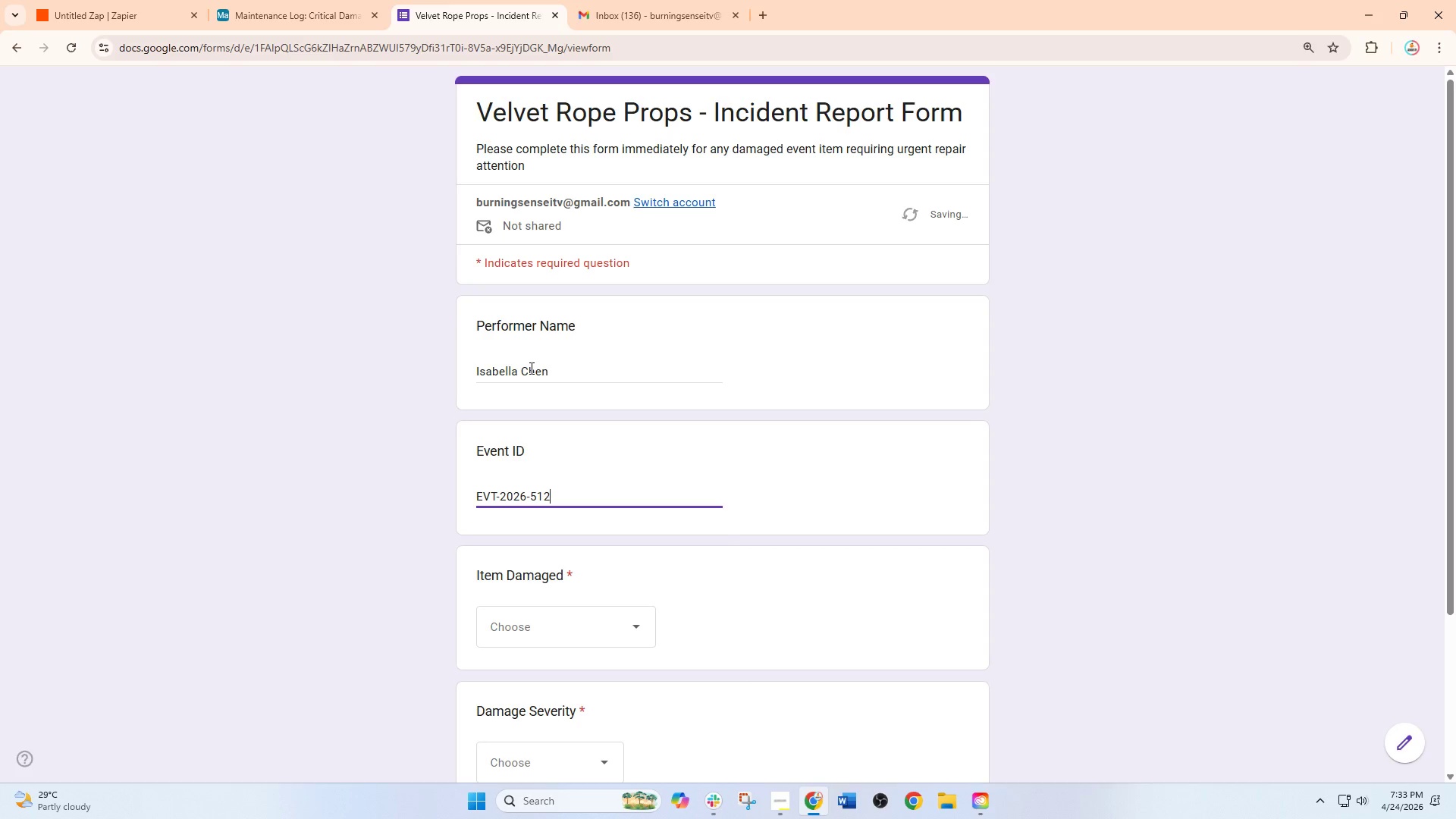 
key(Numpad2)
 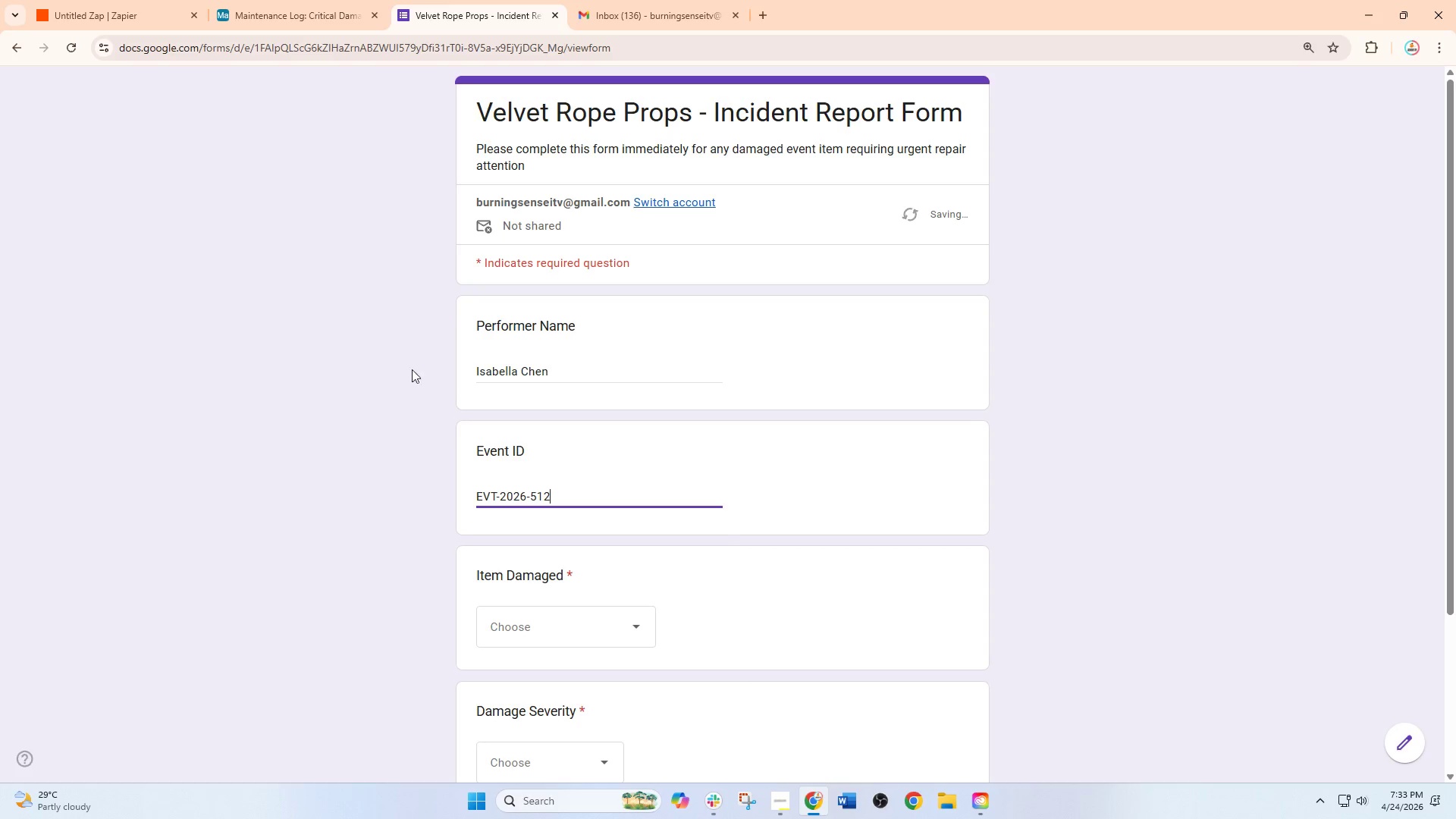 
left_click([531, 626])
 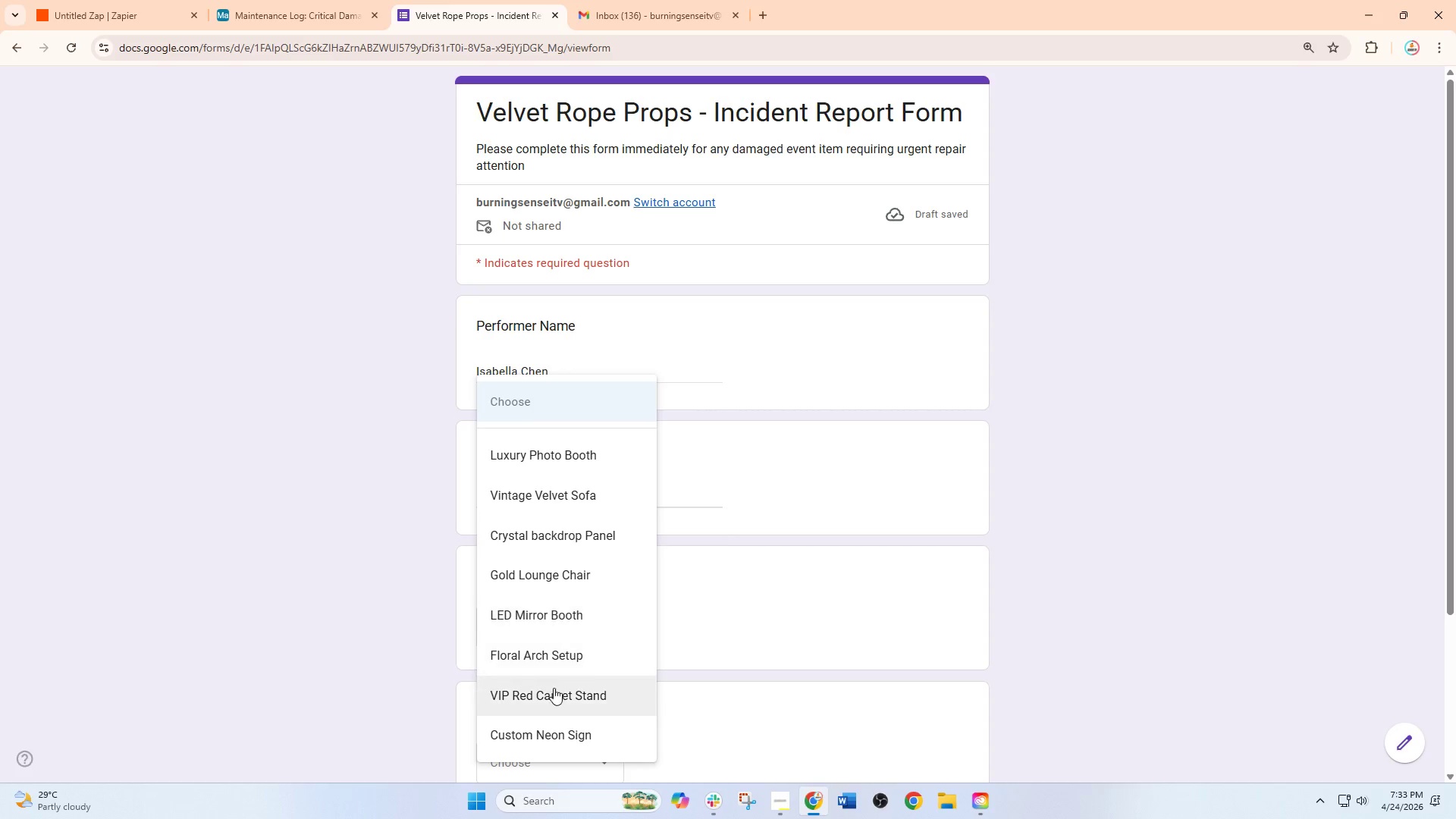 
left_click([583, 645])
 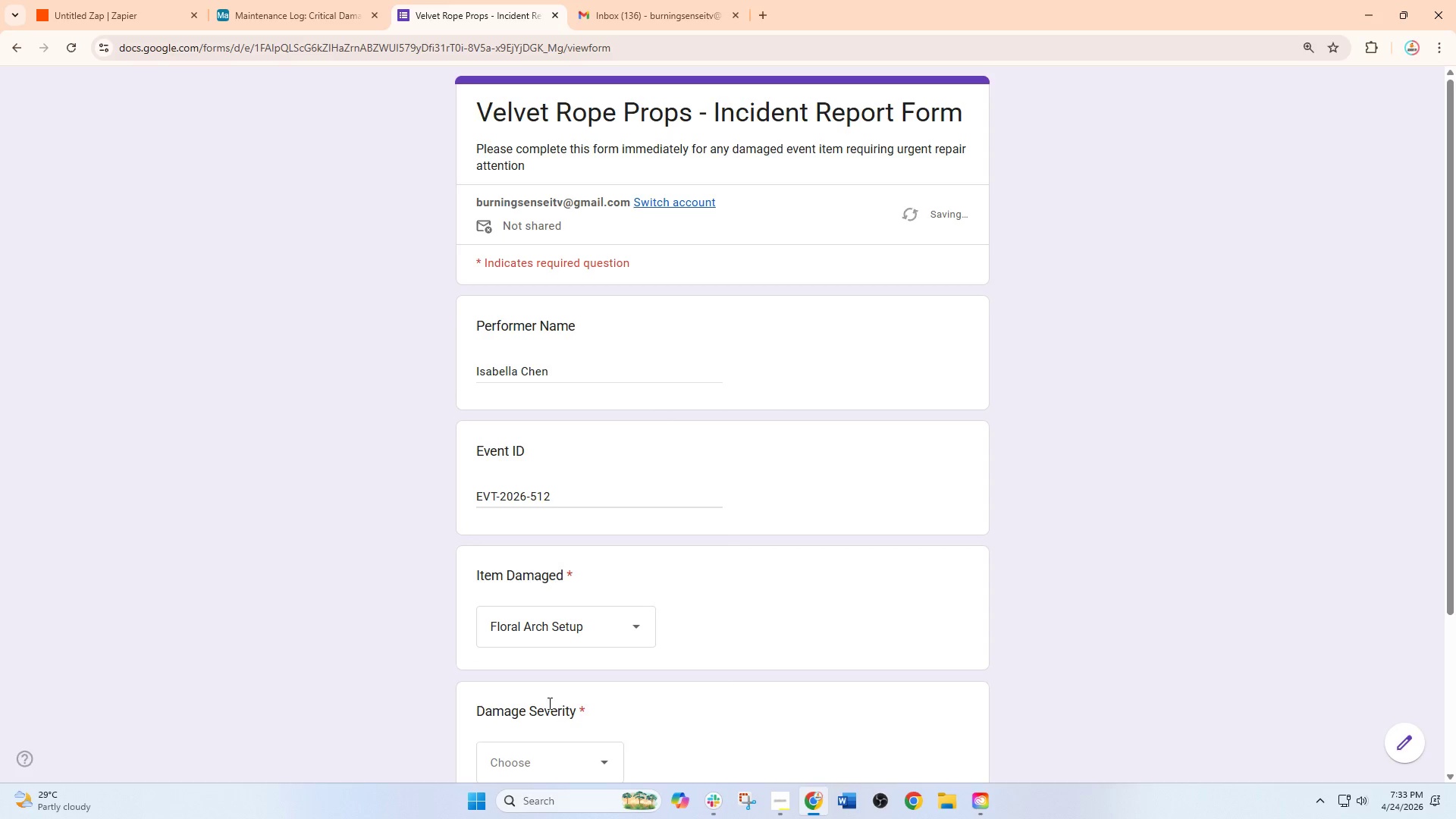 
left_click([514, 760])
 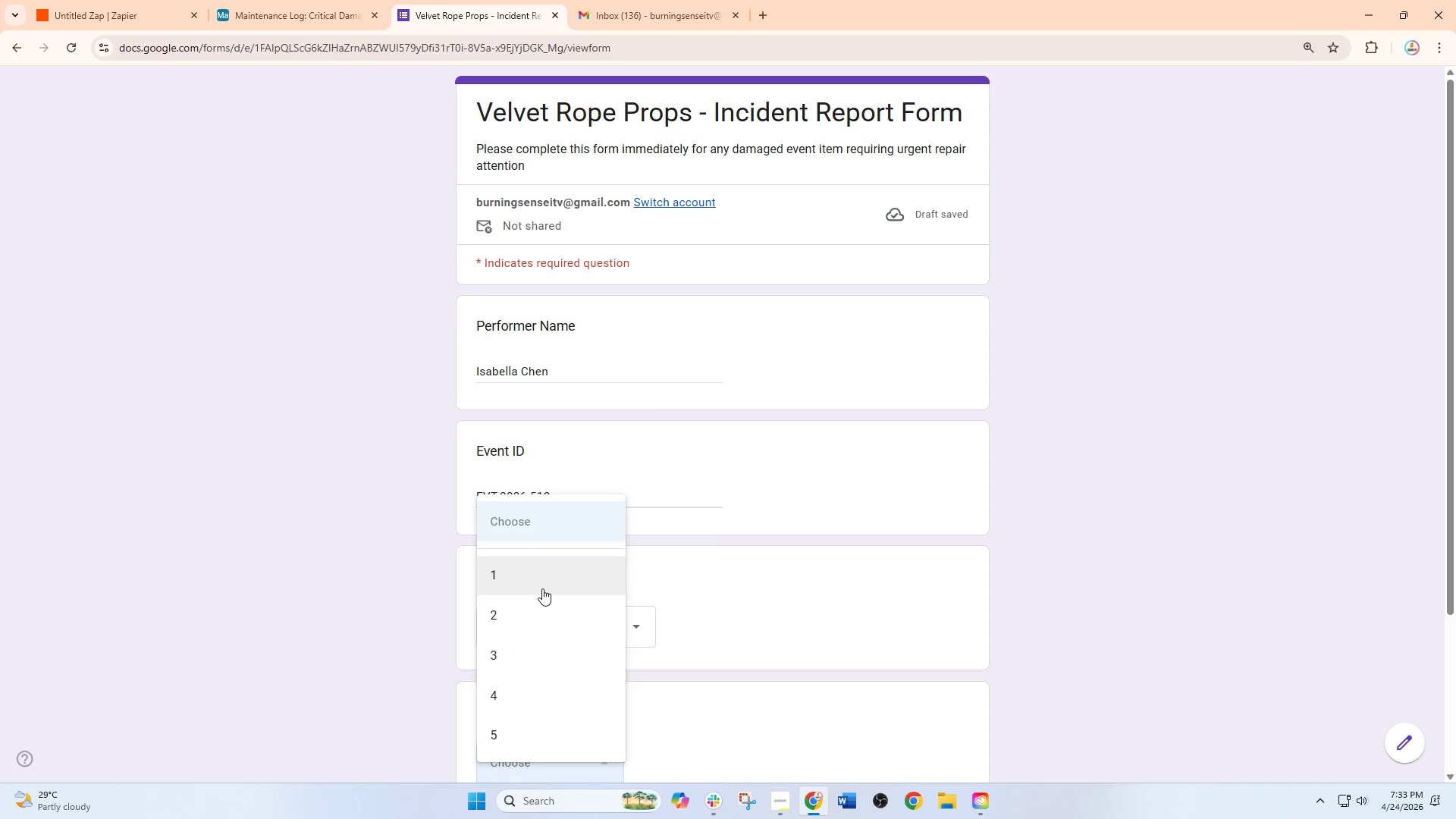 
left_click([542, 579])
 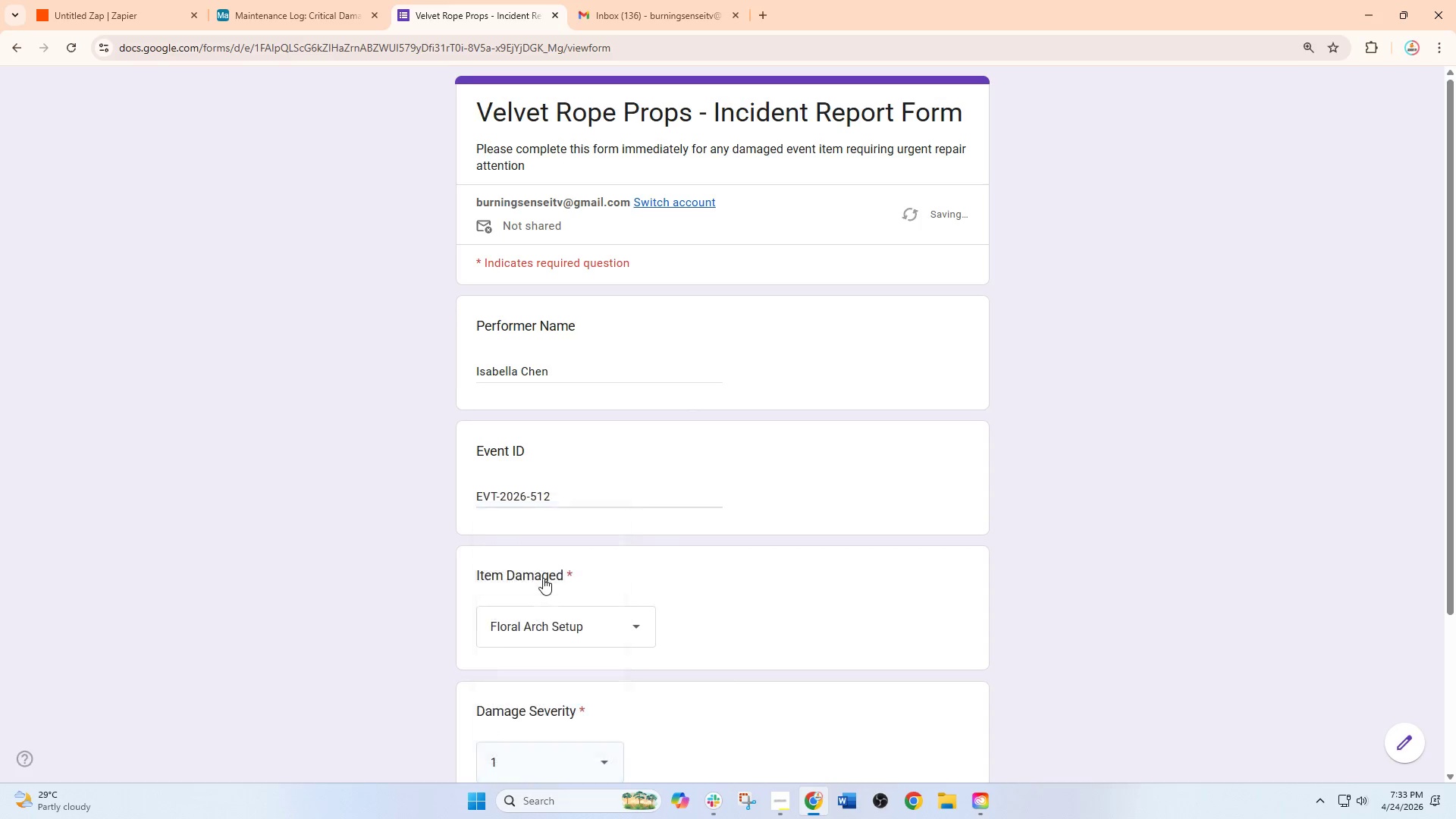 
scroll: coordinate [543, 578], scroll_direction: down, amount: 3.0
 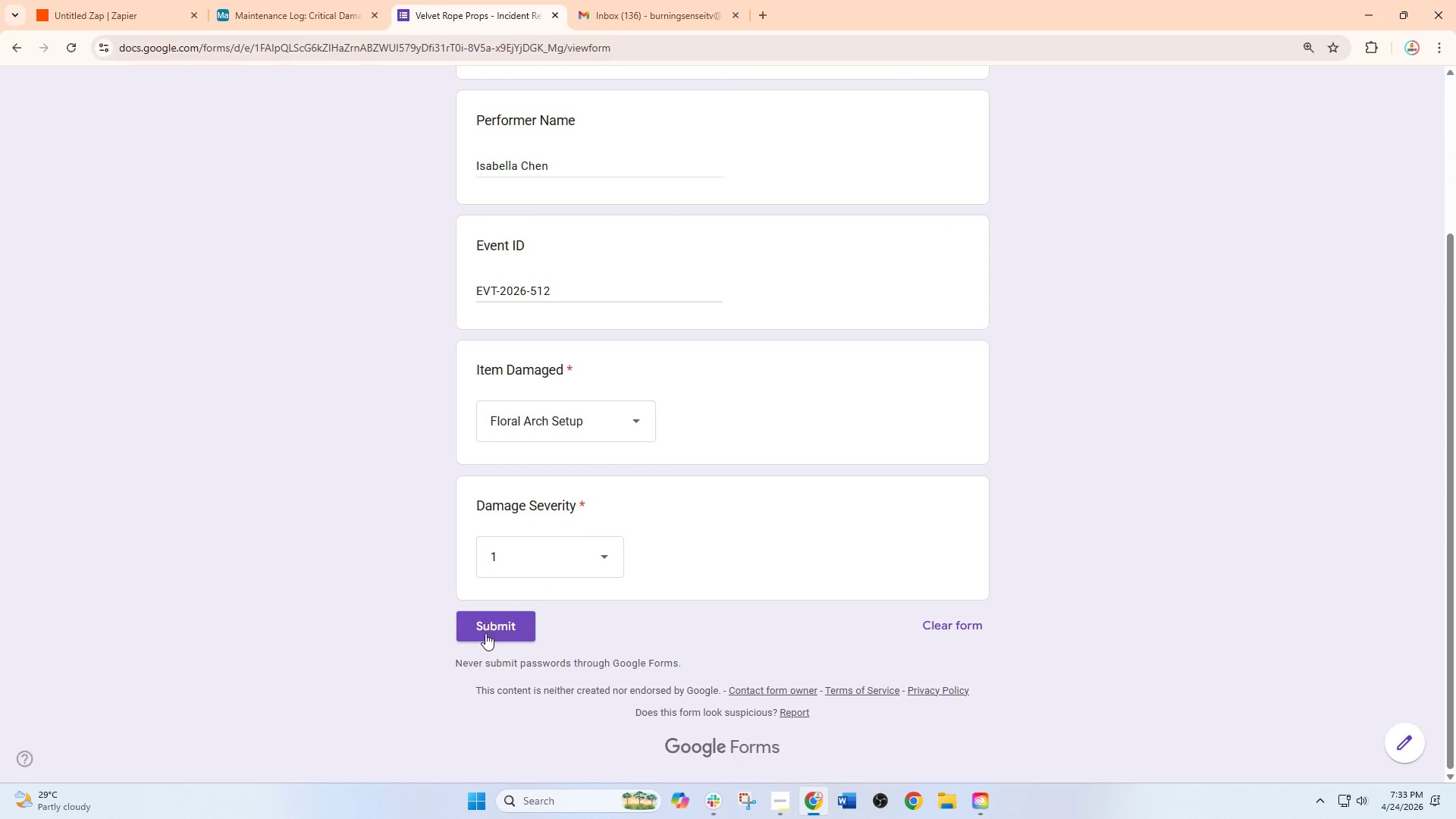 
left_click([485, 633])
 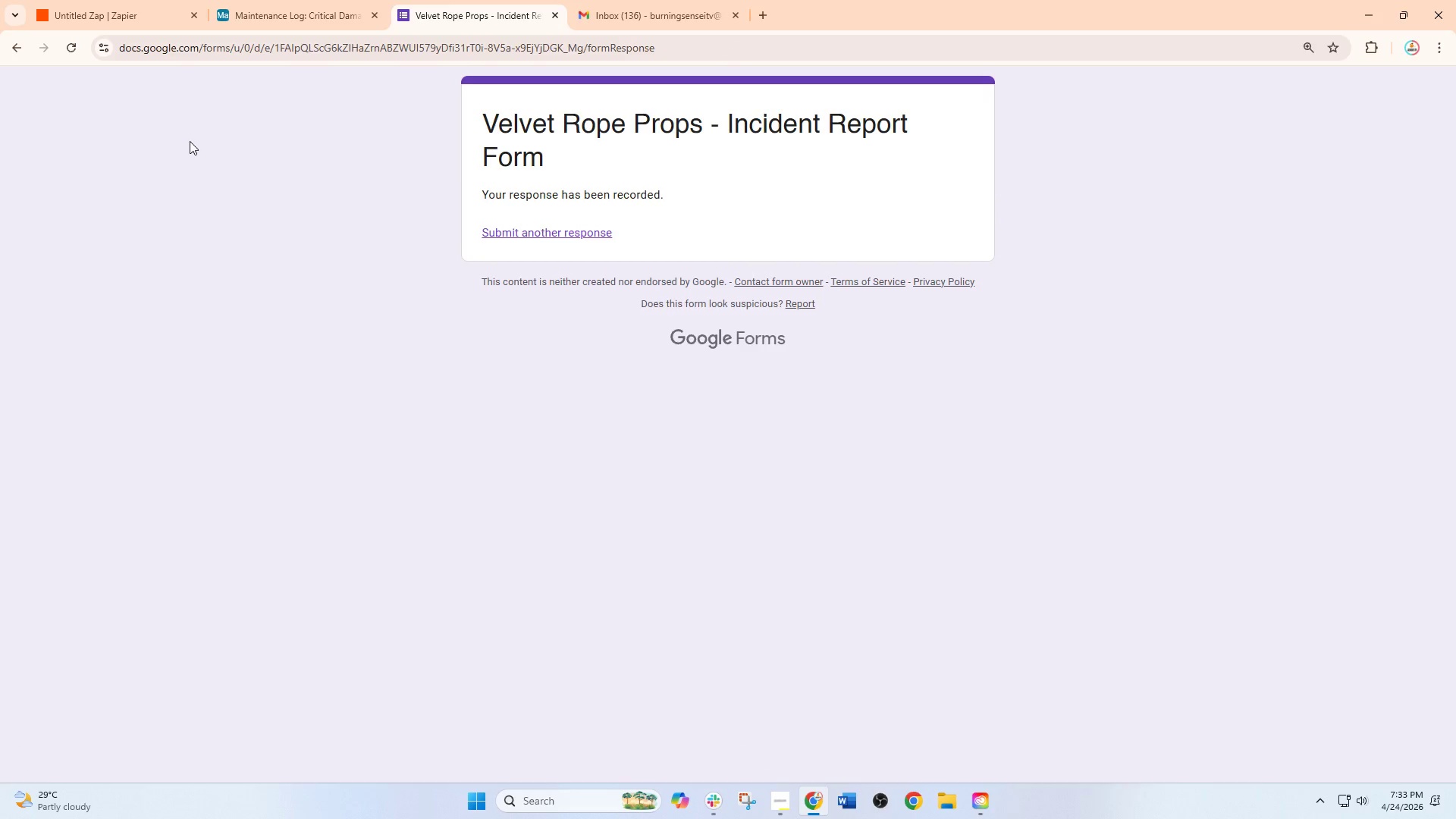 
left_click([124, 0])
 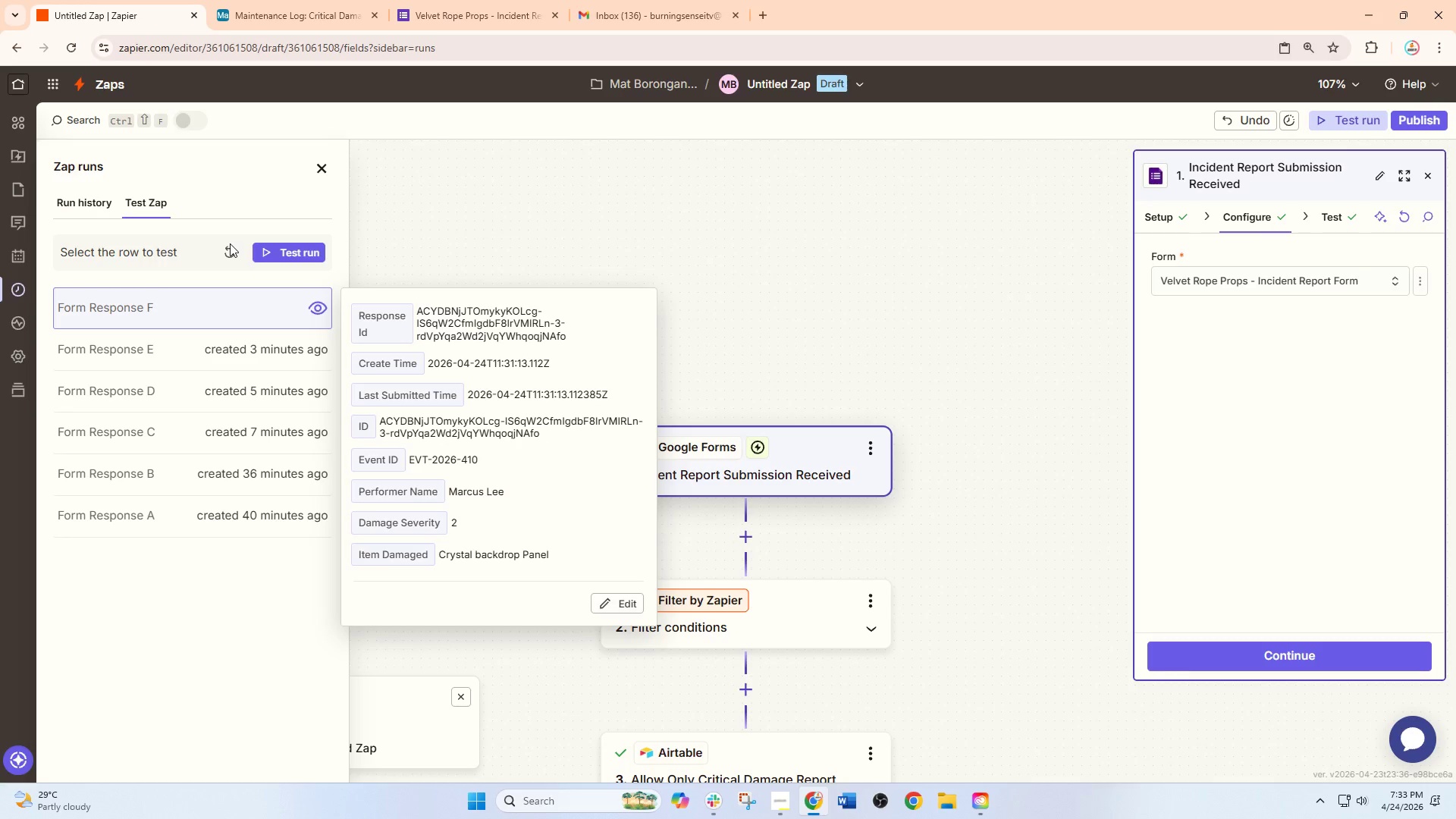 
left_click([230, 244])
 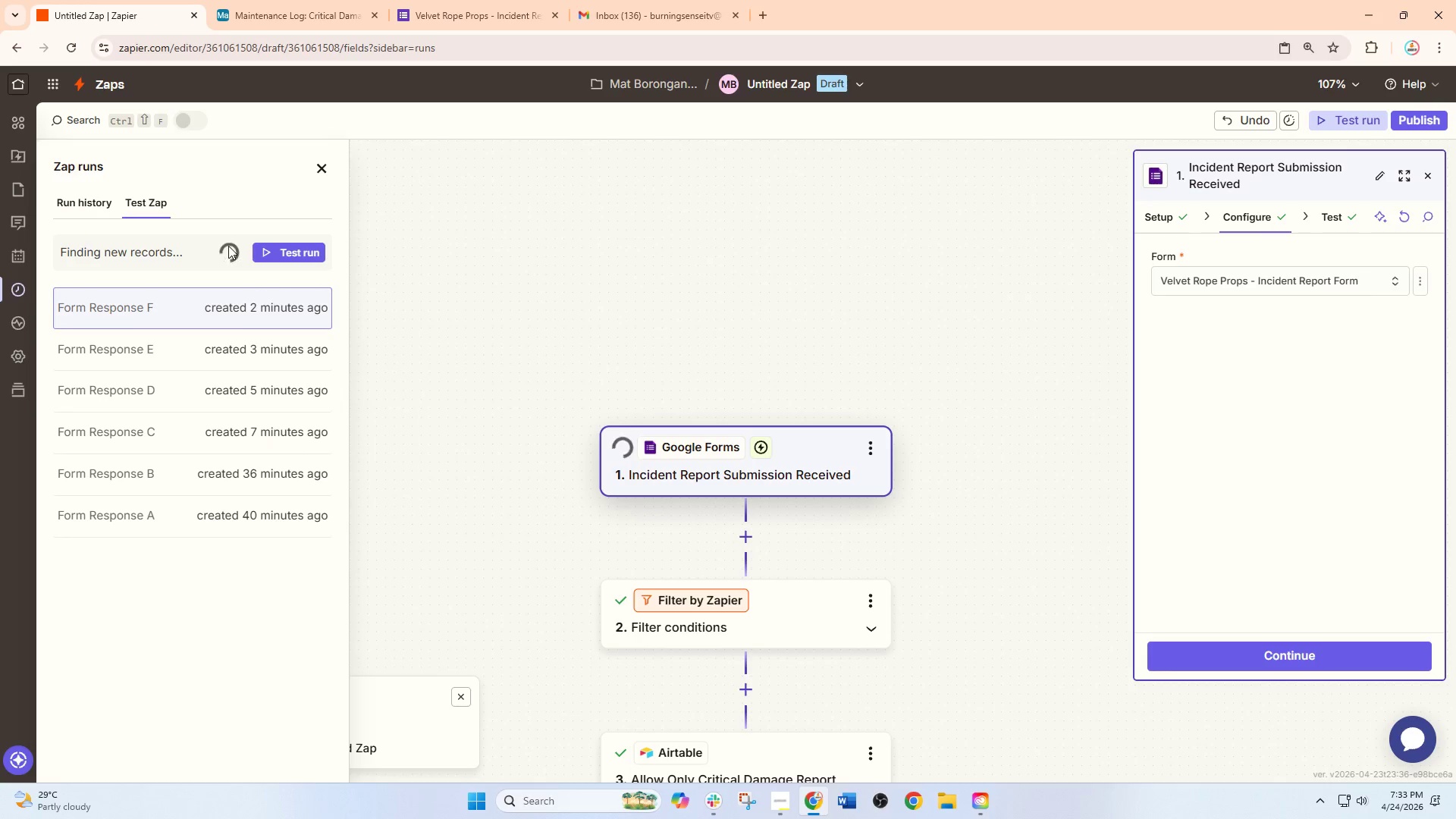 
left_click([221, 306])
 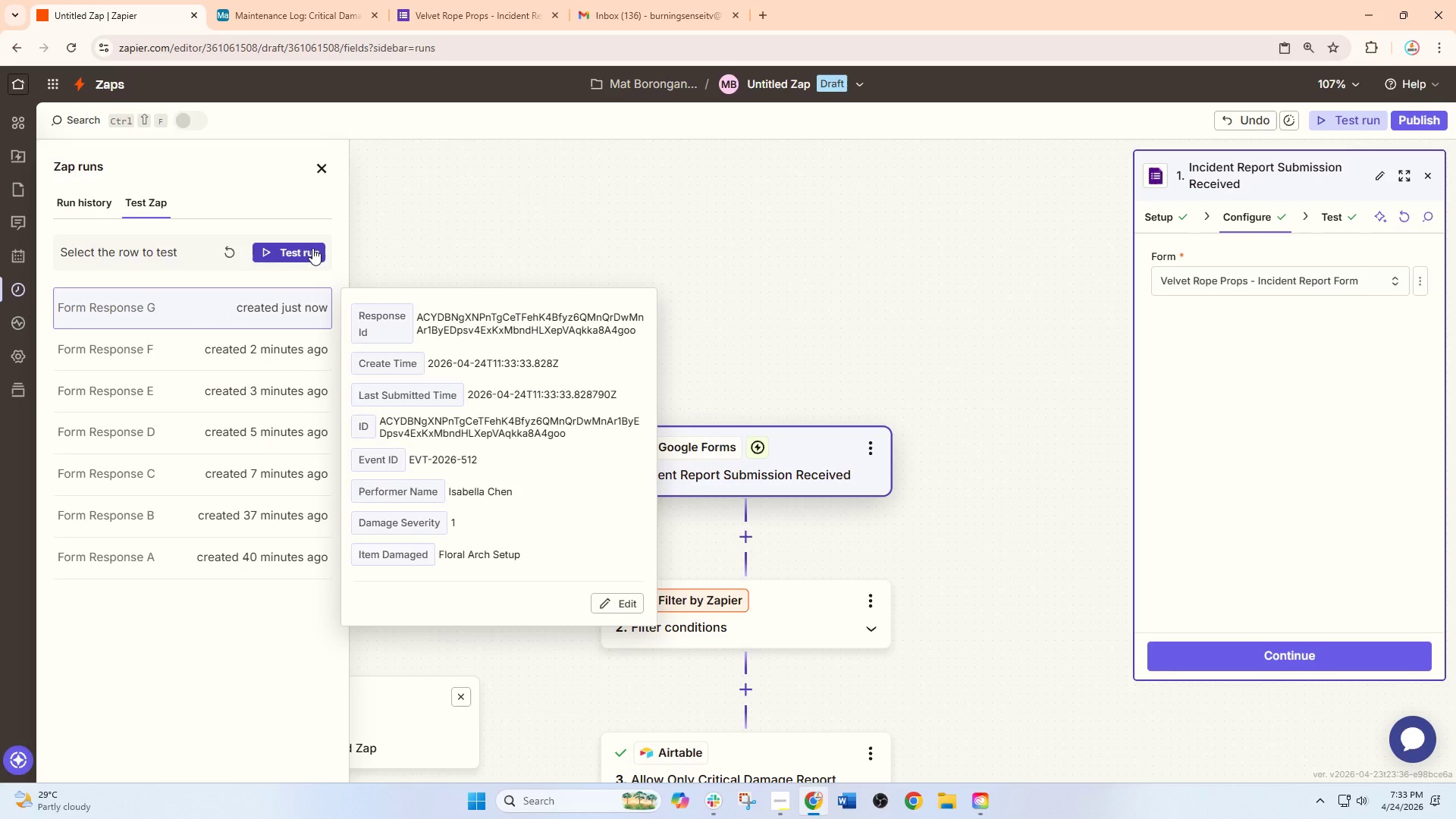 
left_click([312, 248])
 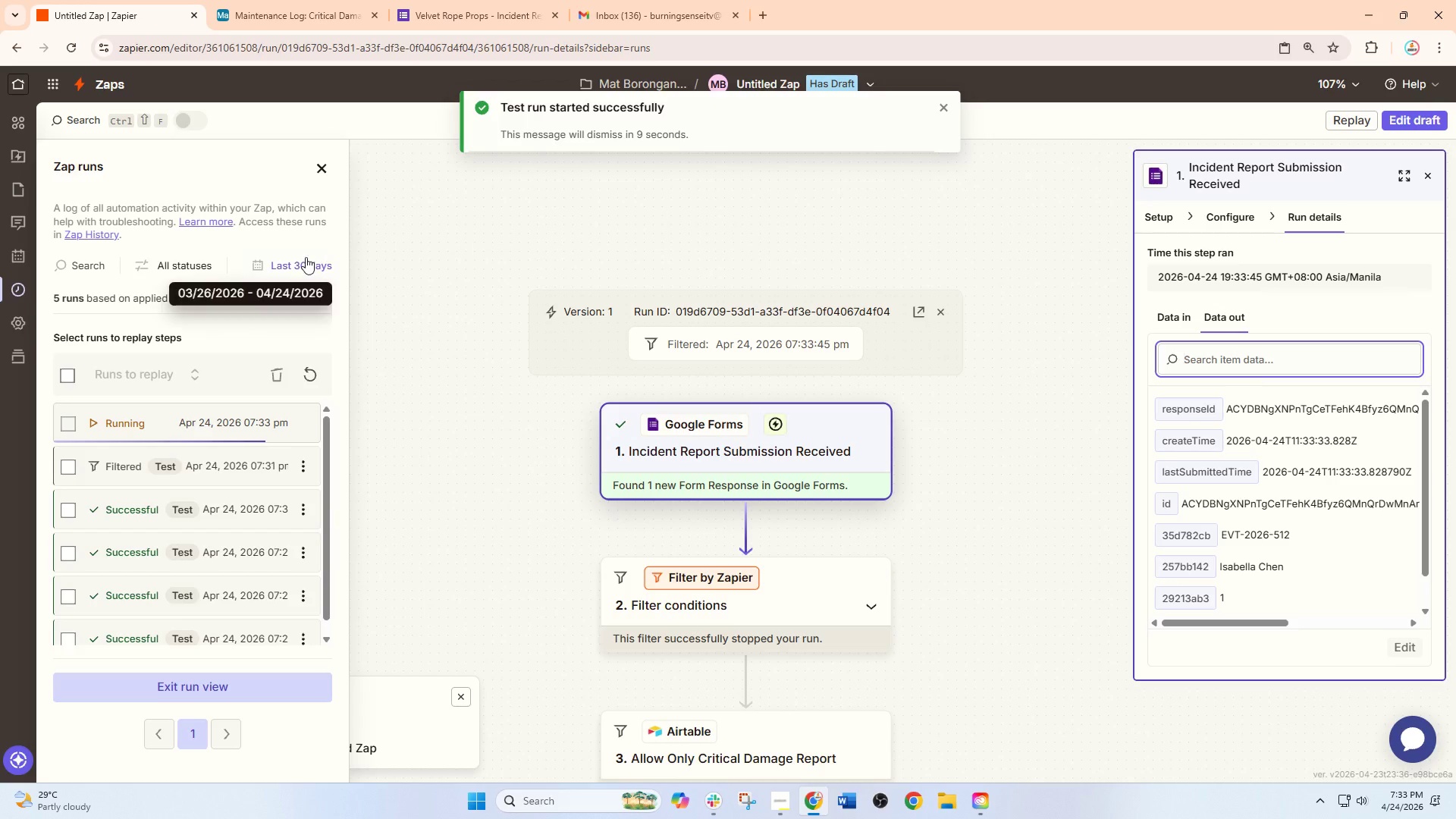 
wait(5.2)
 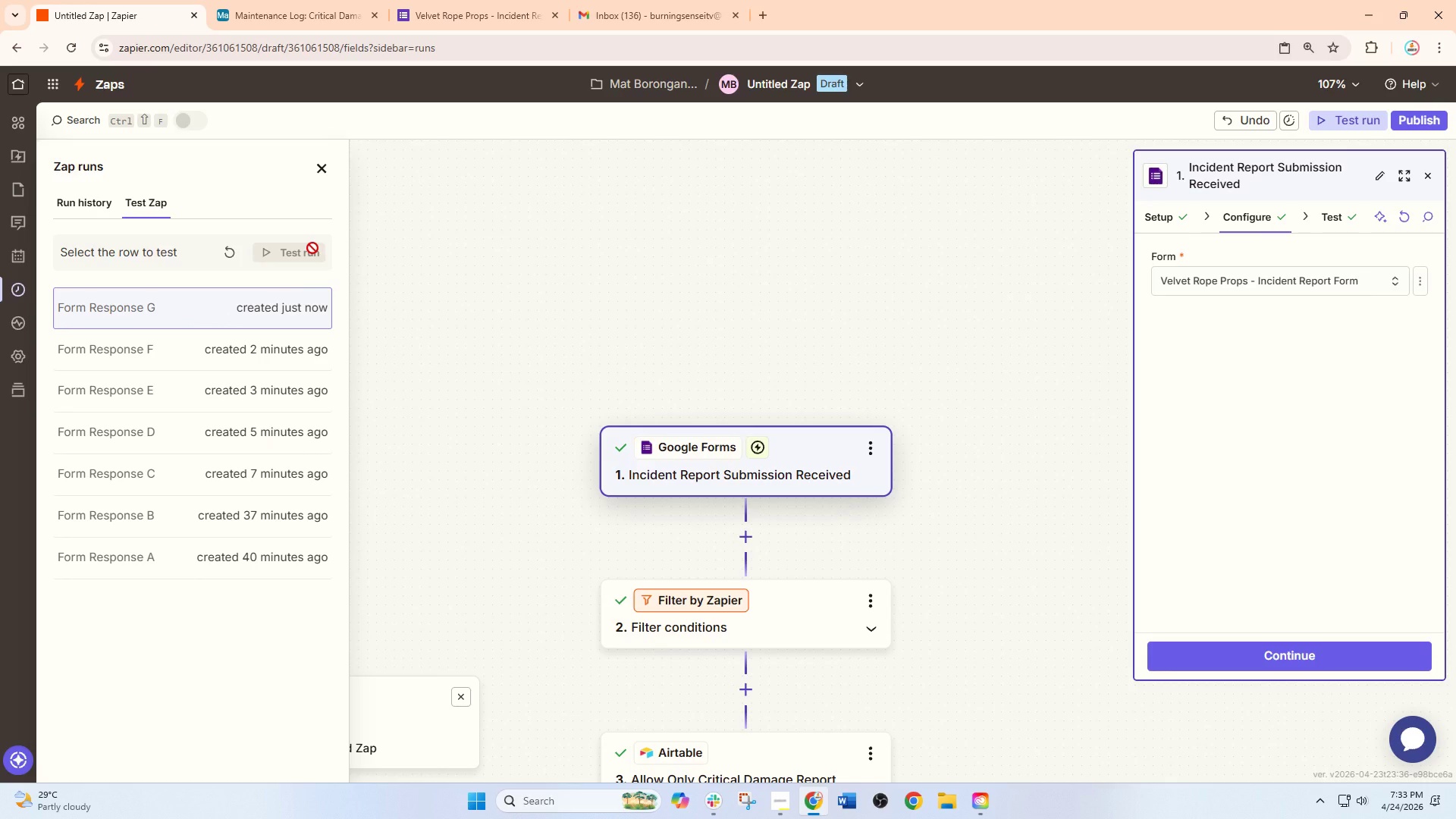 
scroll: coordinate [594, 283], scroll_direction: down, amount: 14.0
 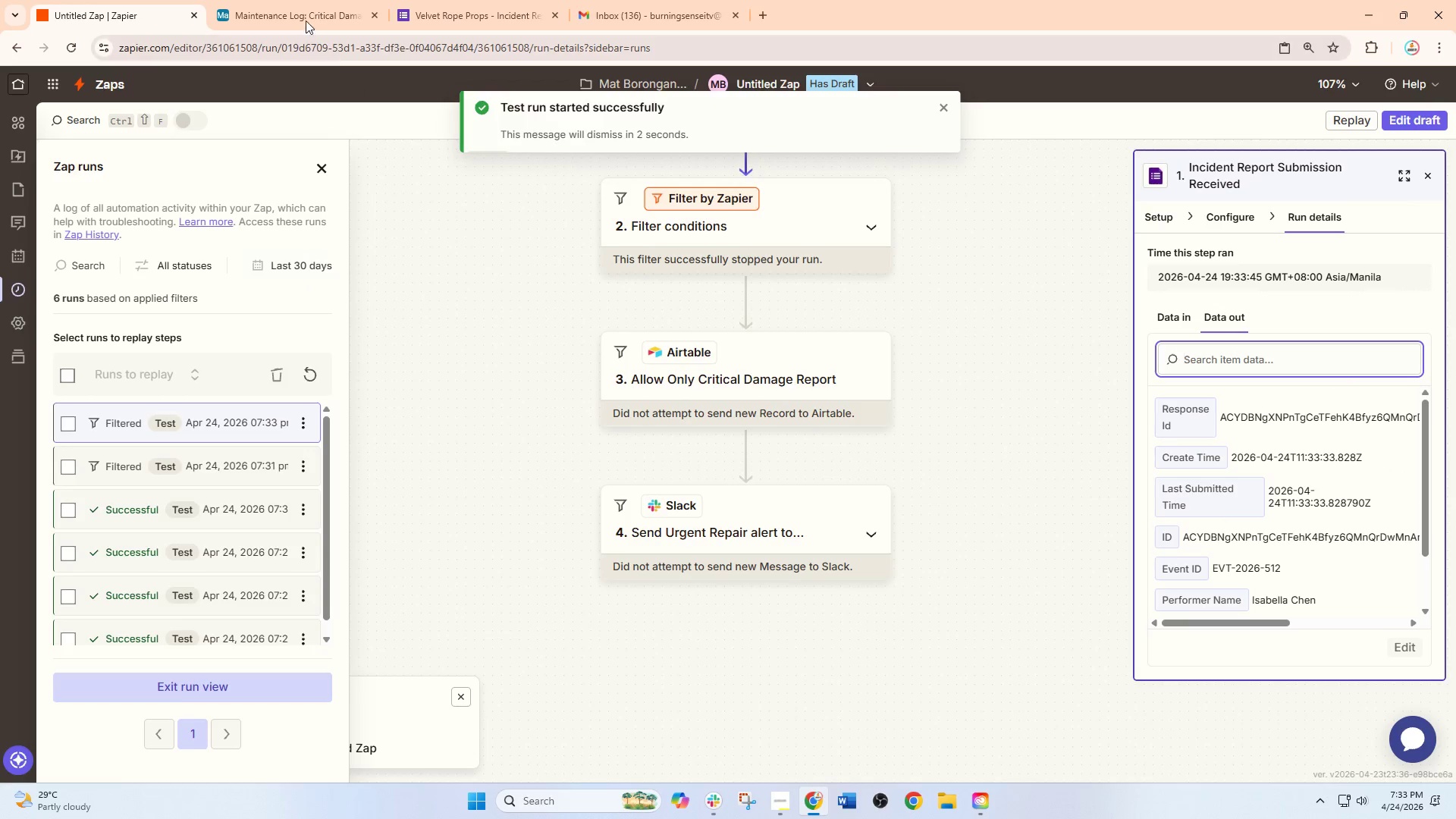 
left_click([287, 0])
 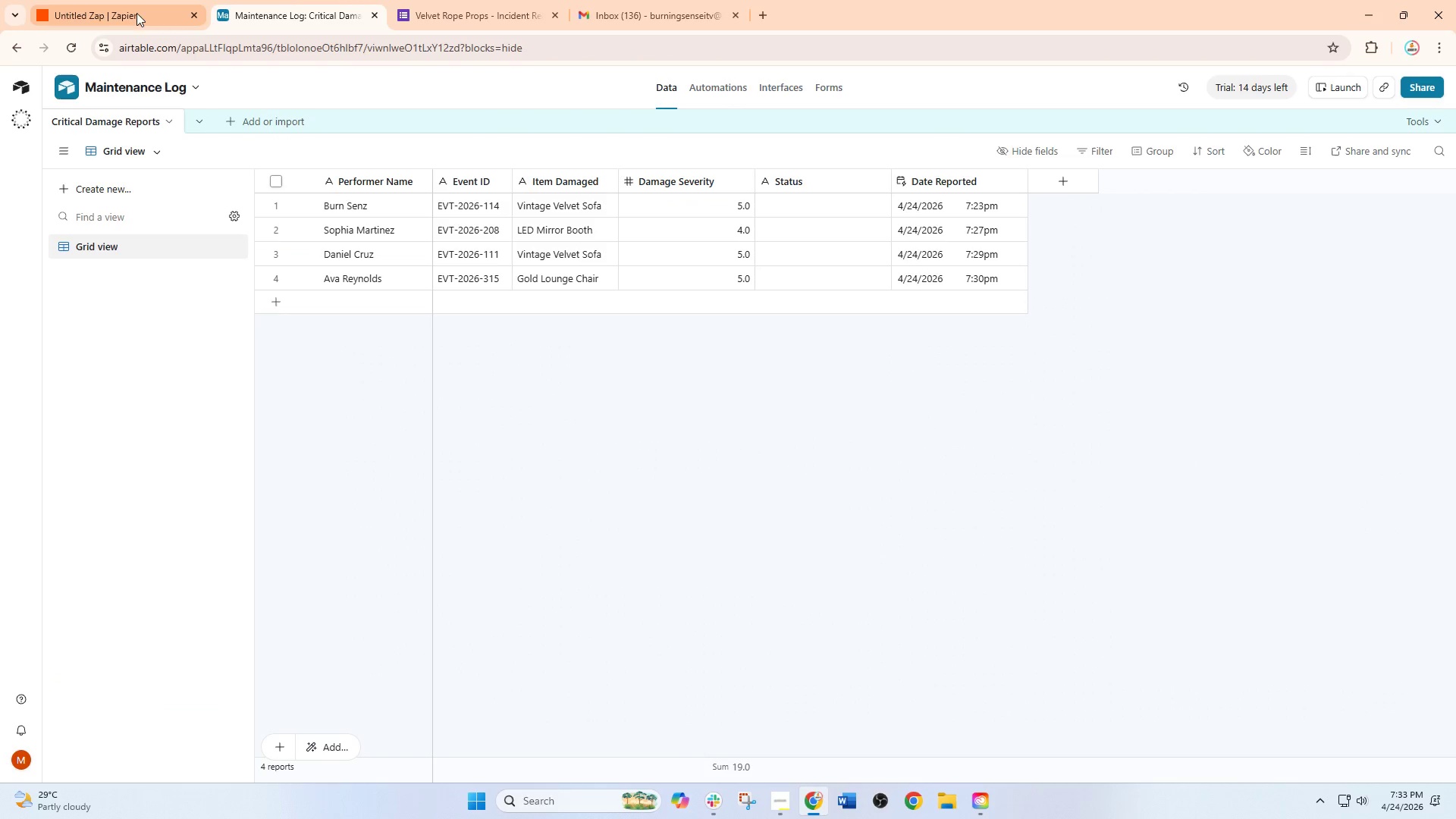 
left_click([77, 13])
 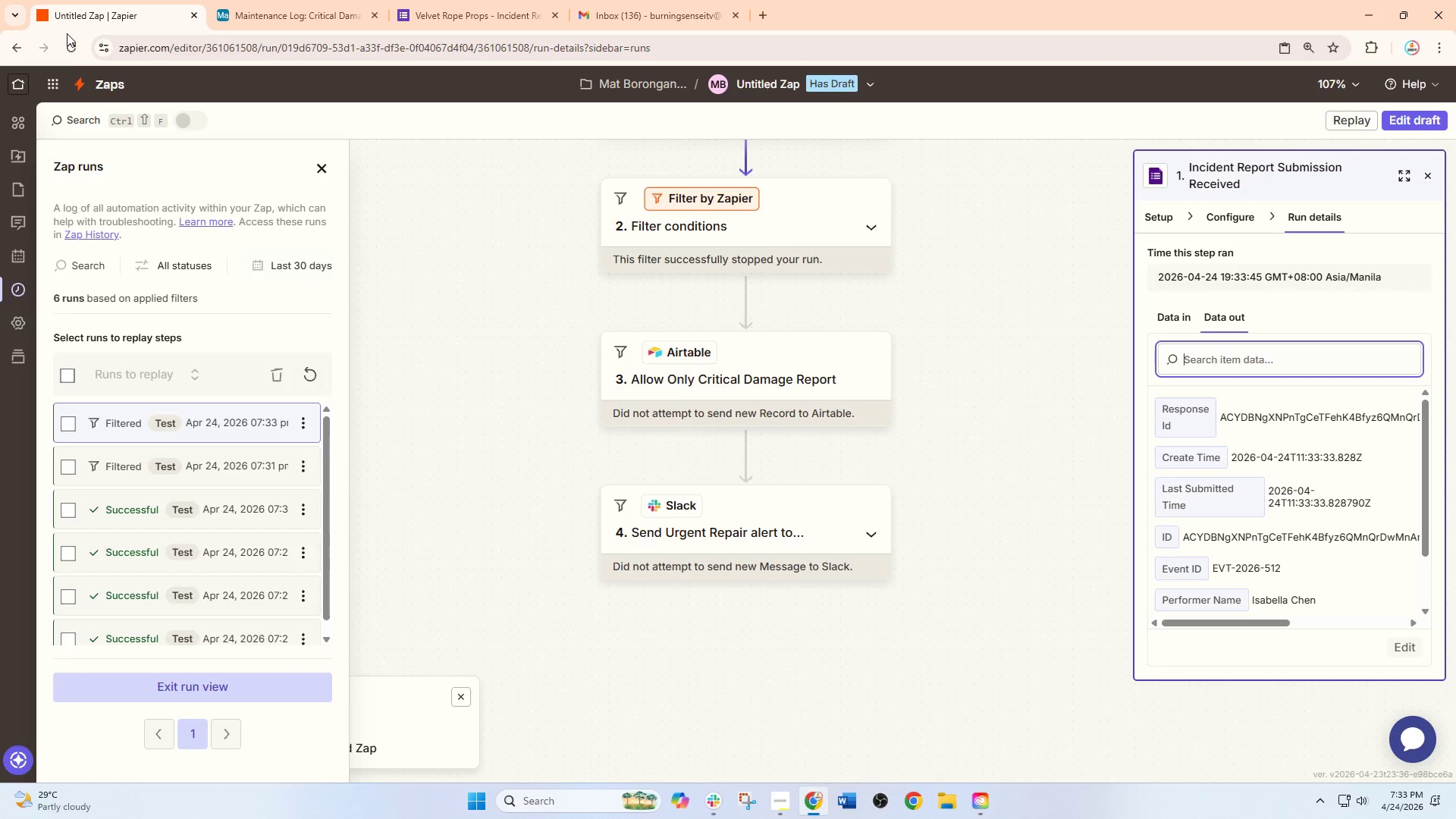 
mouse_move([62, 80])
 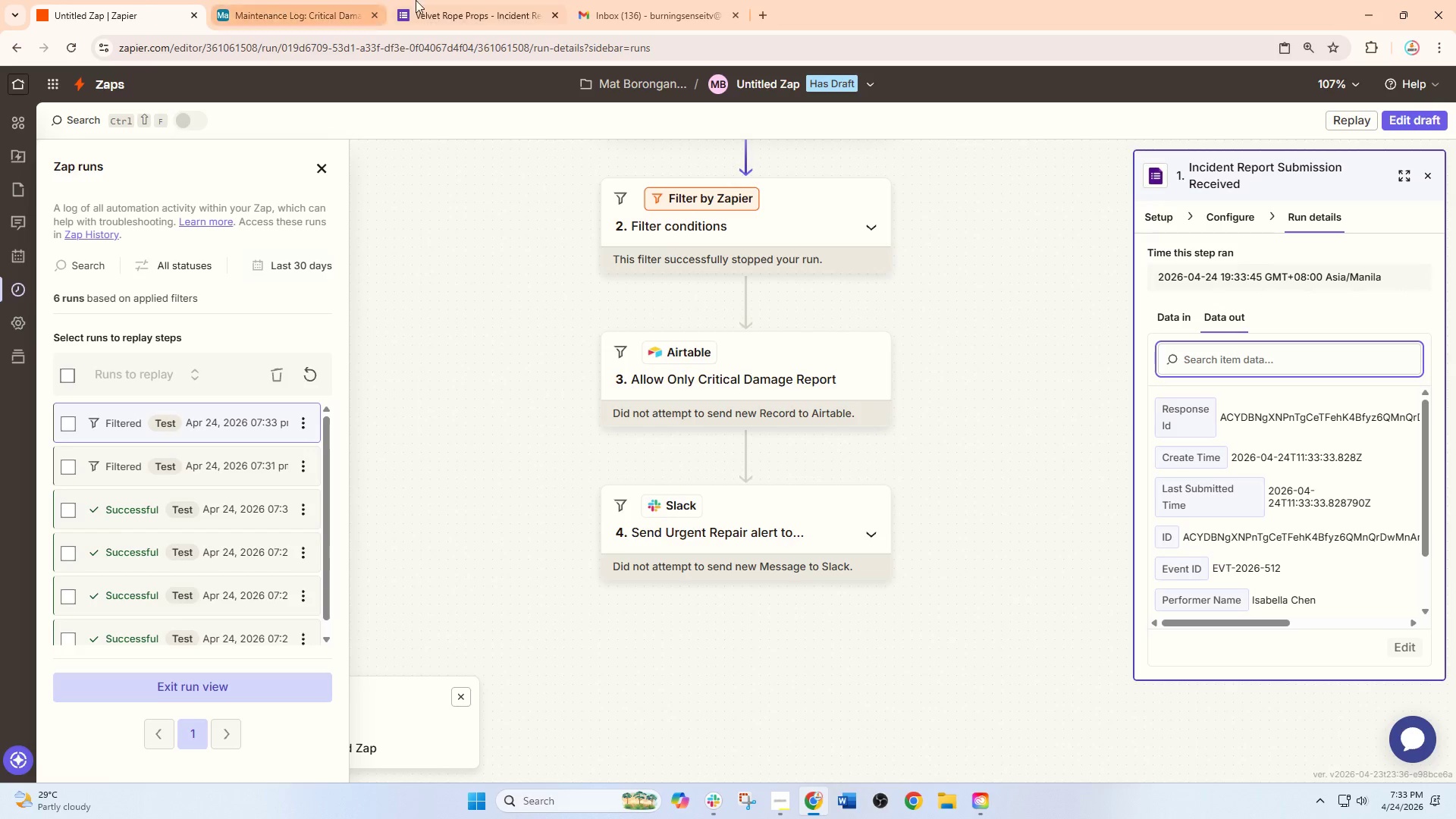 
left_click([459, 0])
 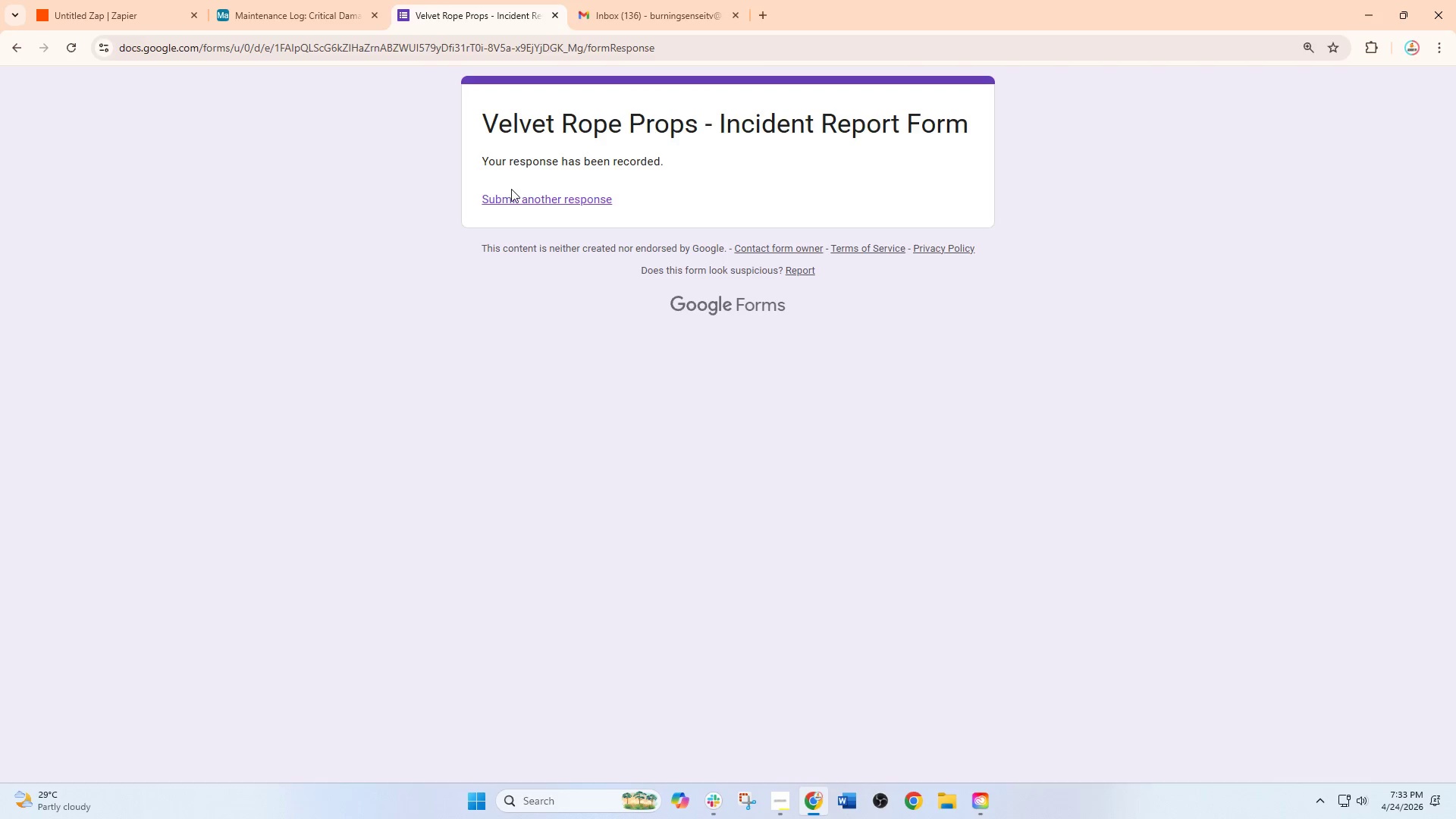 
left_click([513, 199])
 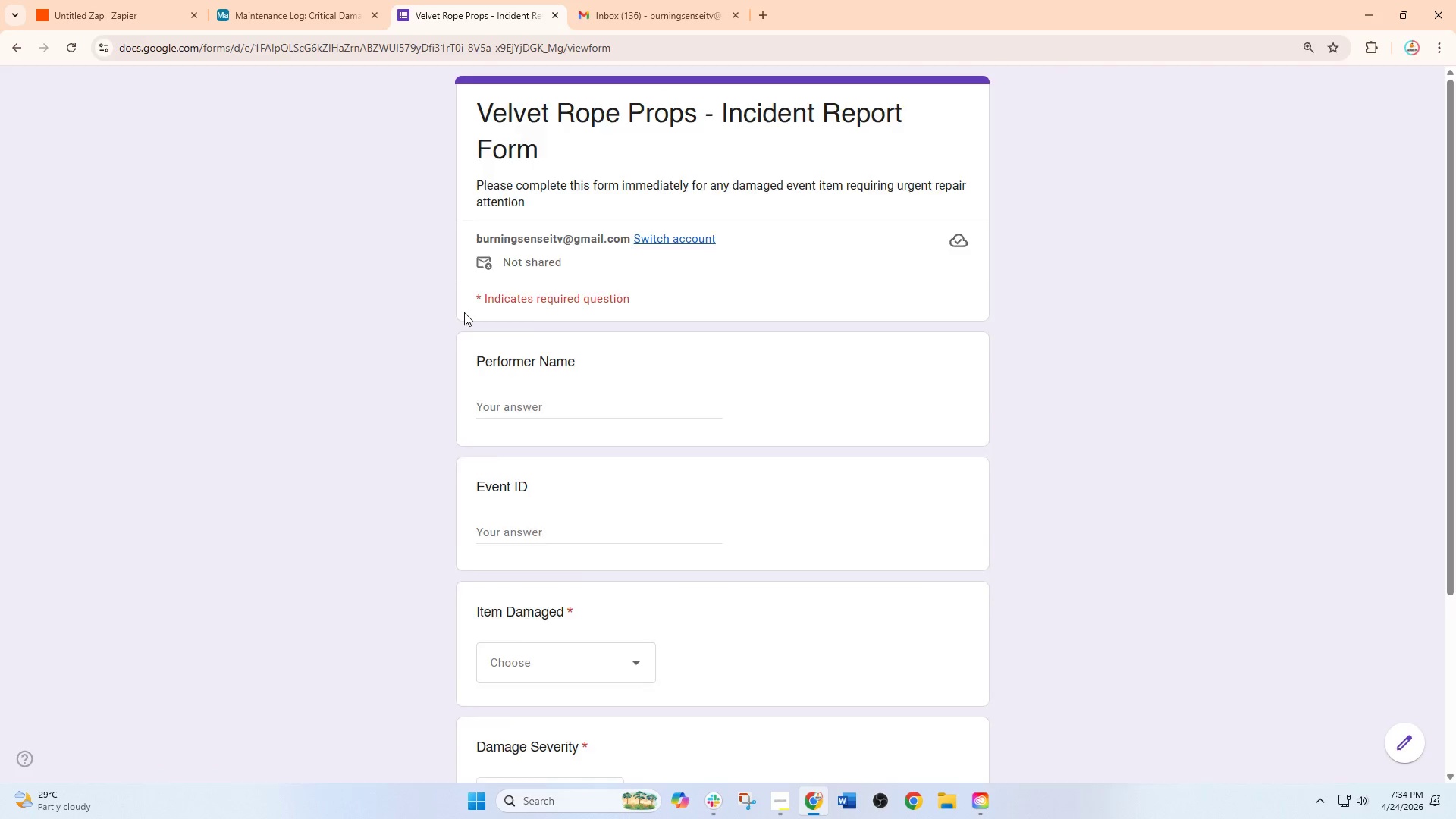 
left_click([495, 373])
 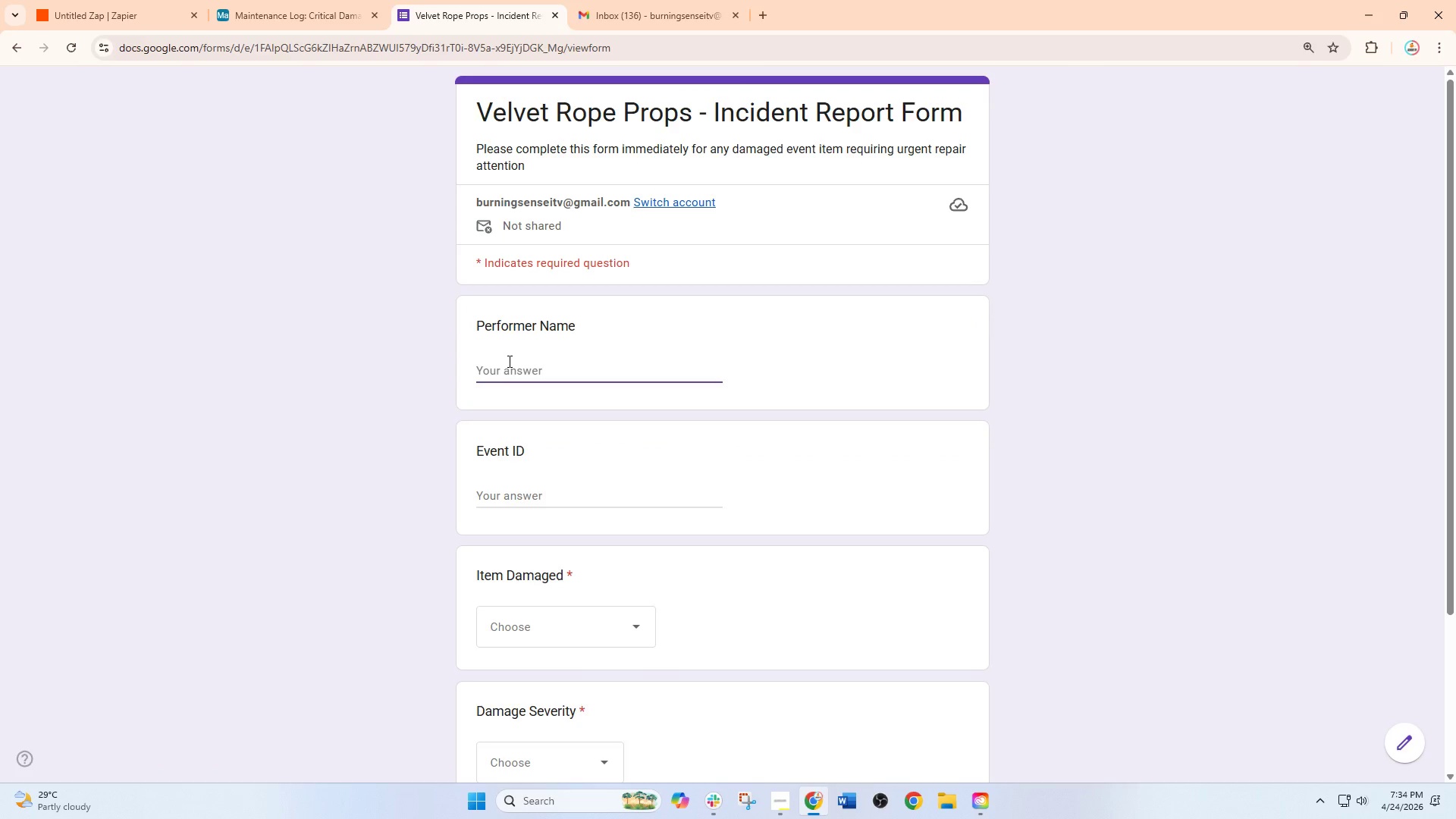 
type(Noah Patel)
 